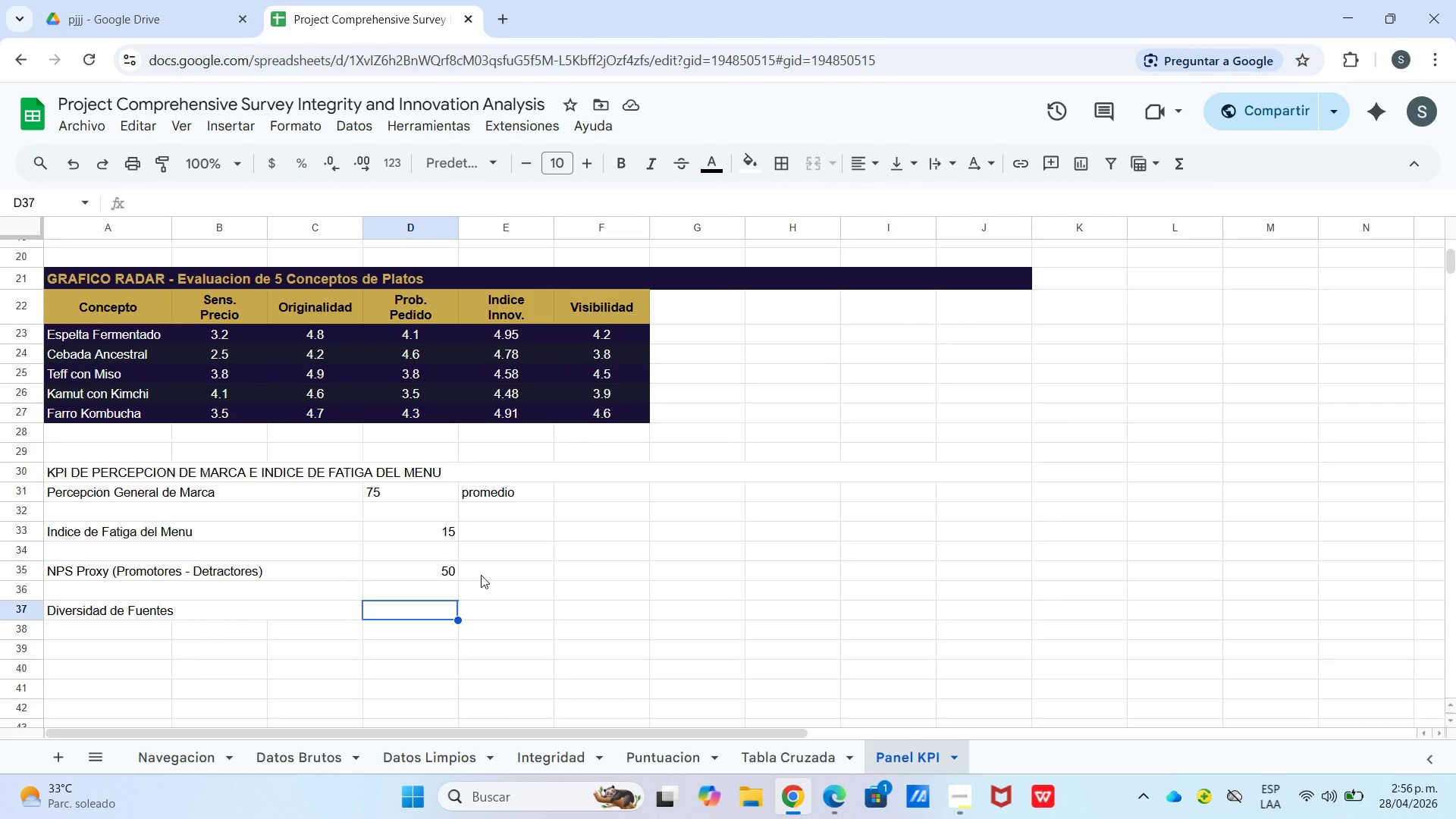 
type()cona)
key(Backspace)
type(tar.si)
key(Tab)
type([datos brutos[!c4>c23,@QR Coed@(&20()
 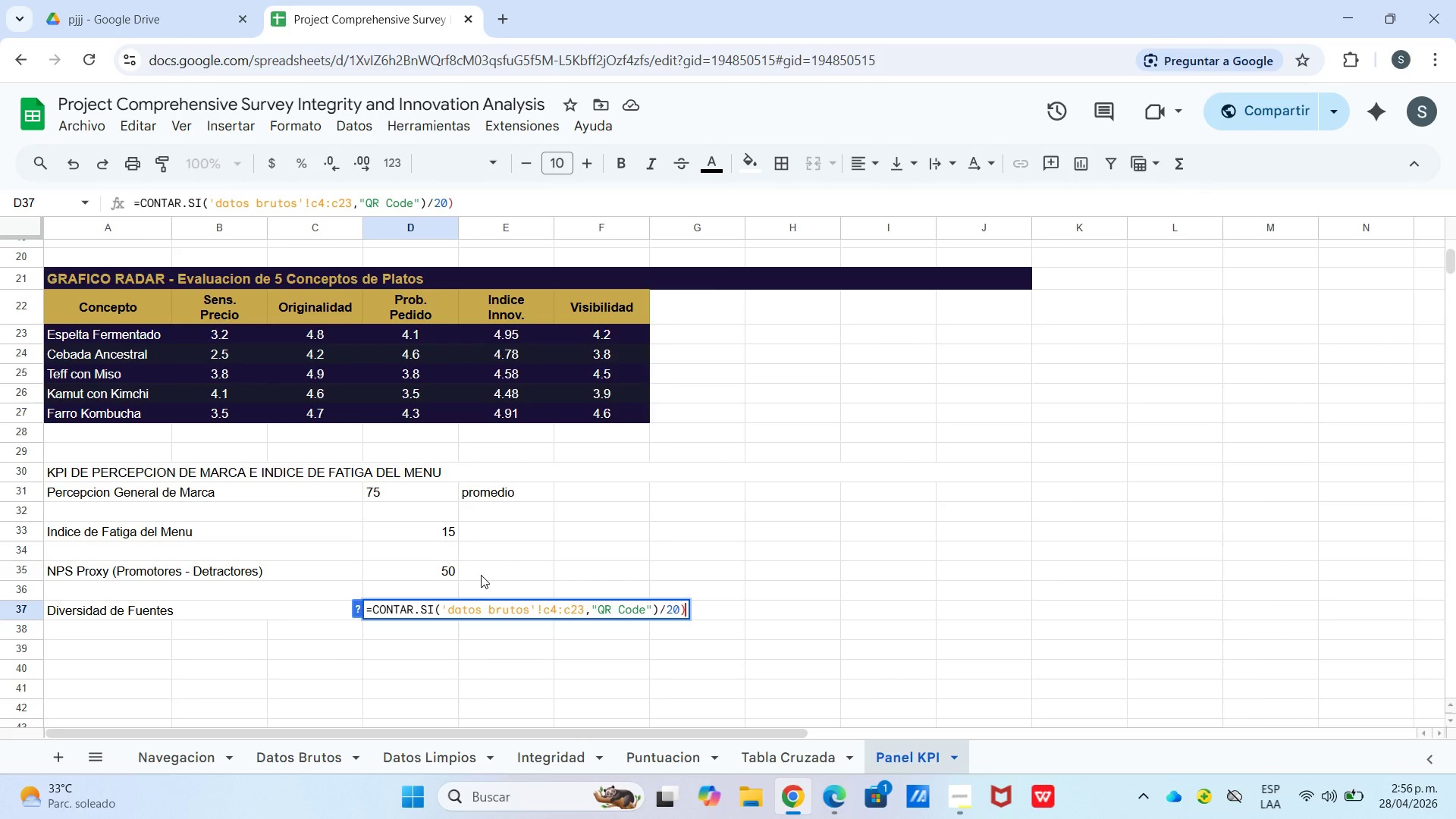 
key(Enter)
 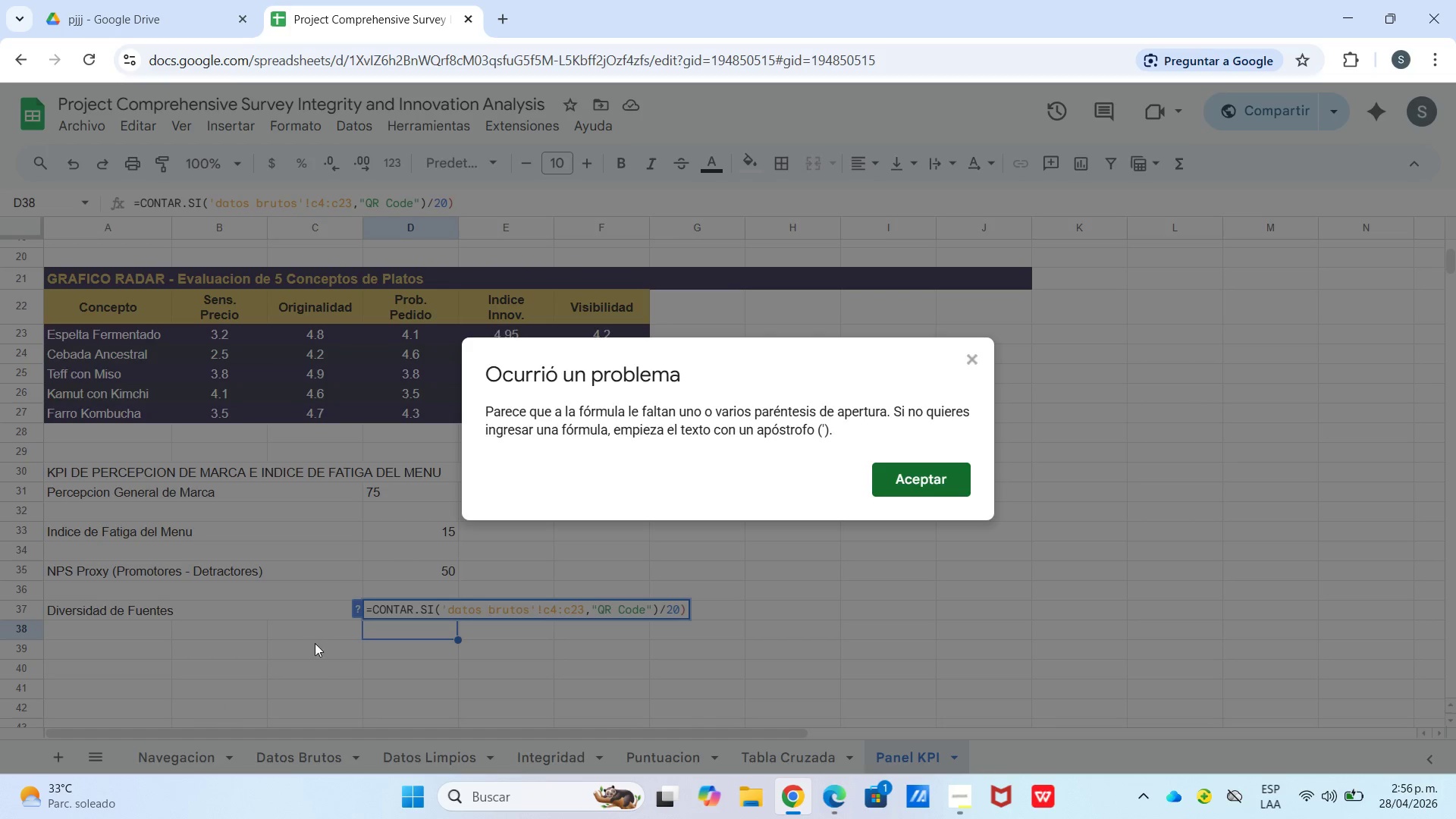 
left_click_drag(start_coordinate=[930, 476], to_coordinate=[934, 480])
 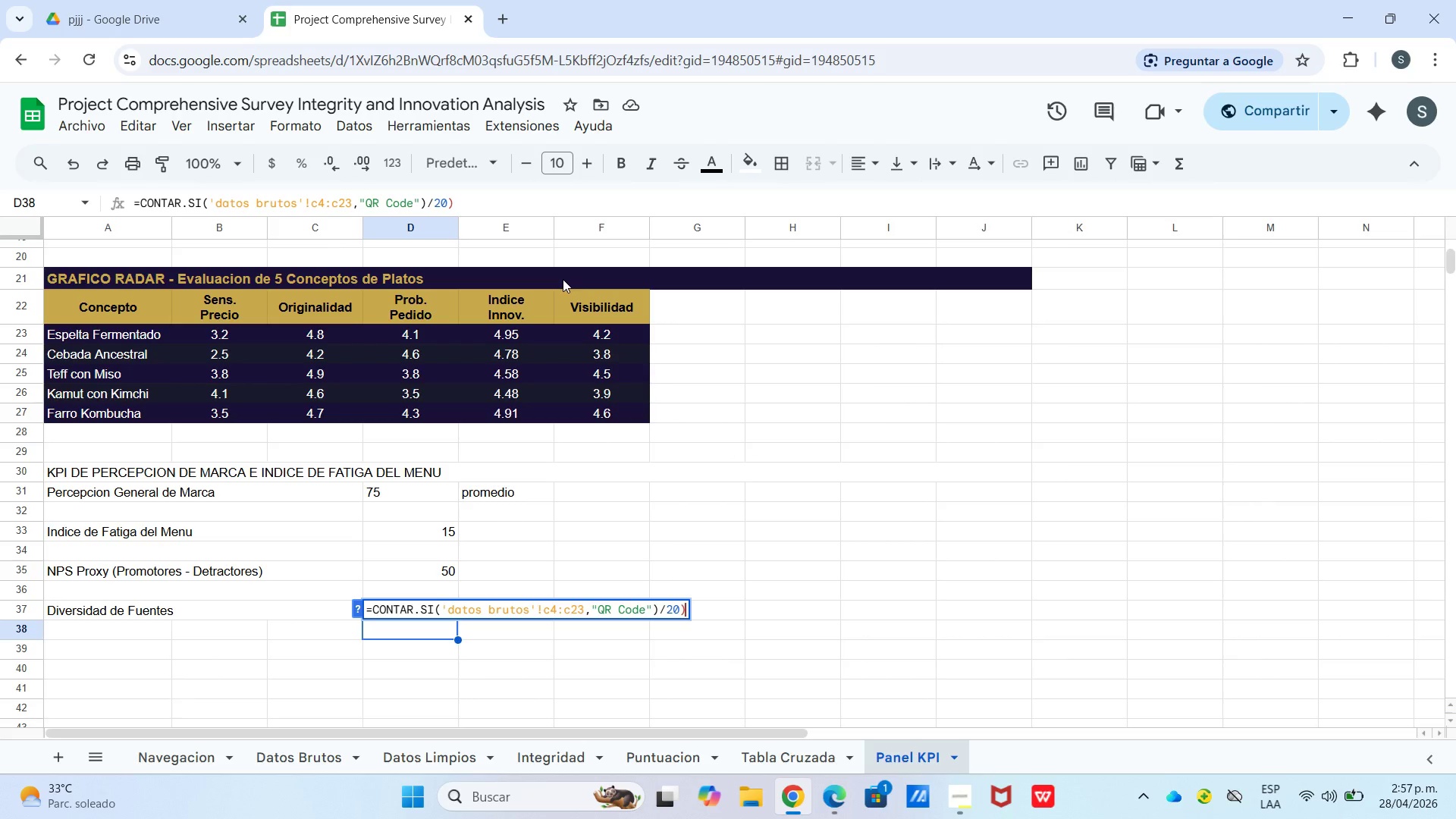 
key(Backspace)
 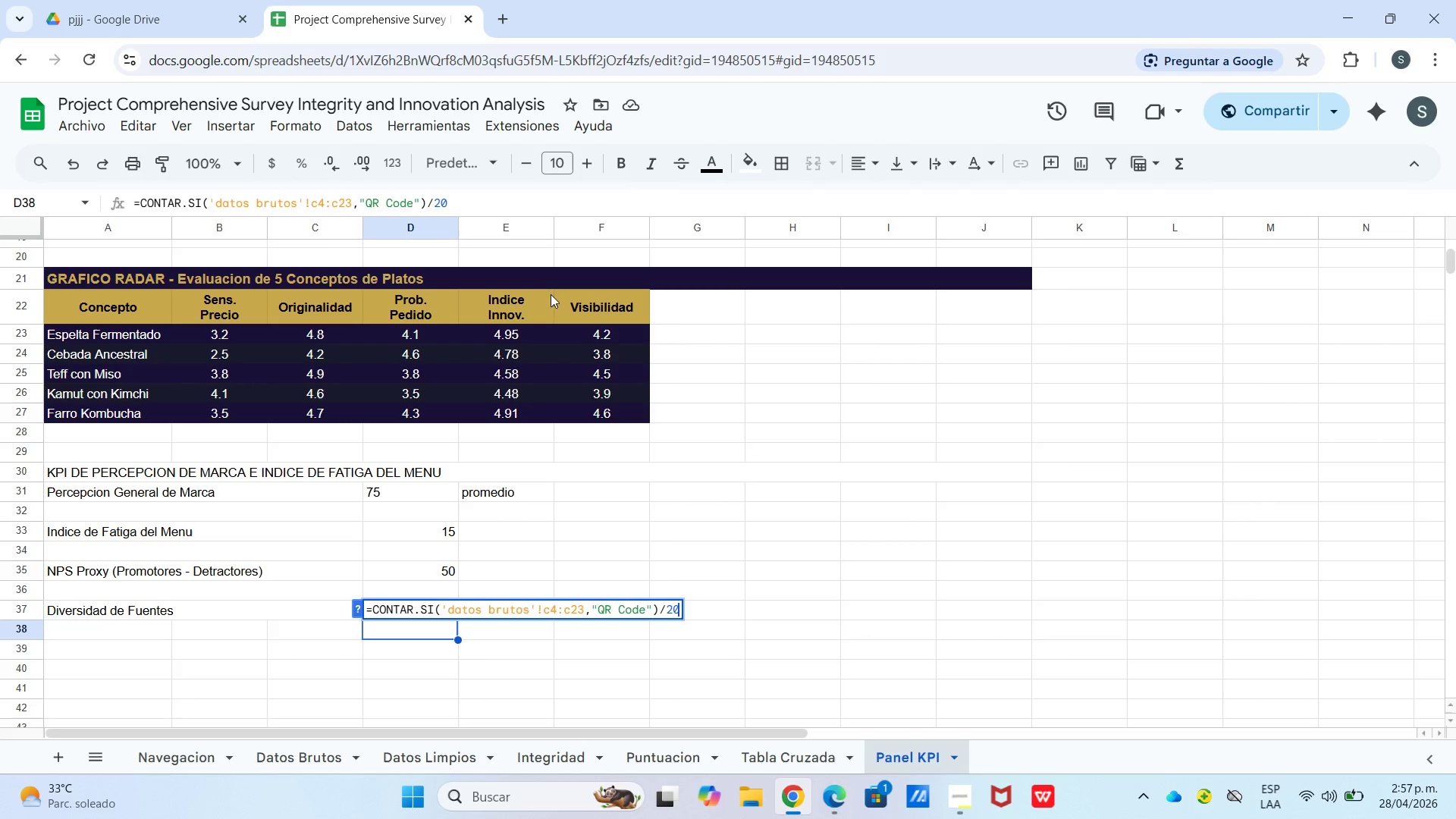 
key(Enter)
 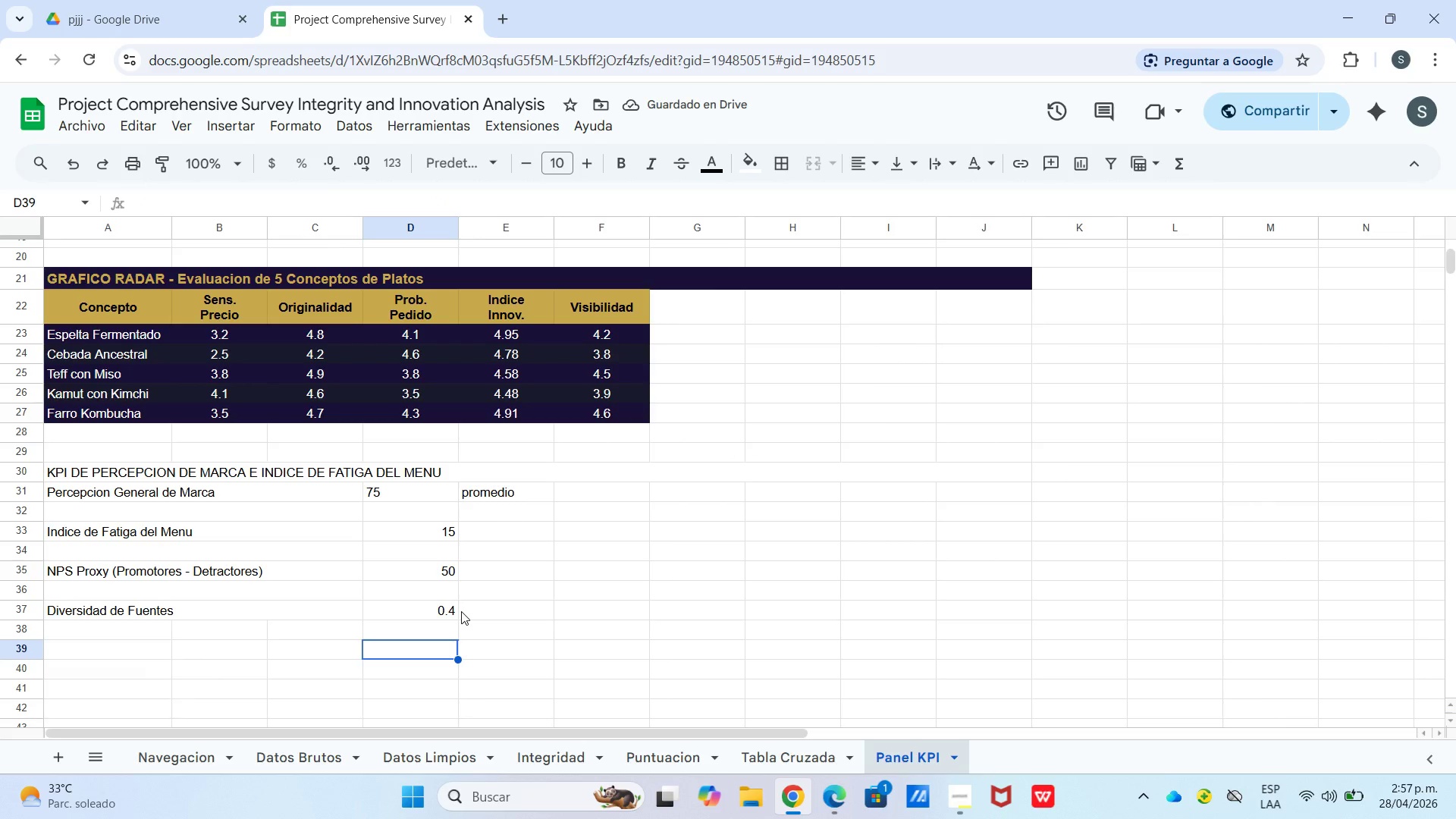 
left_click([499, 513])
 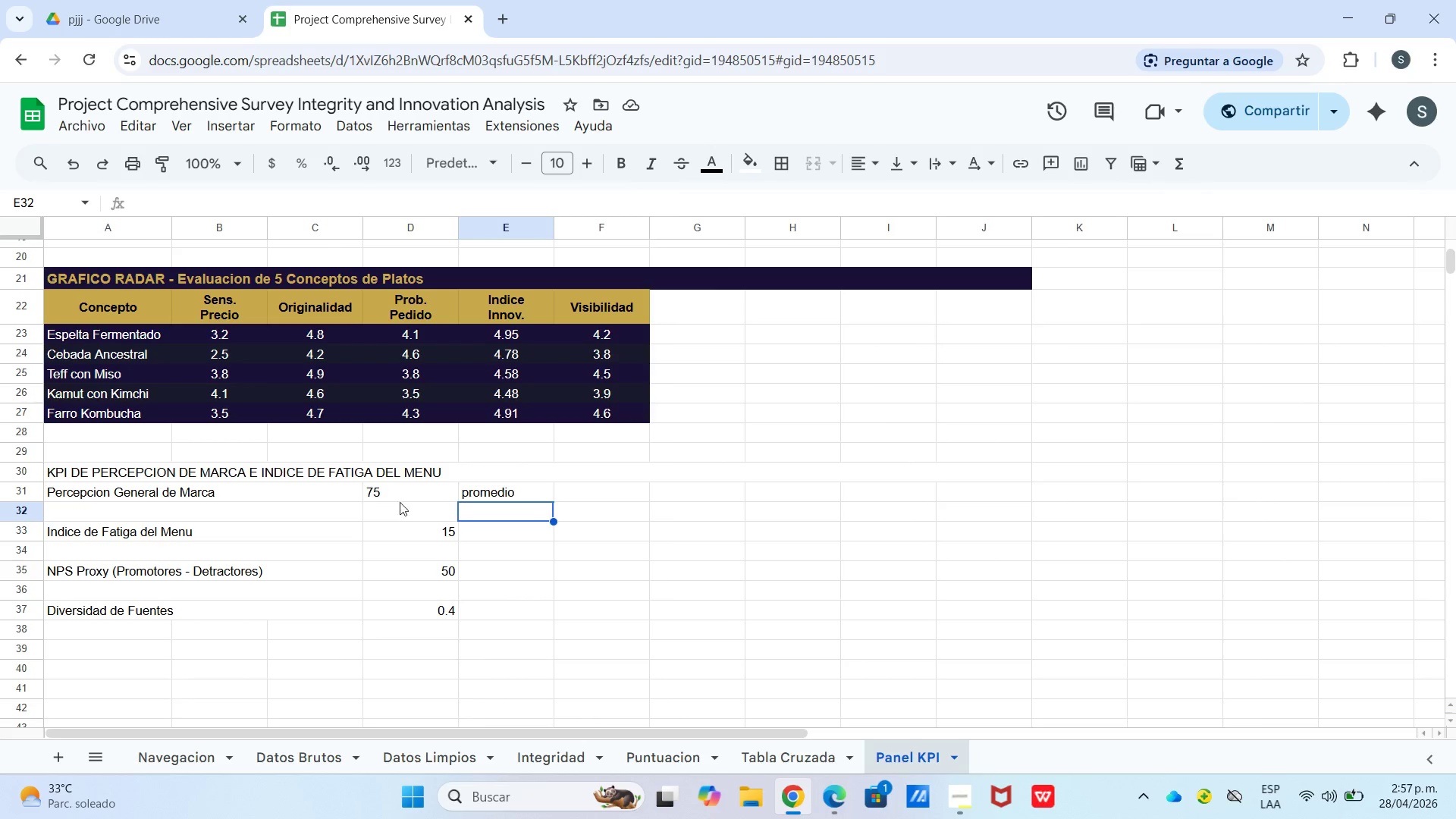 
left_click_drag(start_coordinate=[422, 494], to_coordinate=[431, 629])
 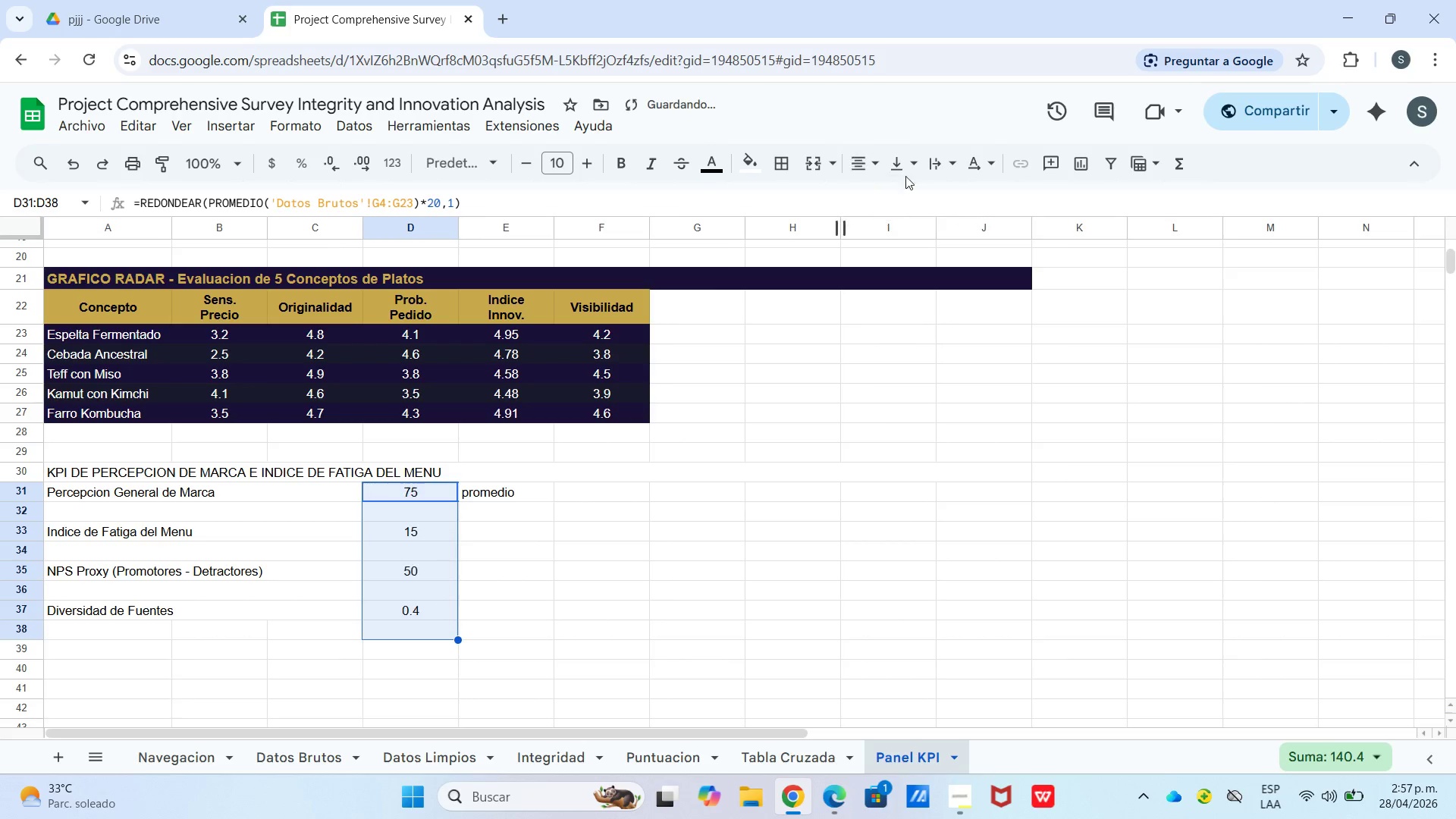 
left_click_drag(start_coordinate=[939, 196], to_coordinate=[943, 198])
 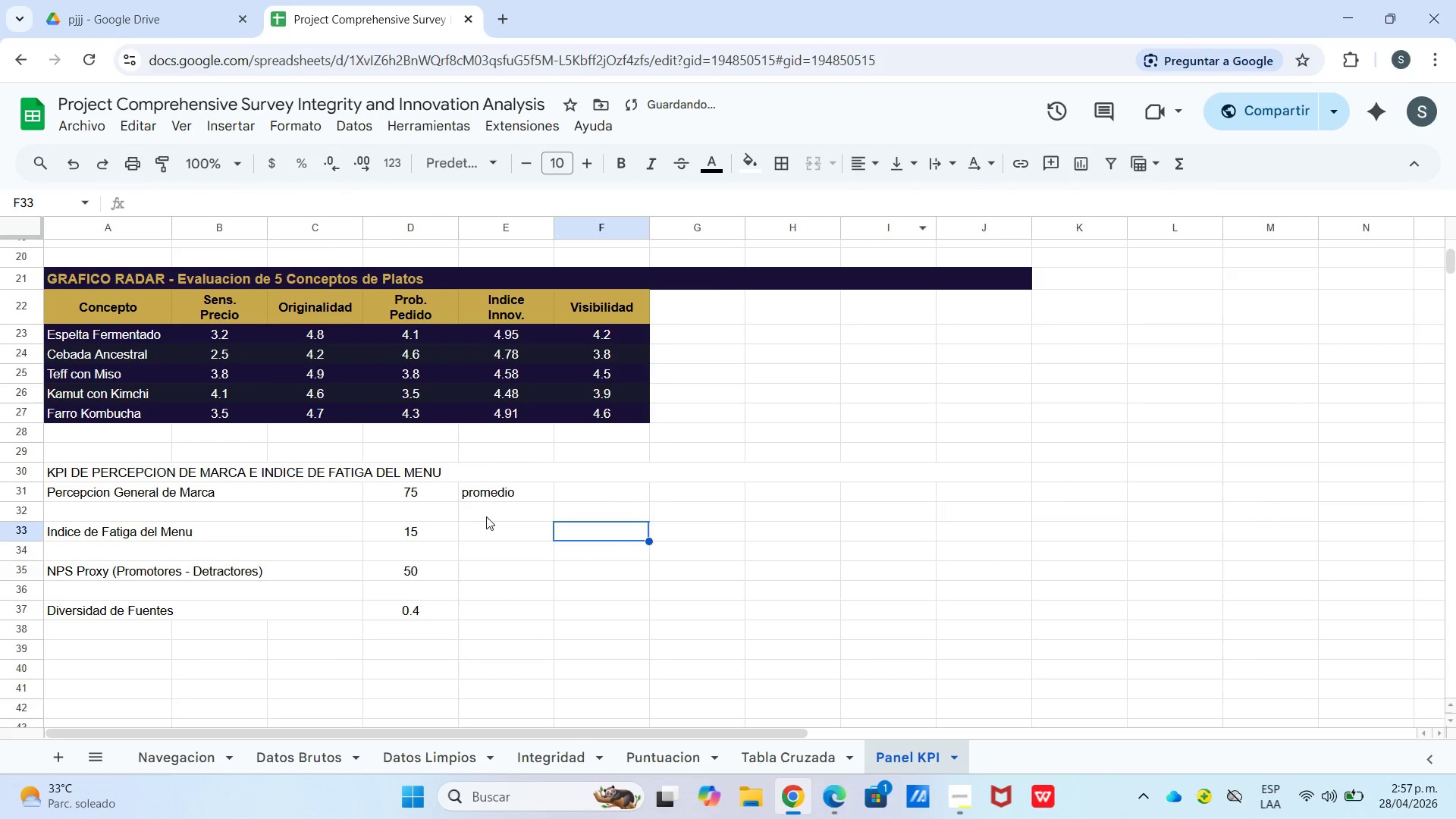 
left_click_drag(start_coordinate=[485, 532], to_coordinate=[490, 532])
 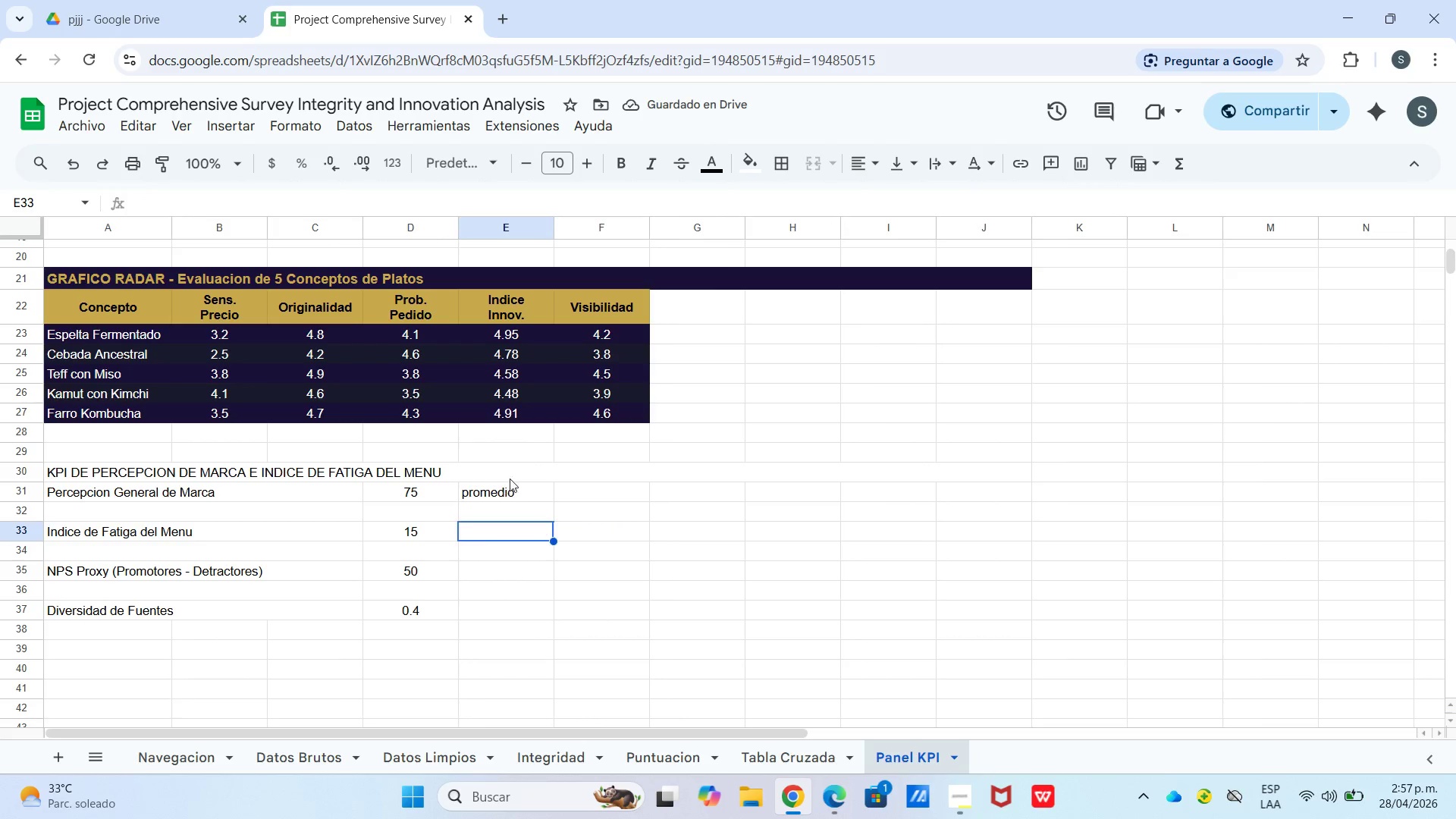 
triple_click([514, 497])
 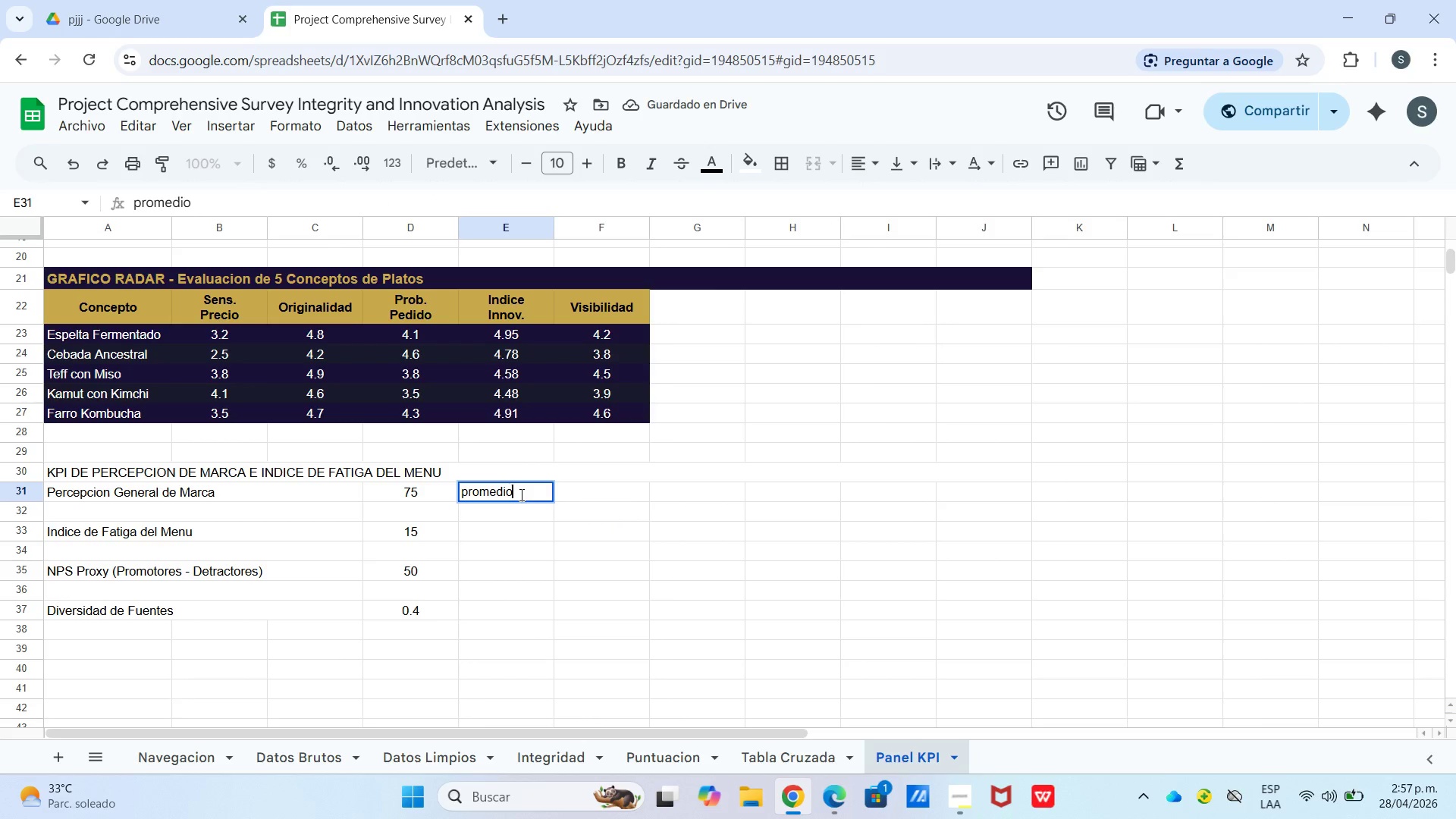 
hold_key(key=Backspace, duration=1.14)
 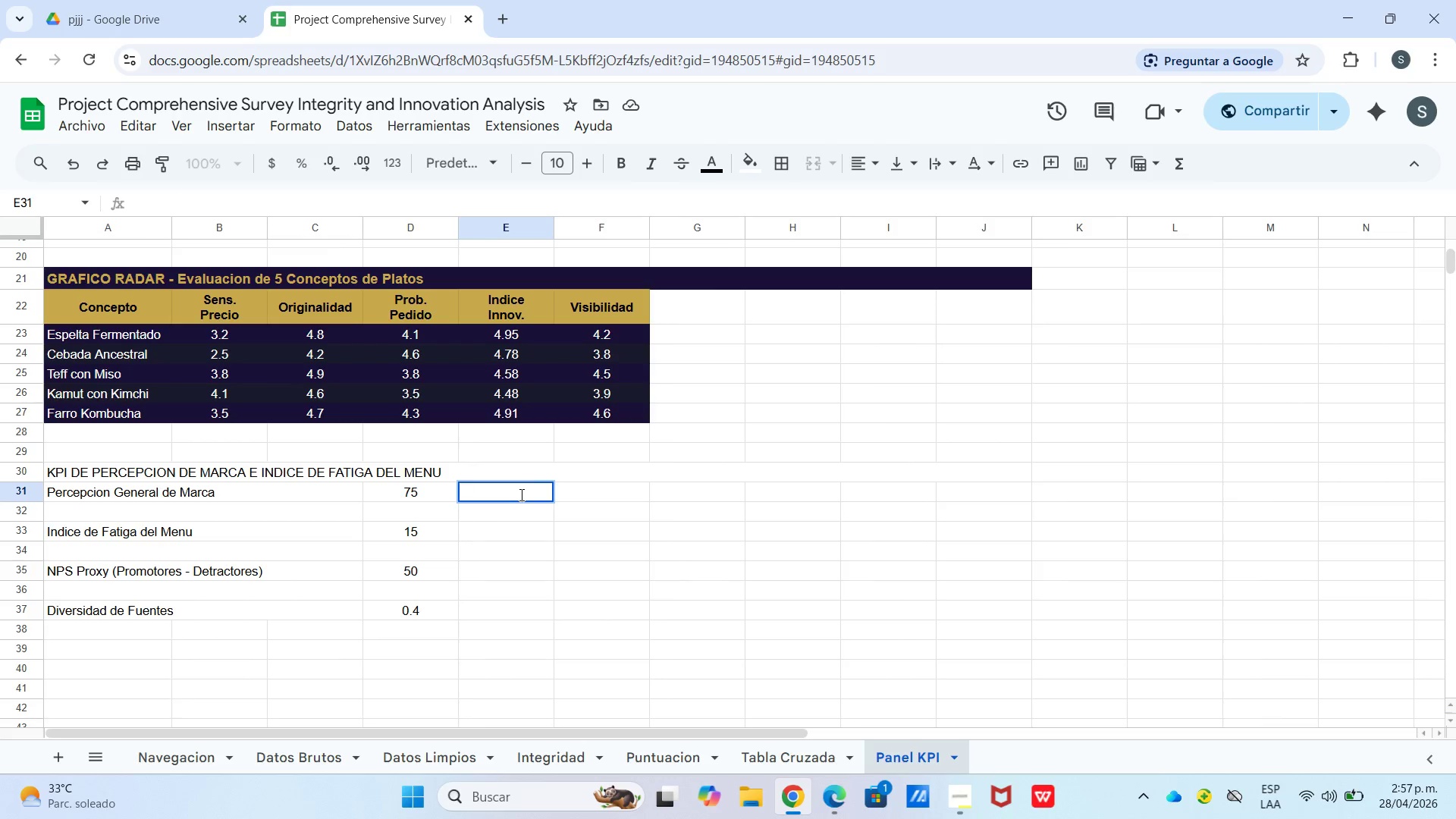 
type()si)
 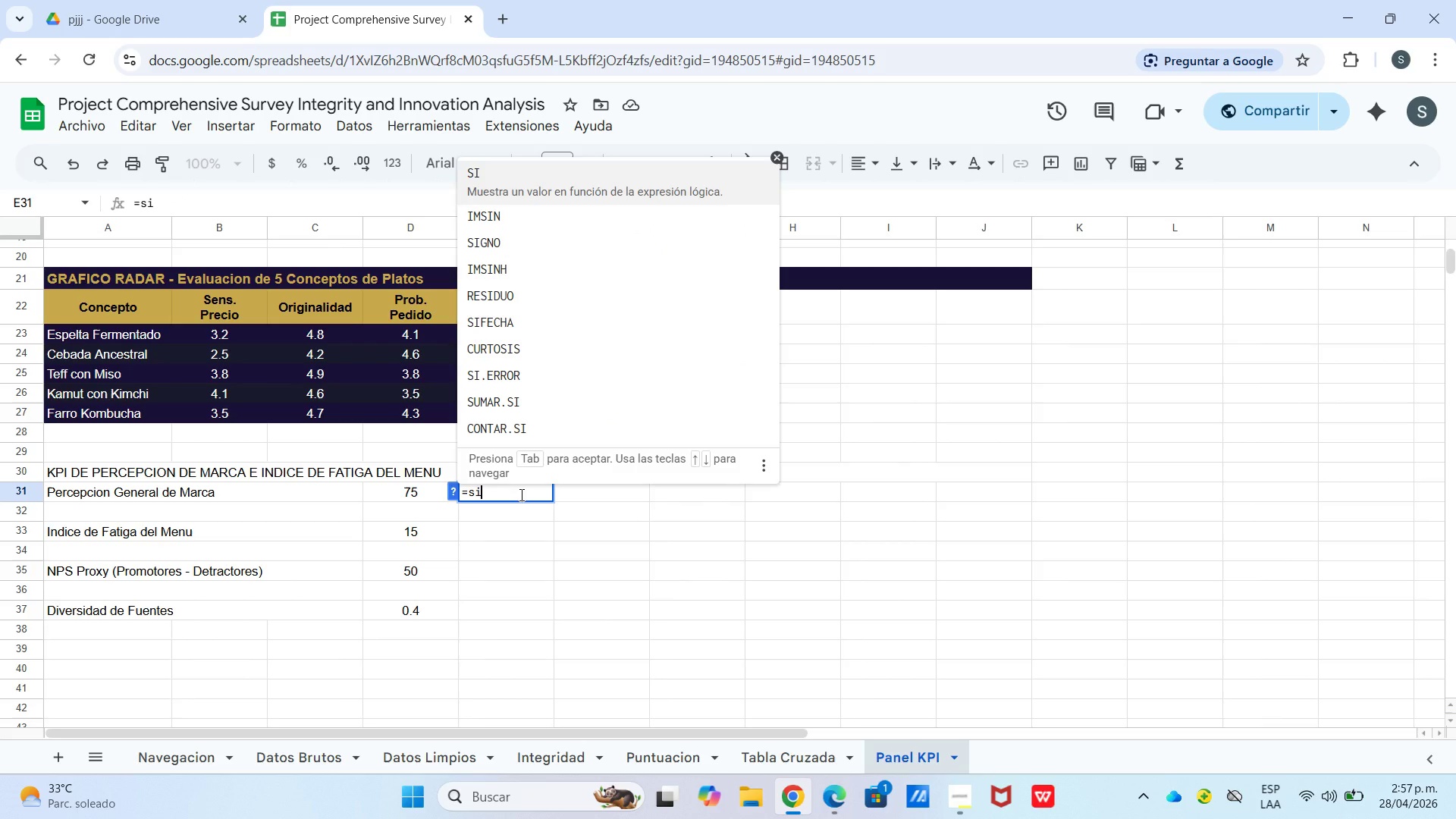 
key(Backspace)
key(Tab)
type(redonder)
key(Backspace)
key(Tab)
type(promed)
key(Tab)
type([datos brutos)
 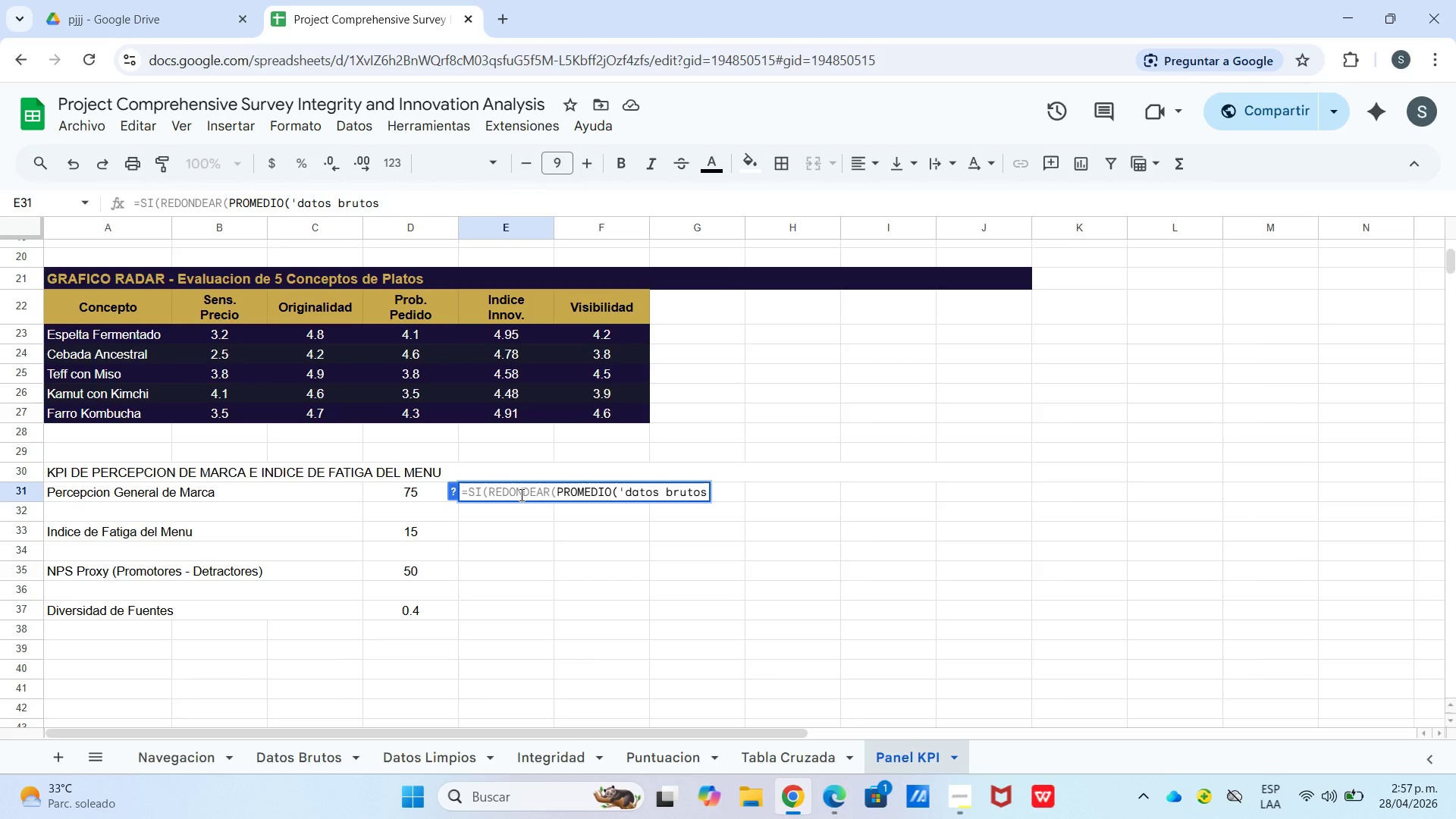 
type(!g4>g23(*20,1([Break])70,@)
 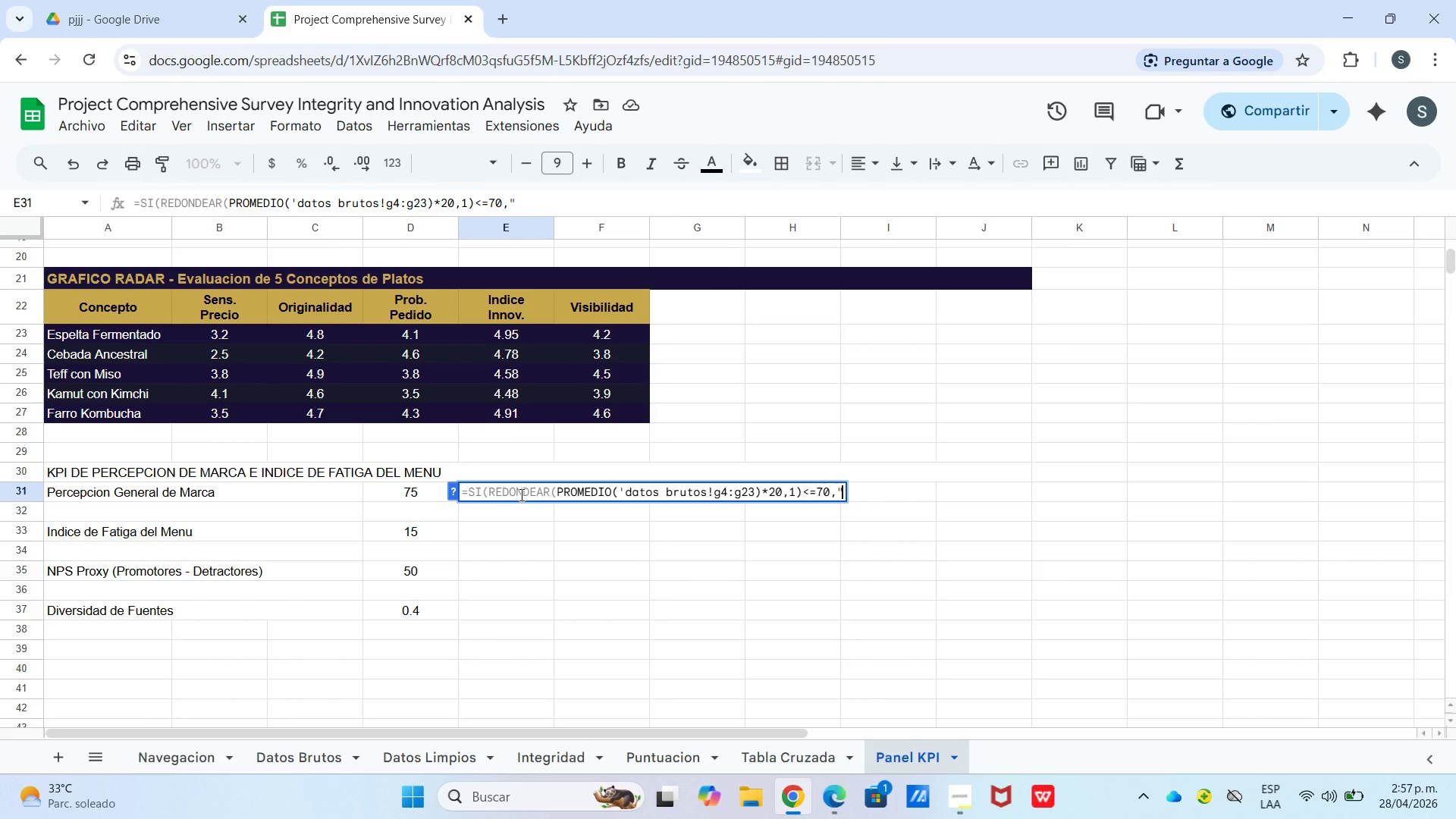 
left_click([551, 198])
 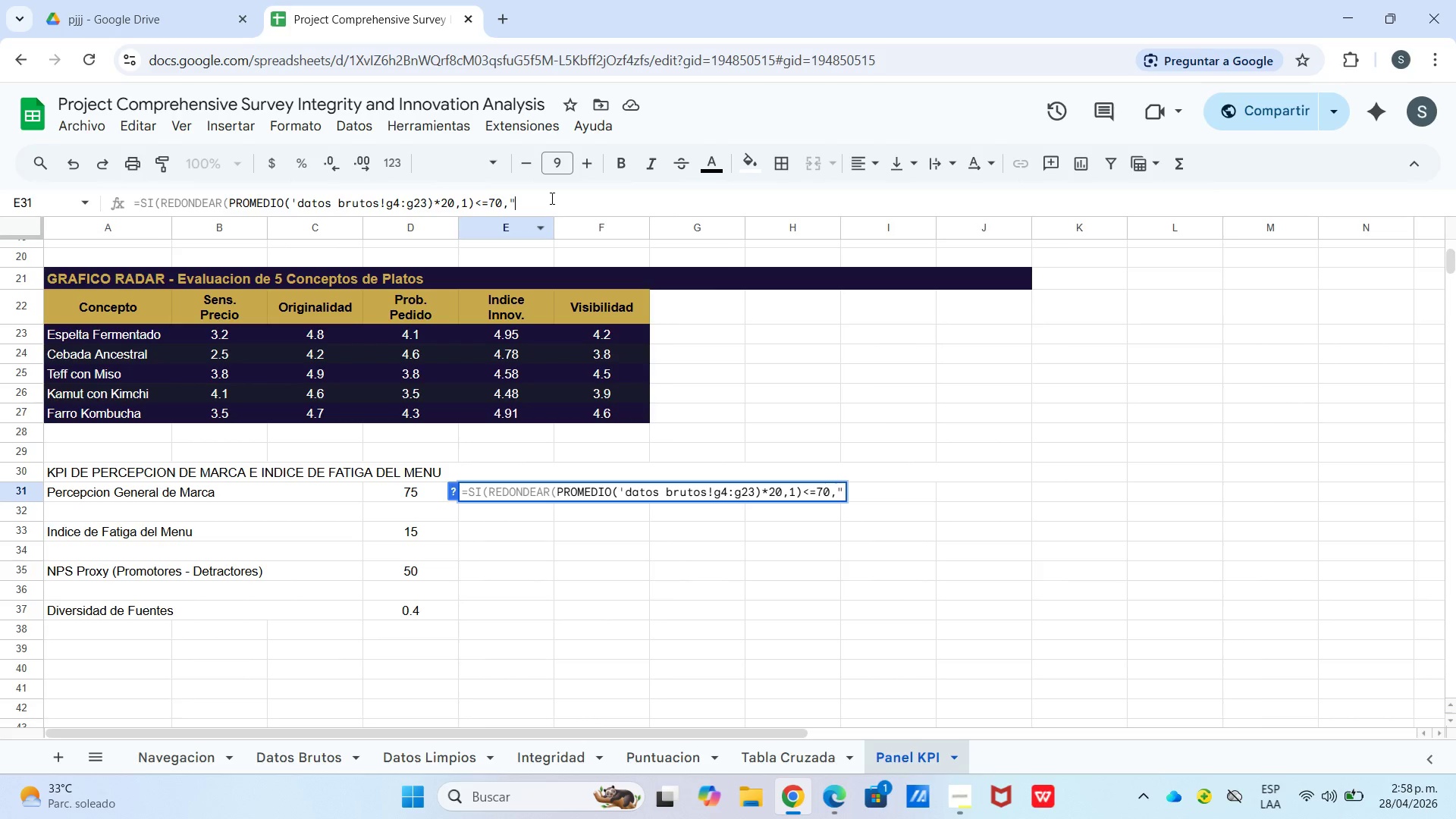 
right_click([551, 198])
 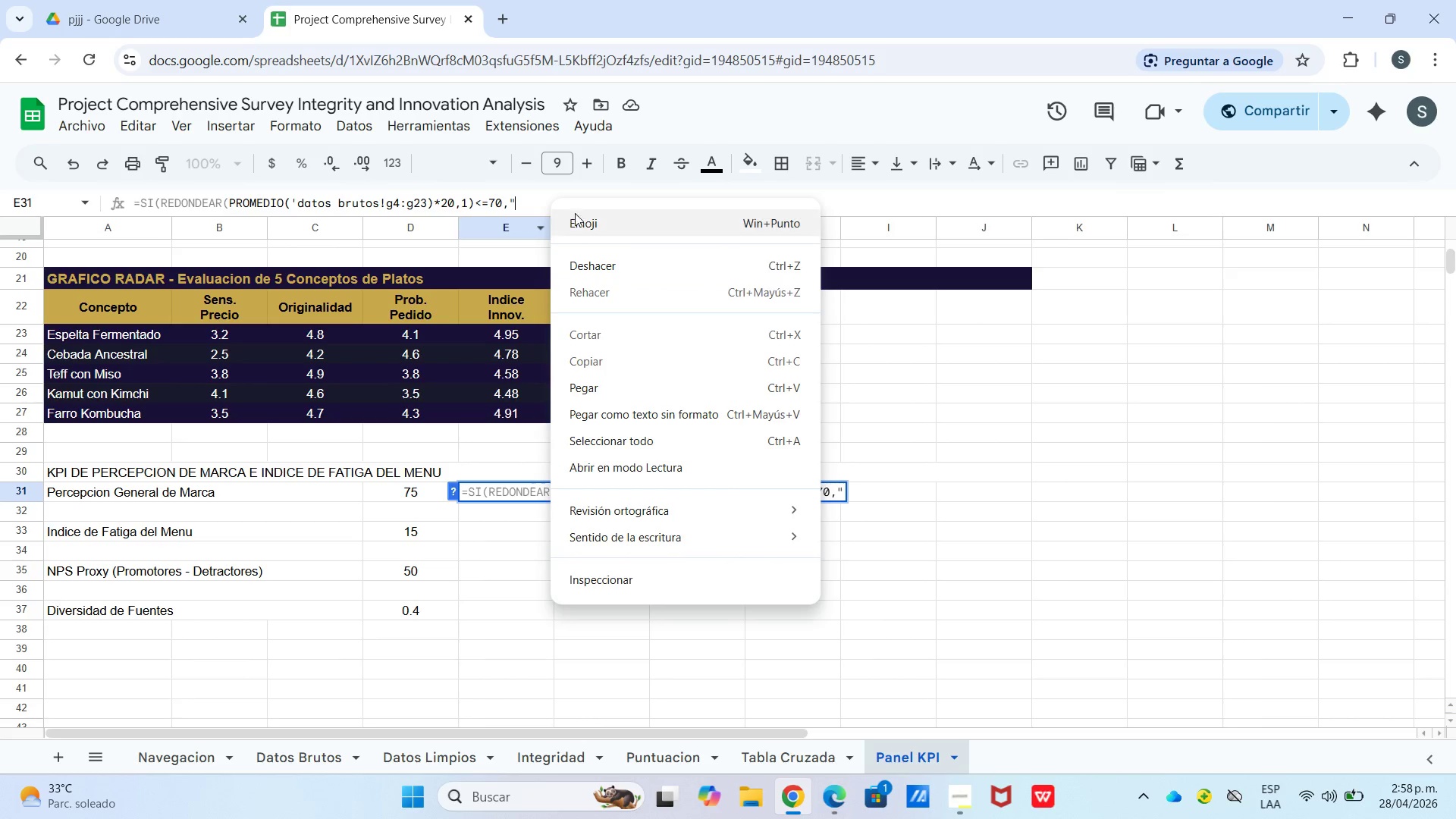 
left_click([577, 214])
 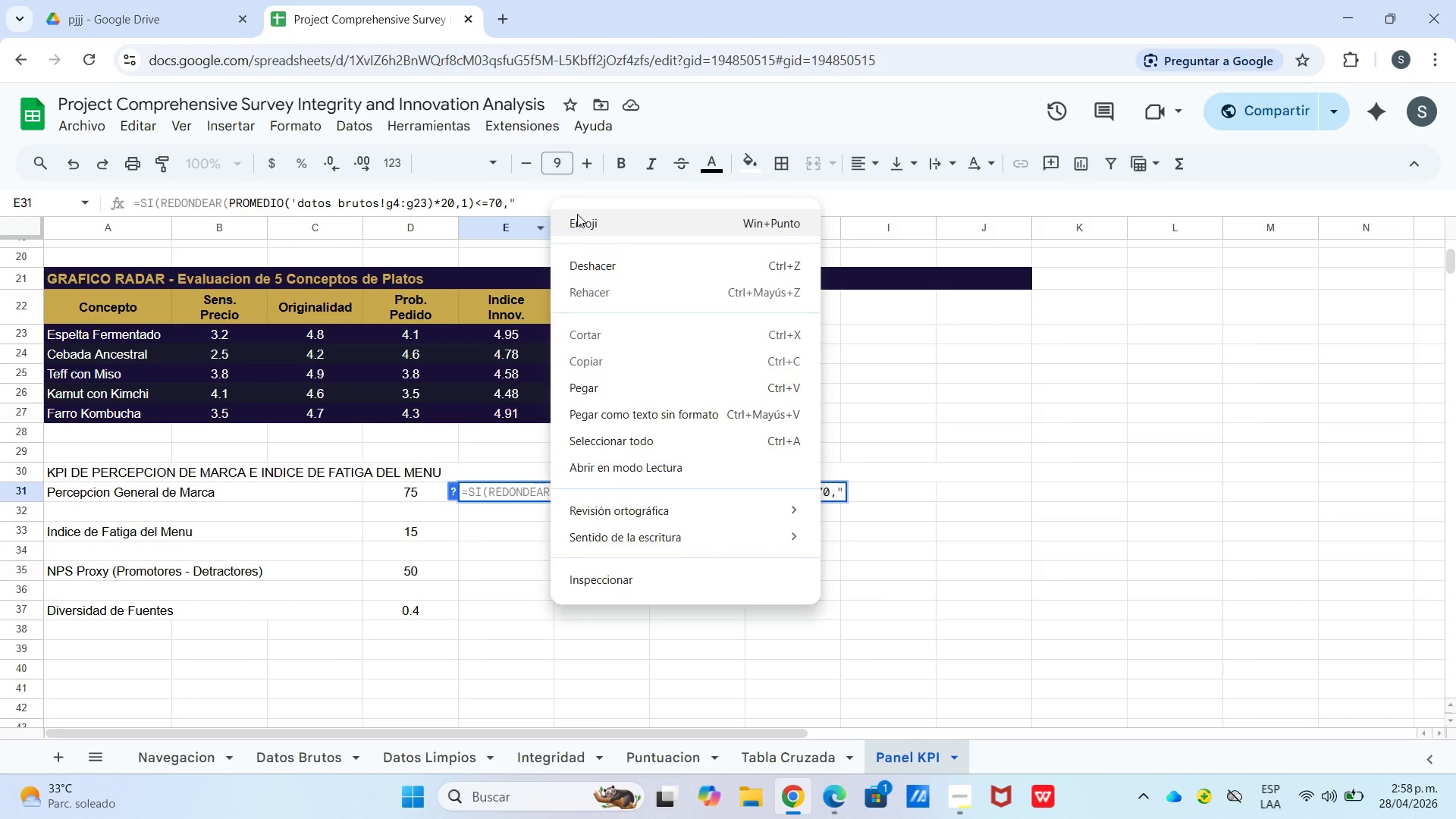 
key(Meta+Period)
 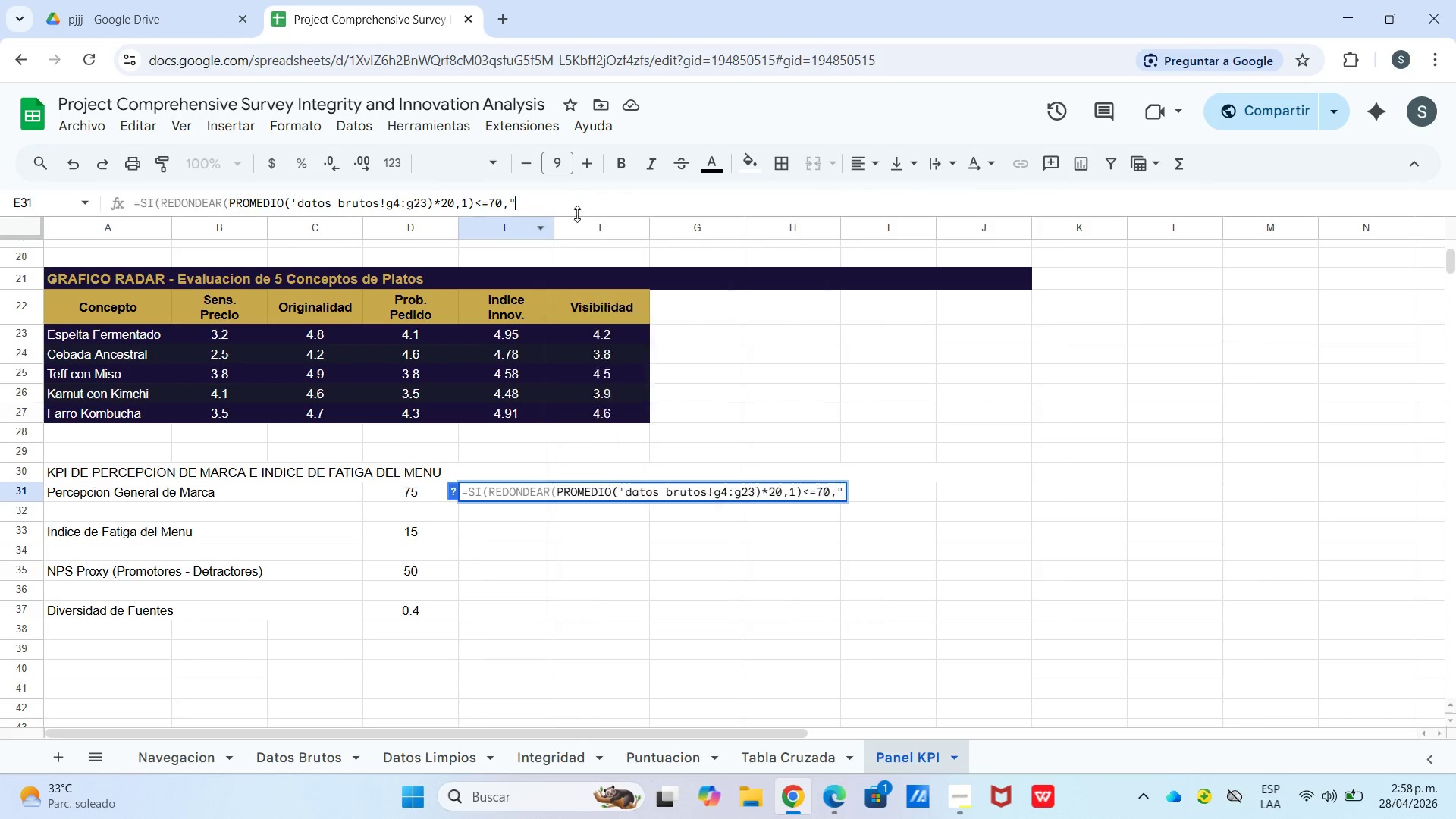 
type( POSITIVA@,@)
 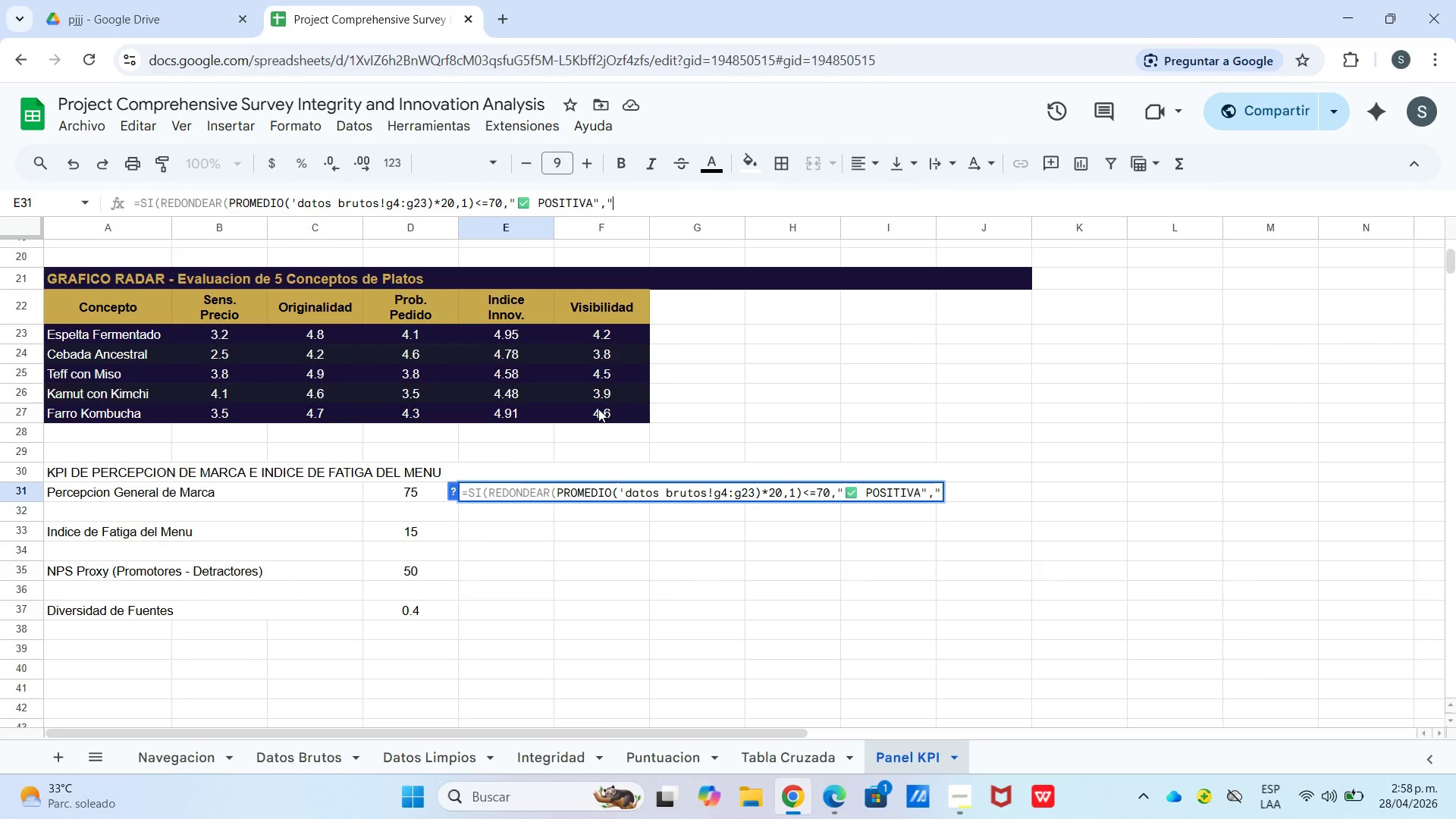 
key(Meta+Period)
 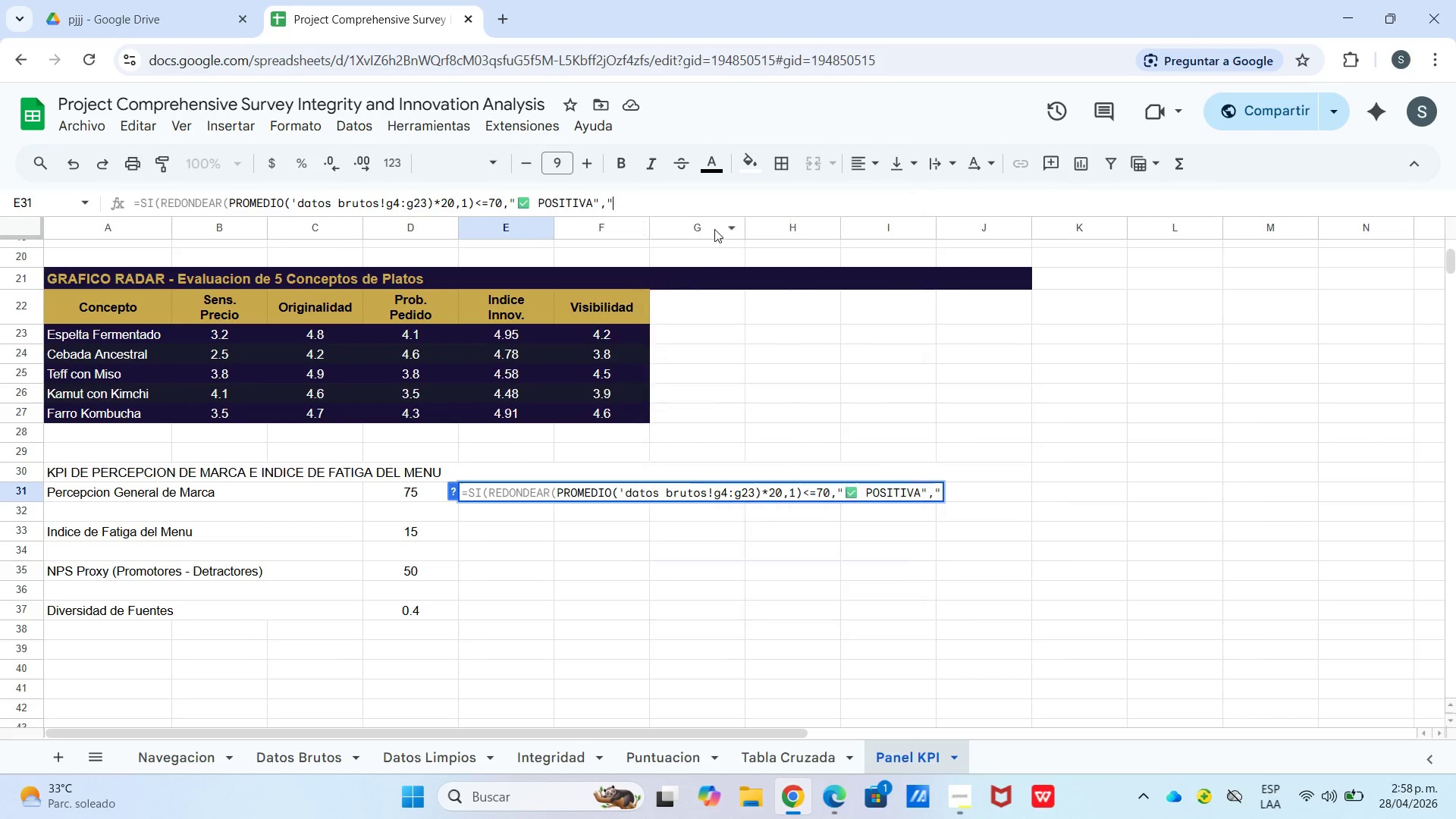 
left_click([684, 467])
 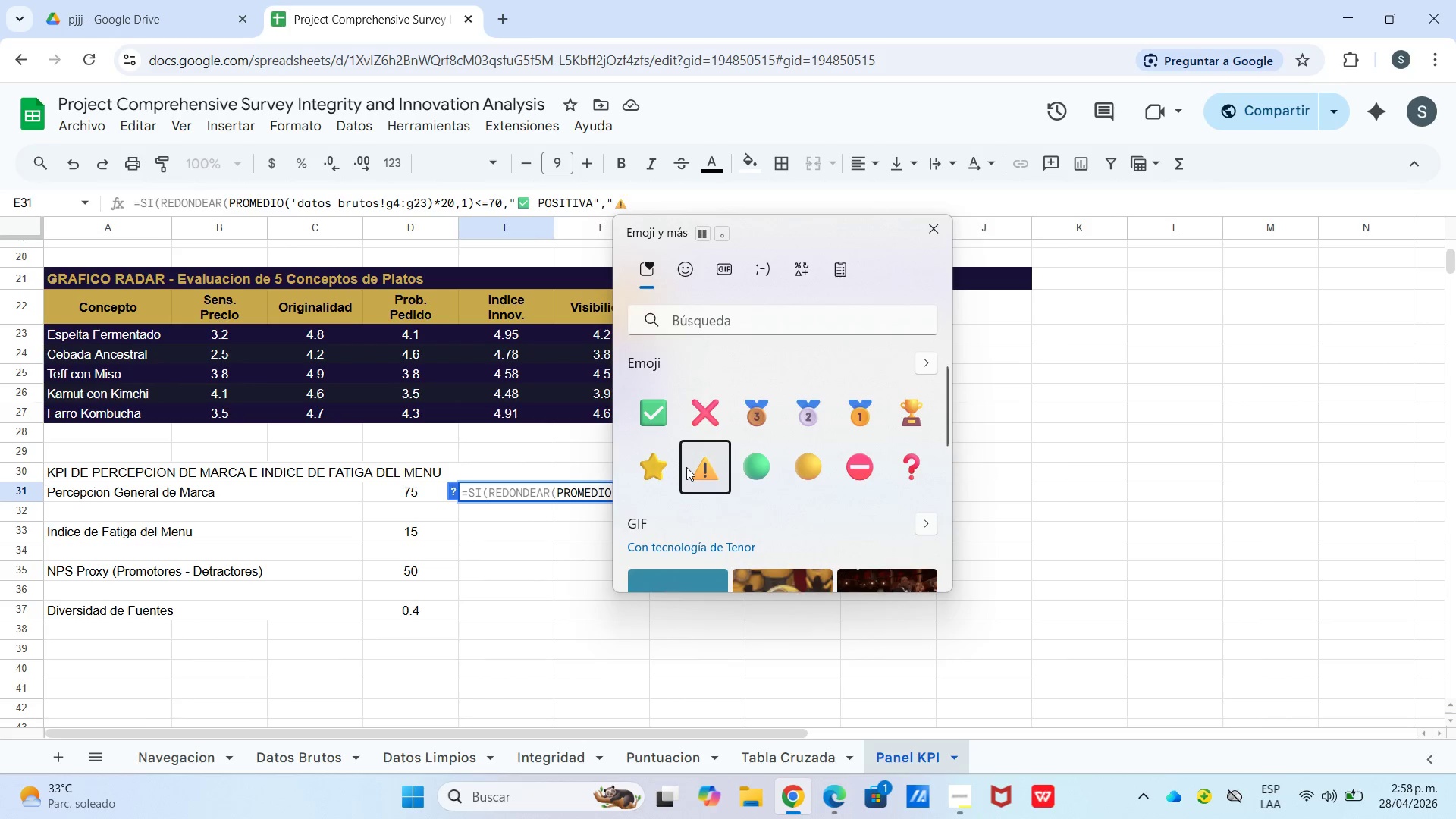 
type( REVISAR@()
 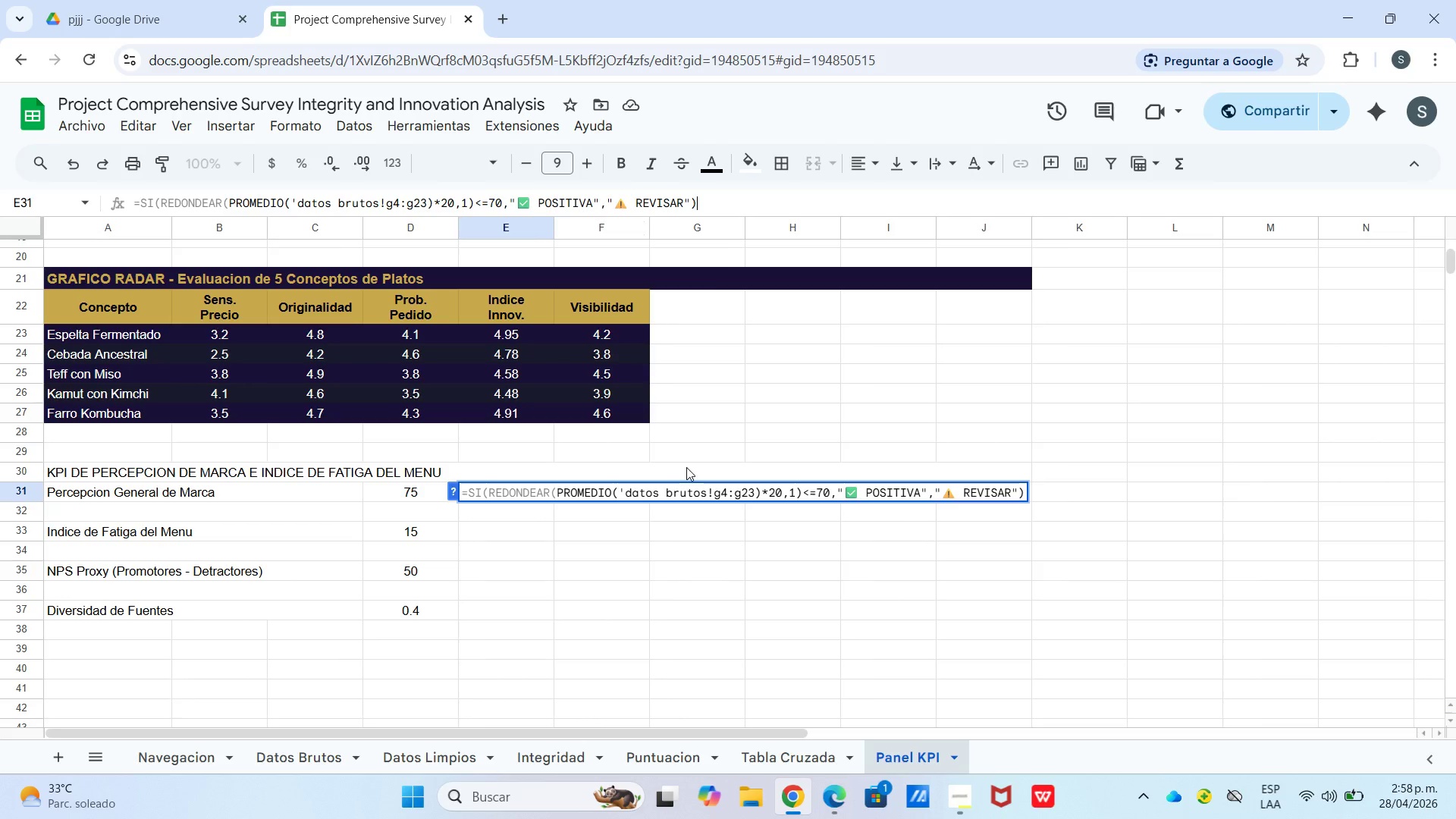 
left_click([383, 206])
 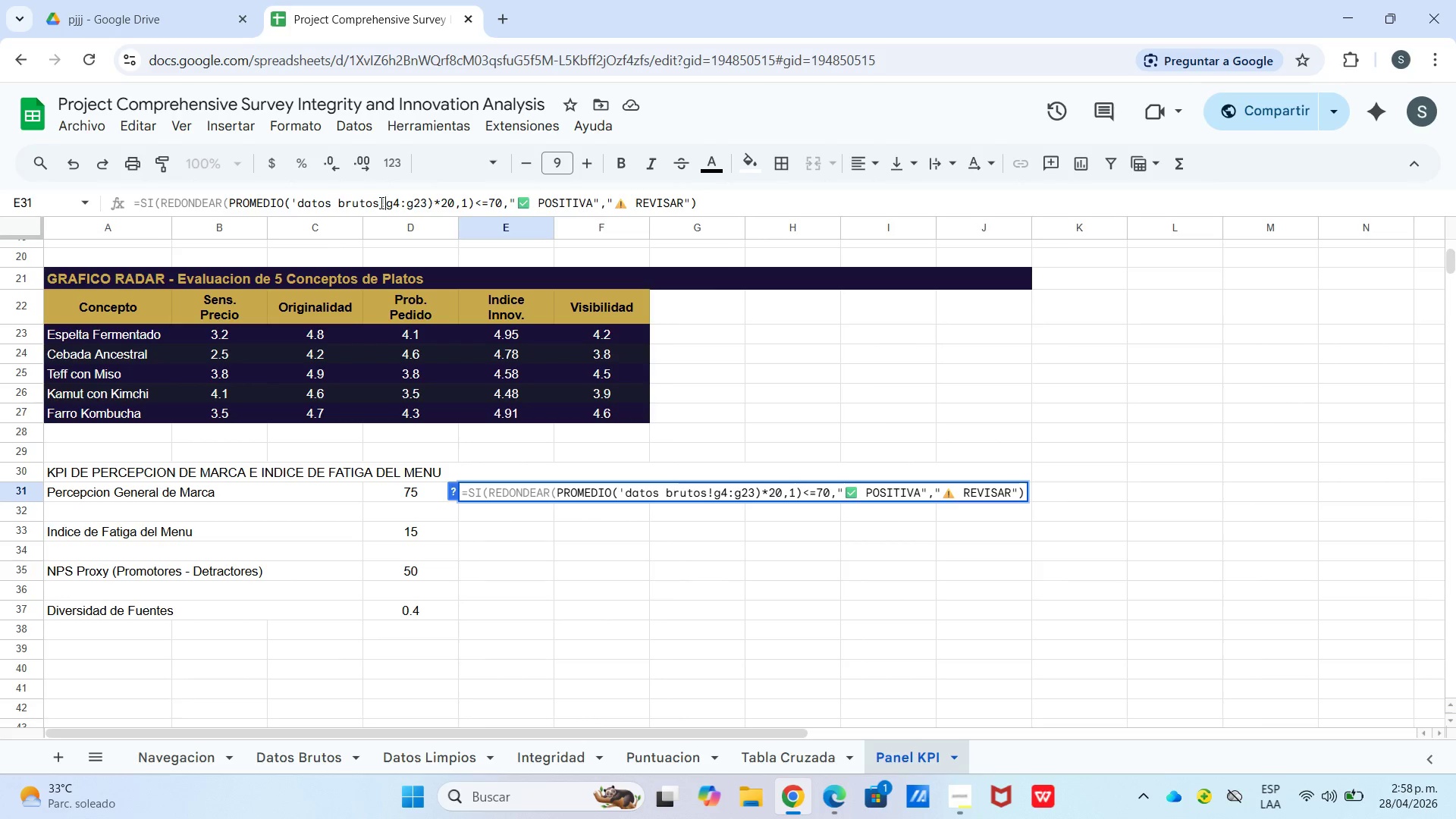 
double_click([378, 202])
 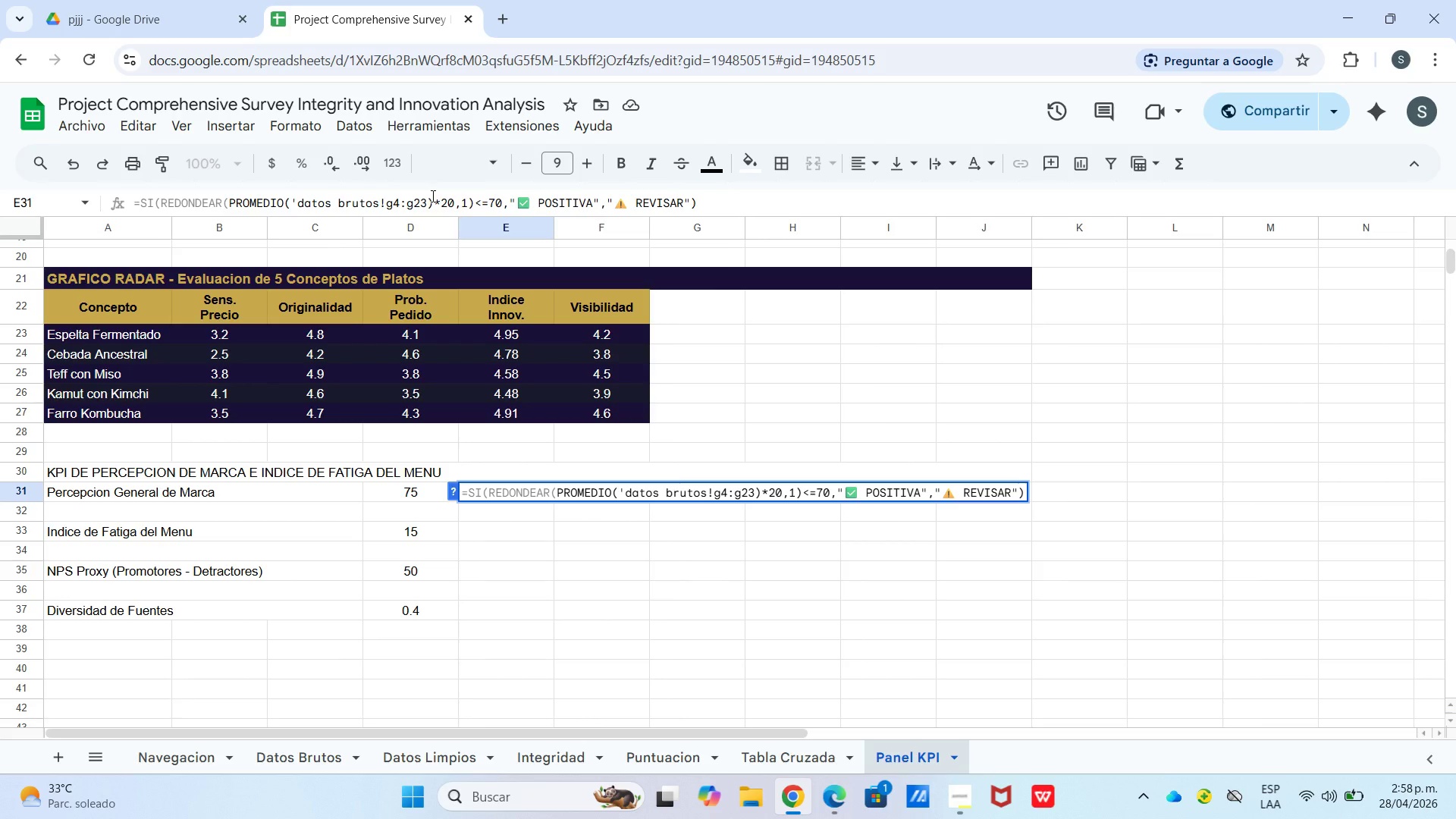 
key(BracketLeft)
 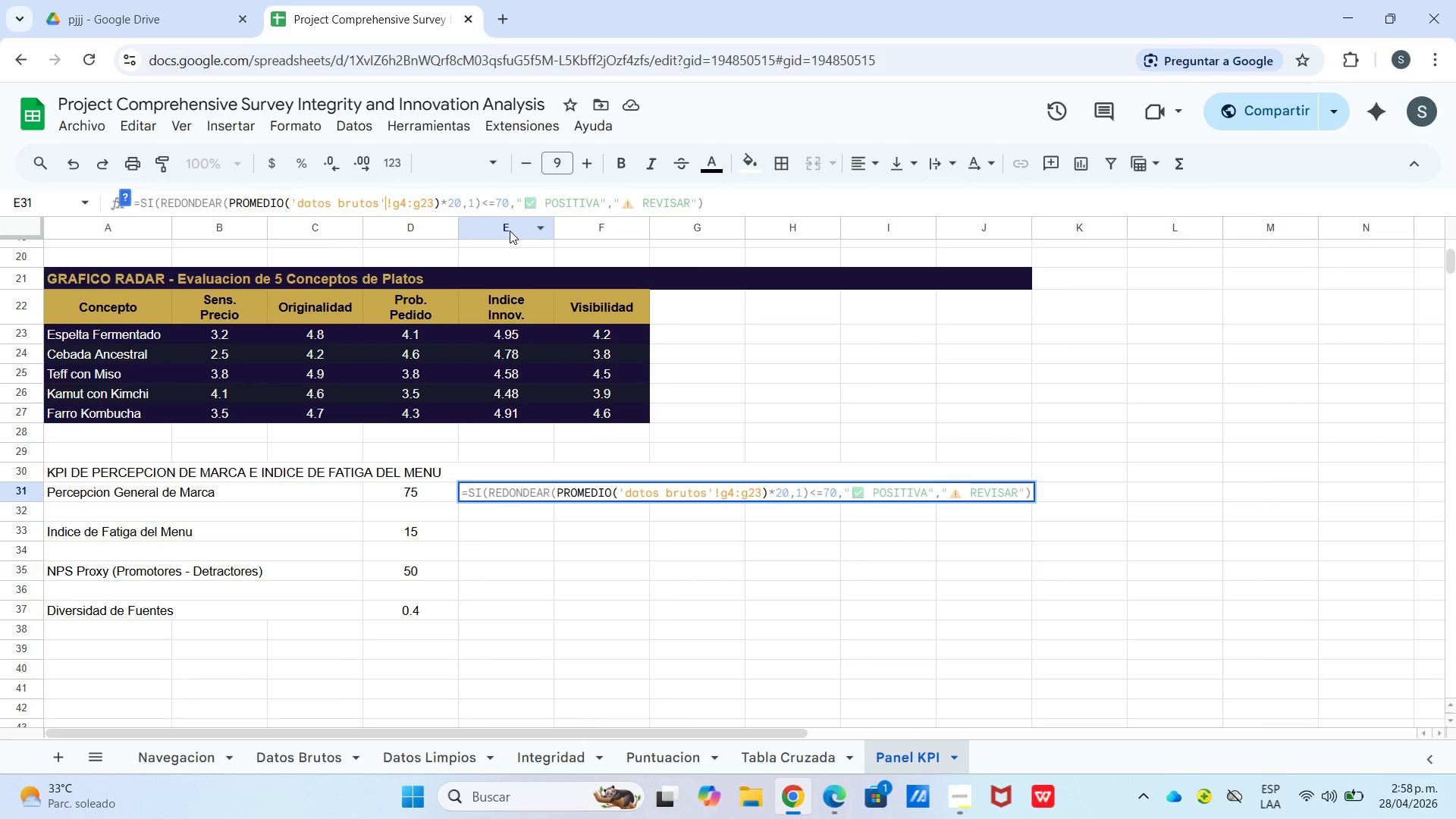 
key(Enter)
 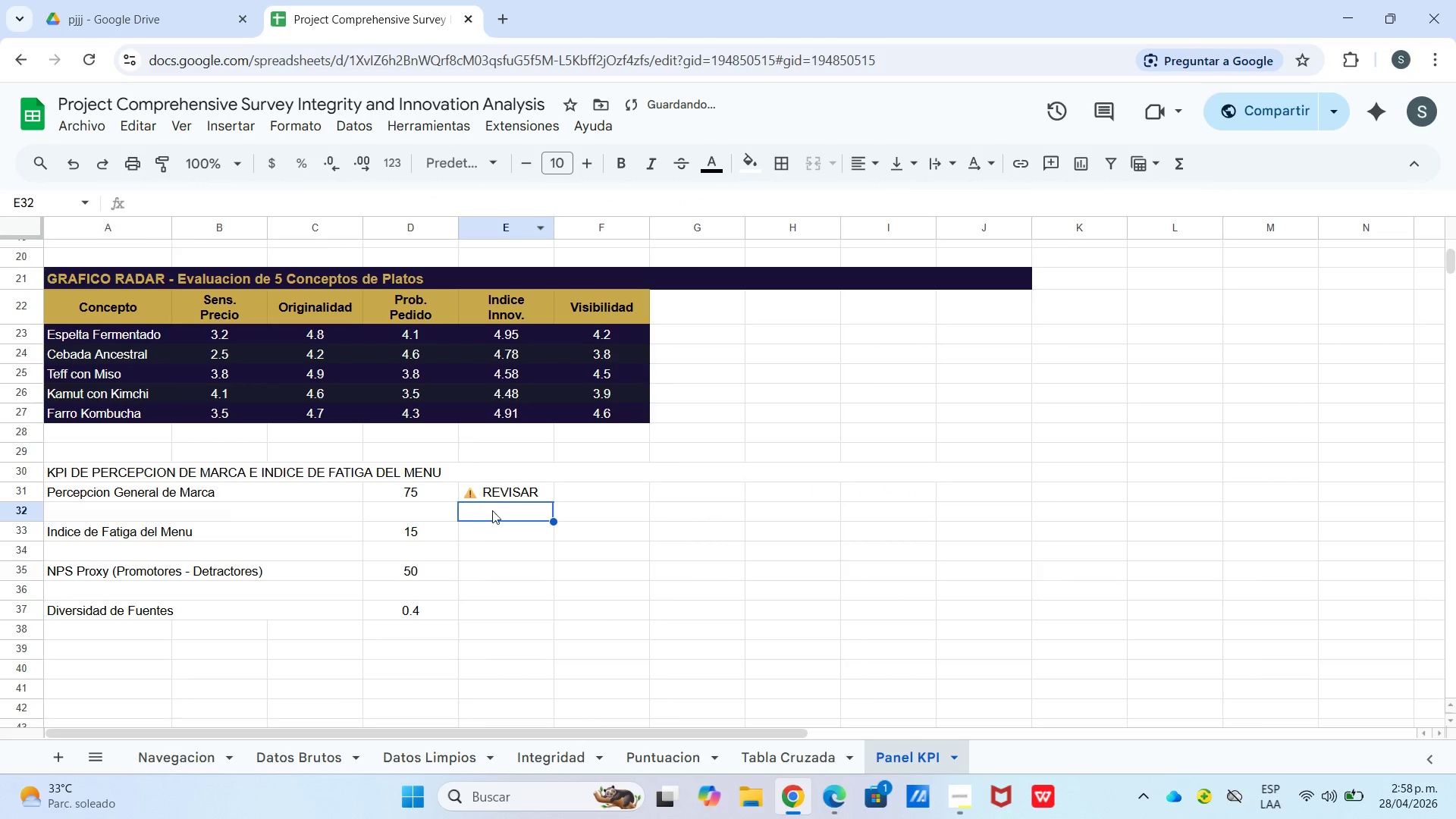 
left_click([497, 494])
 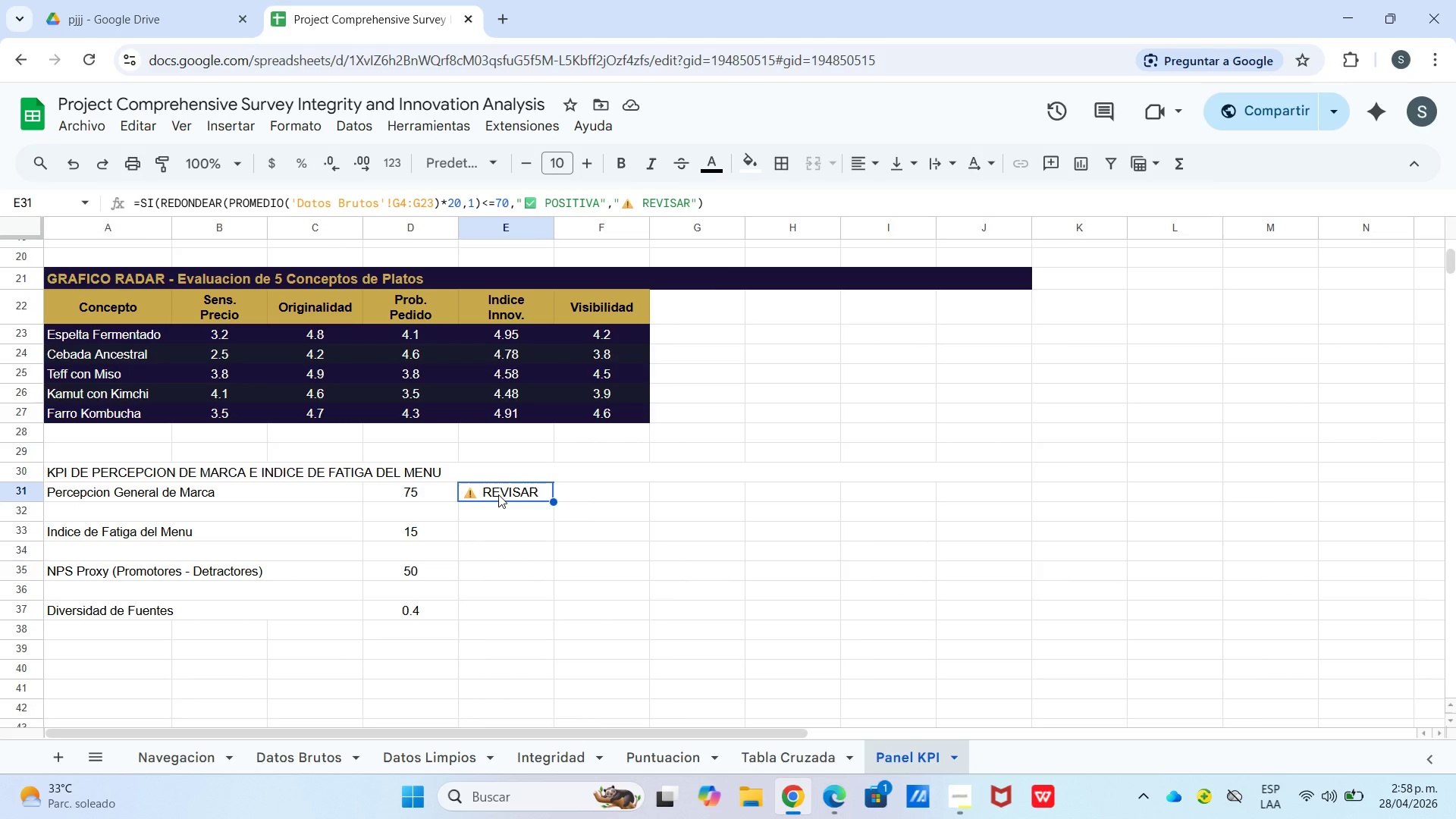 
wait(5.55)
 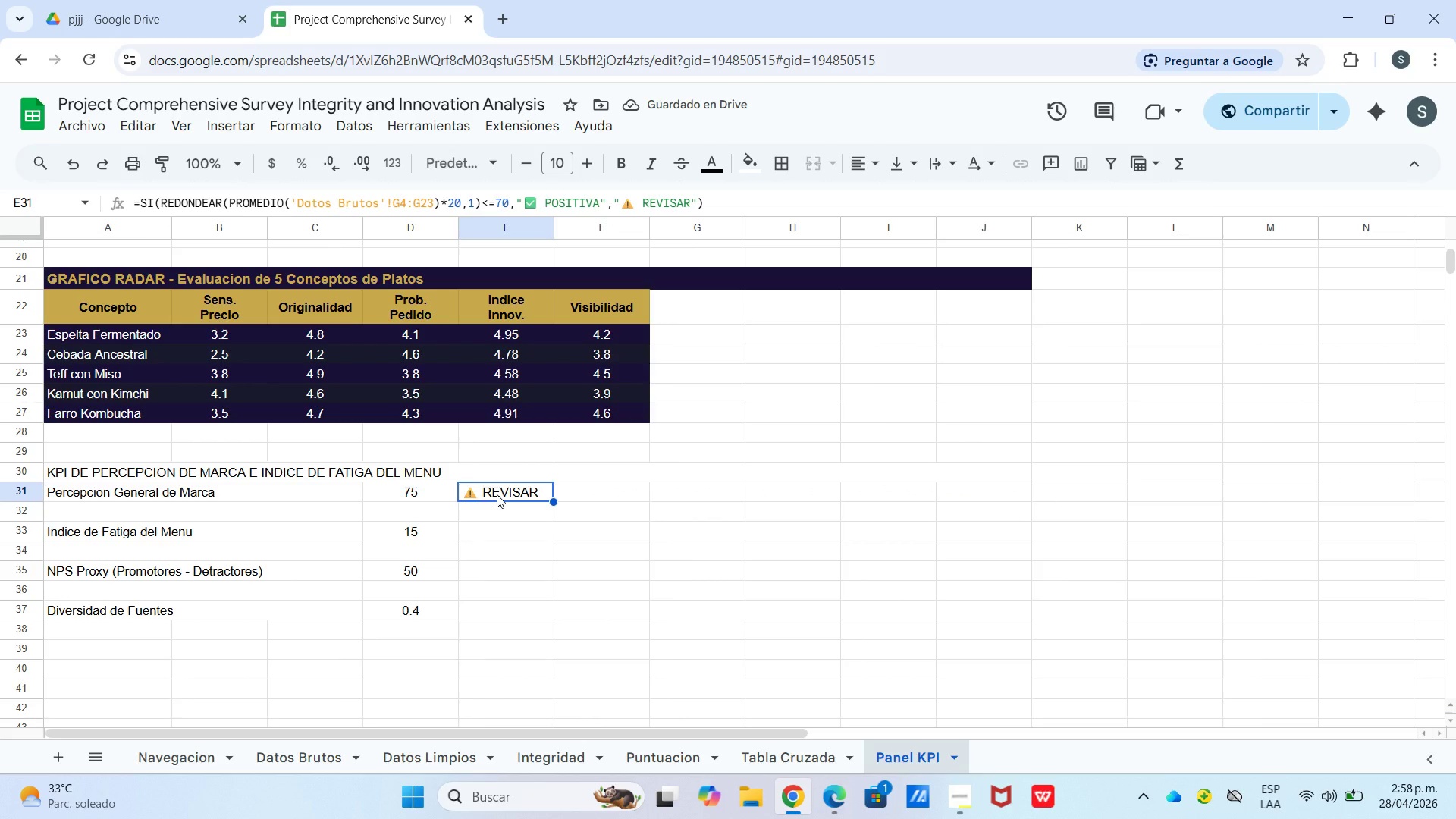 
double_click([513, 486])
 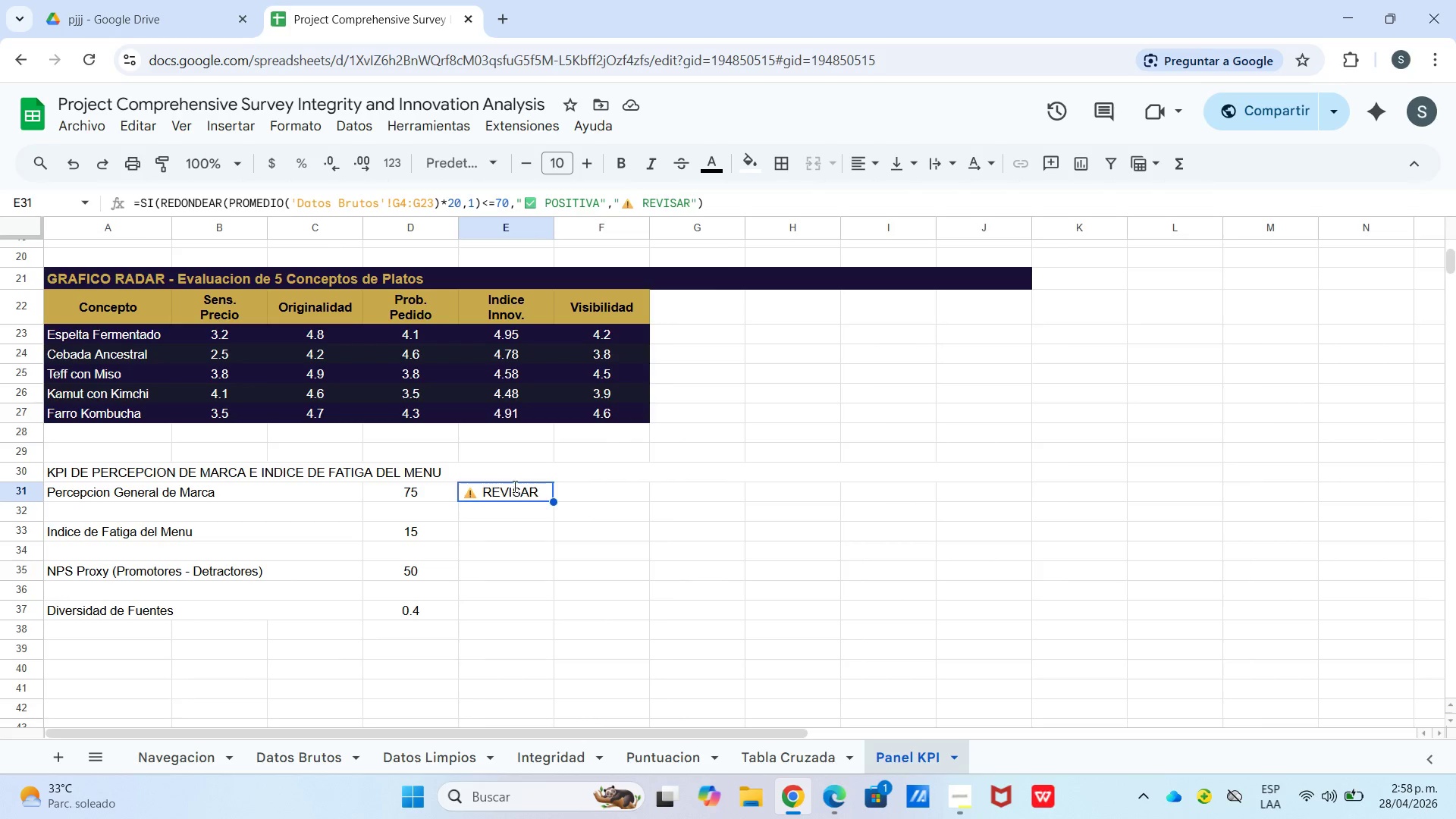 
triple_click([513, 486])
 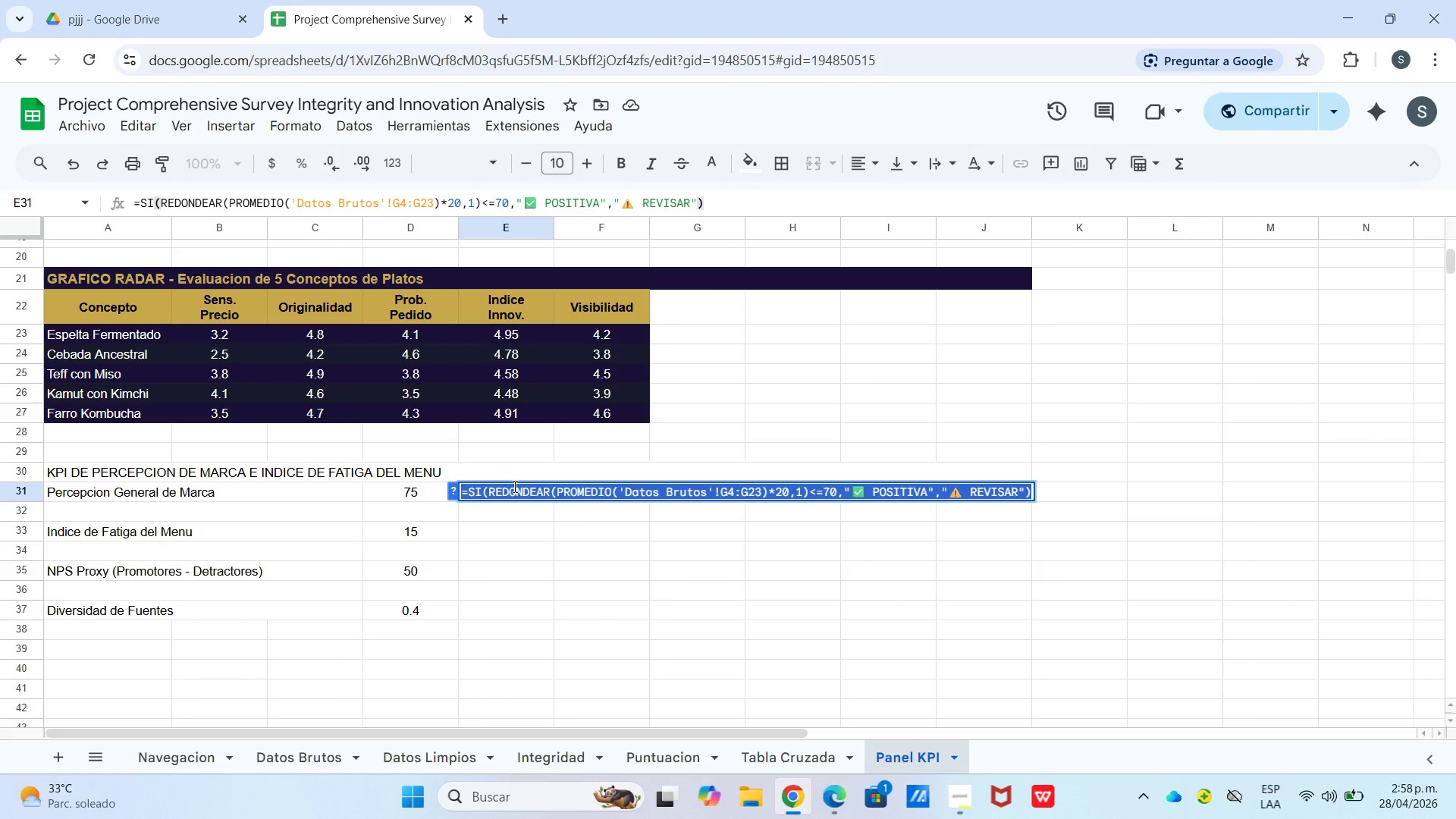 
key(Control+C)
 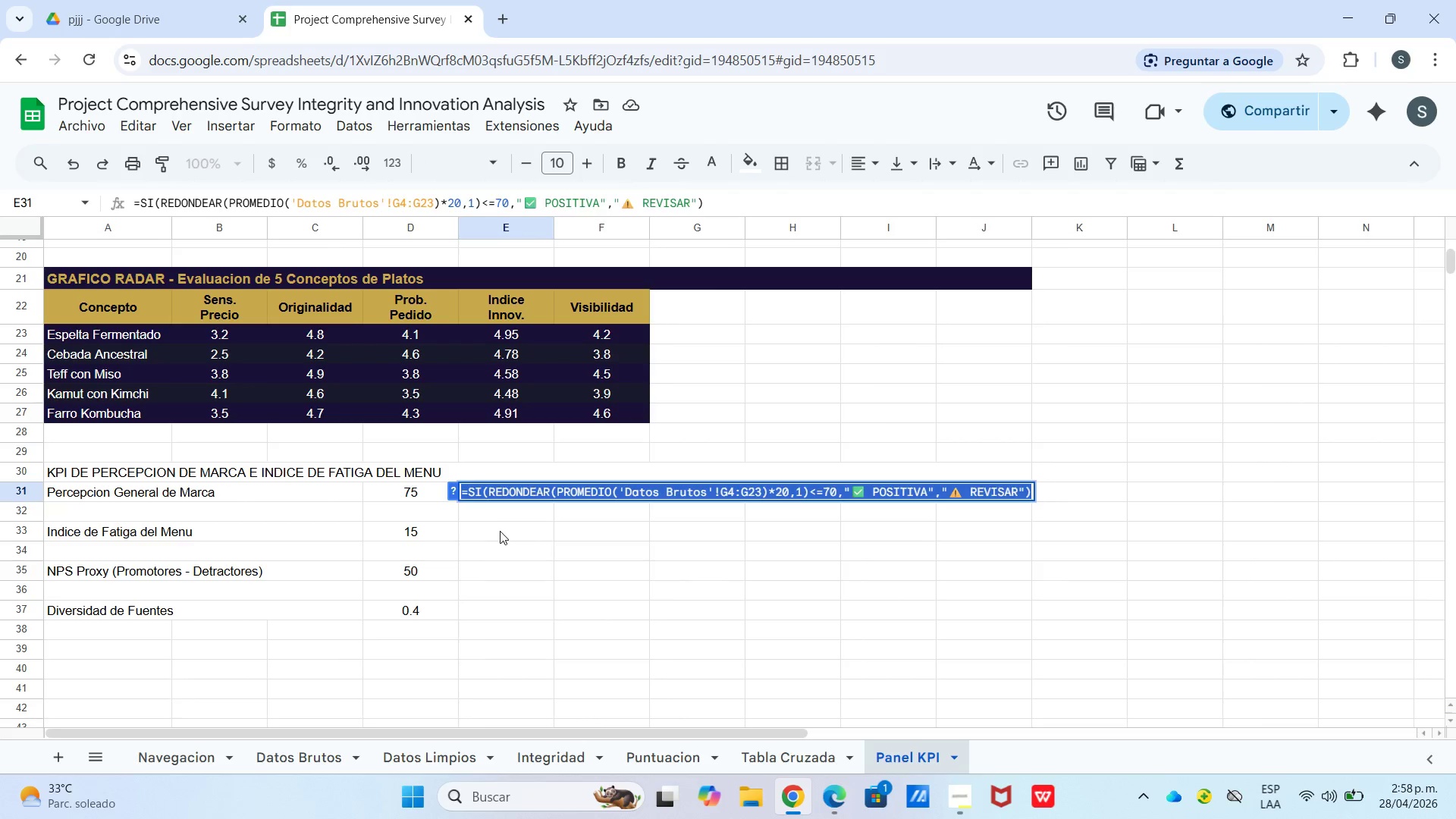 
left_click([499, 532])
 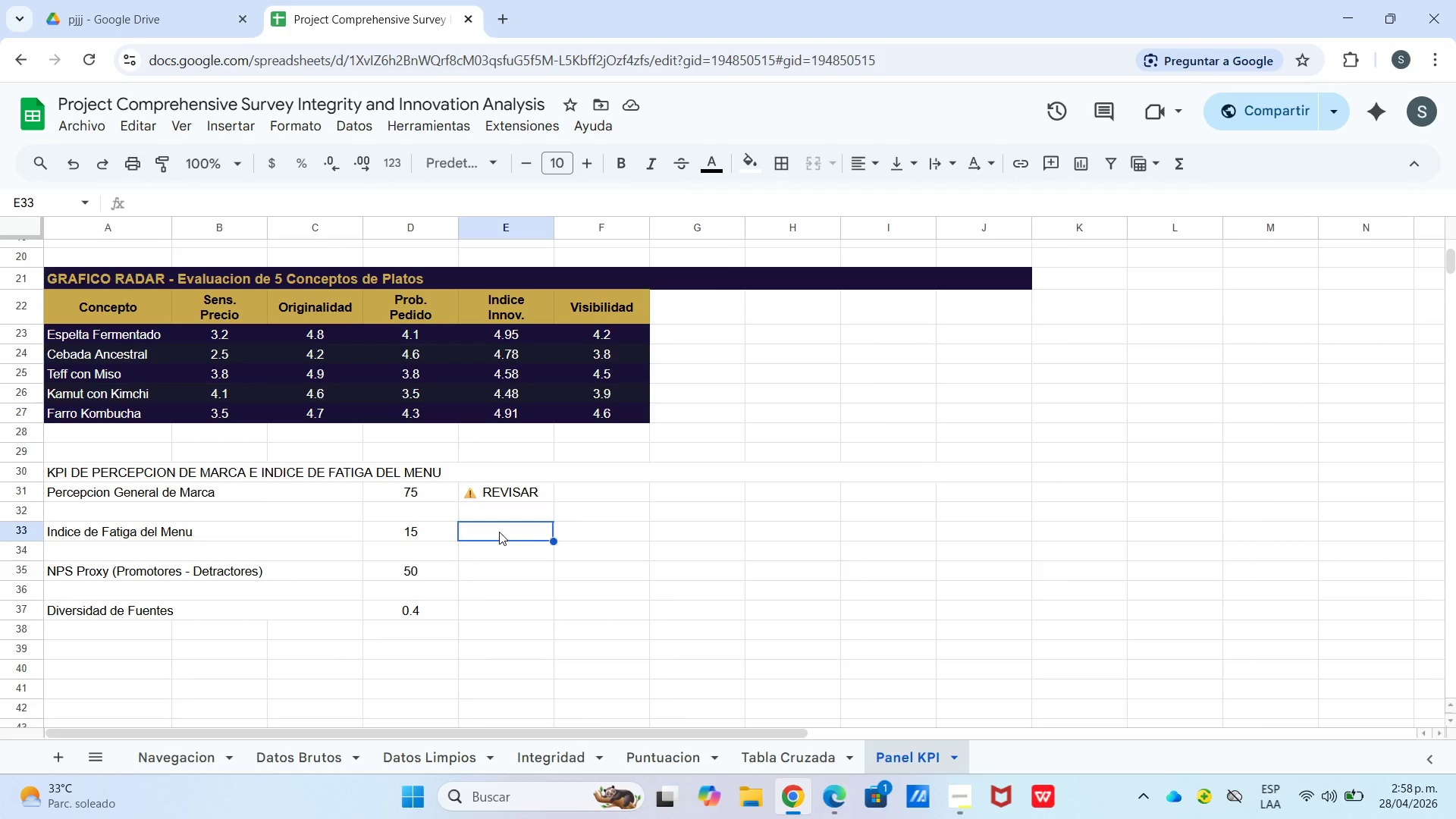 
key(Control+V)
 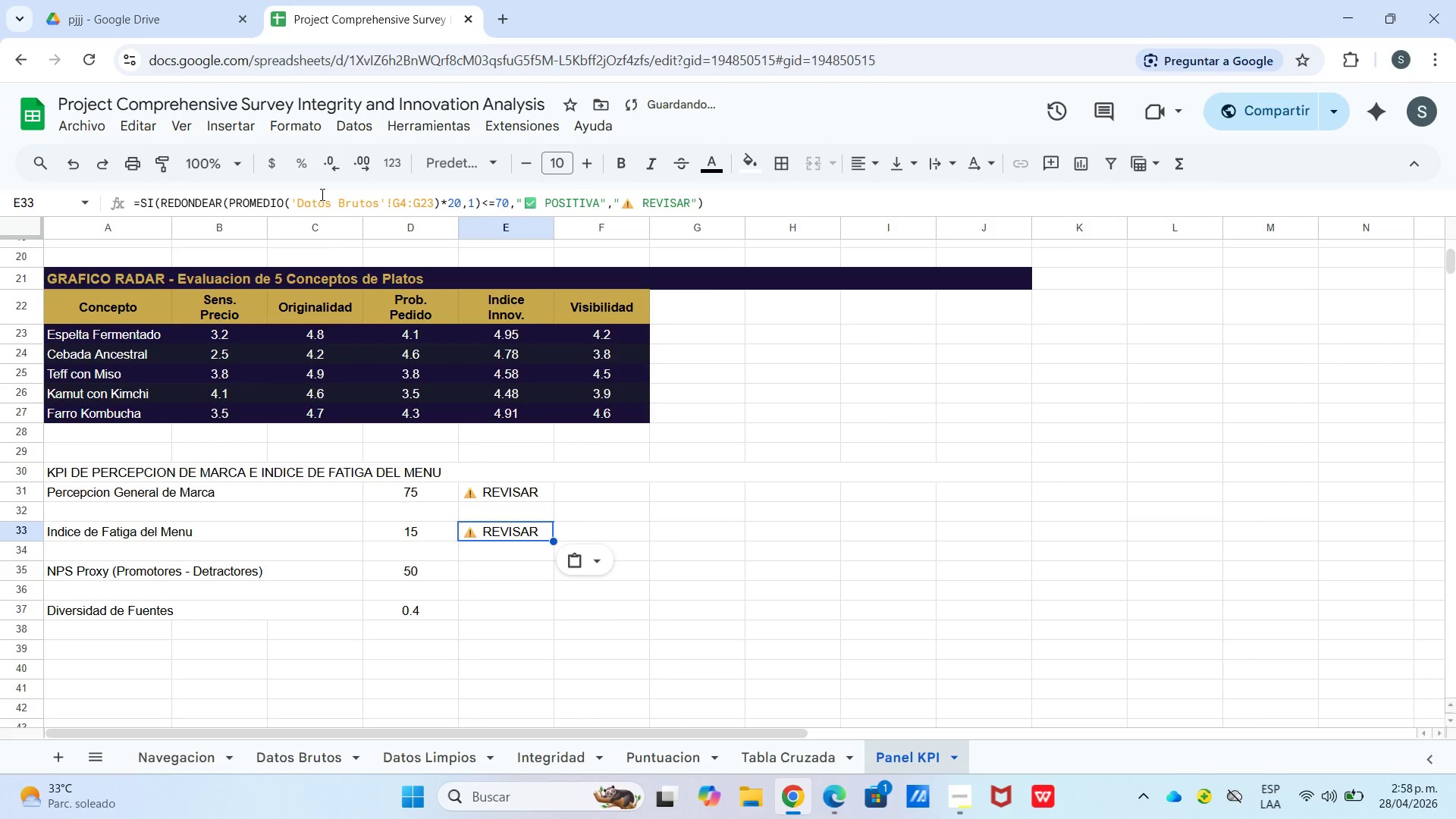 
left_click_drag(start_coordinate=[340, 202], to_coordinate=[378, 205])
 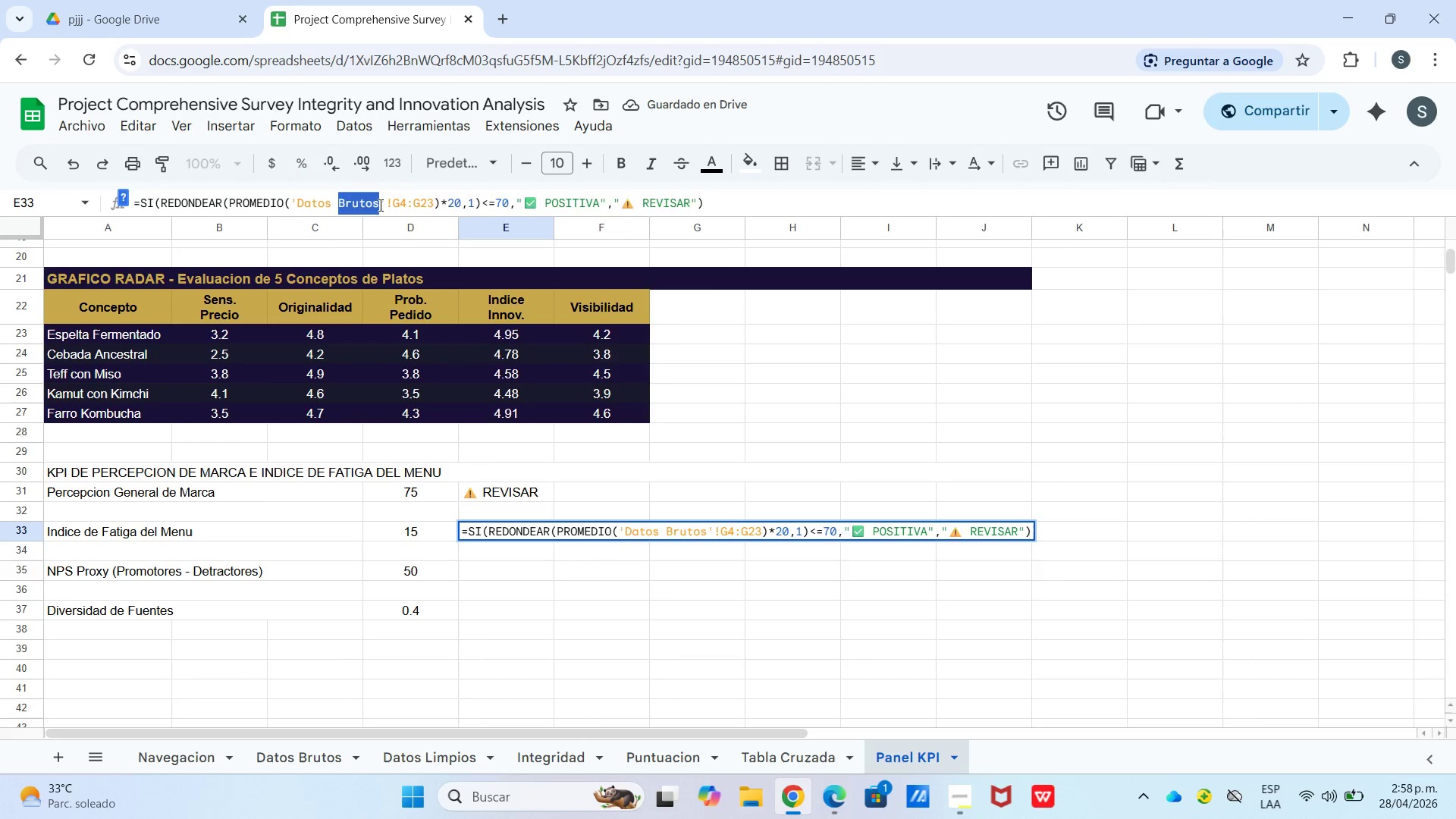 
type(limpios)
 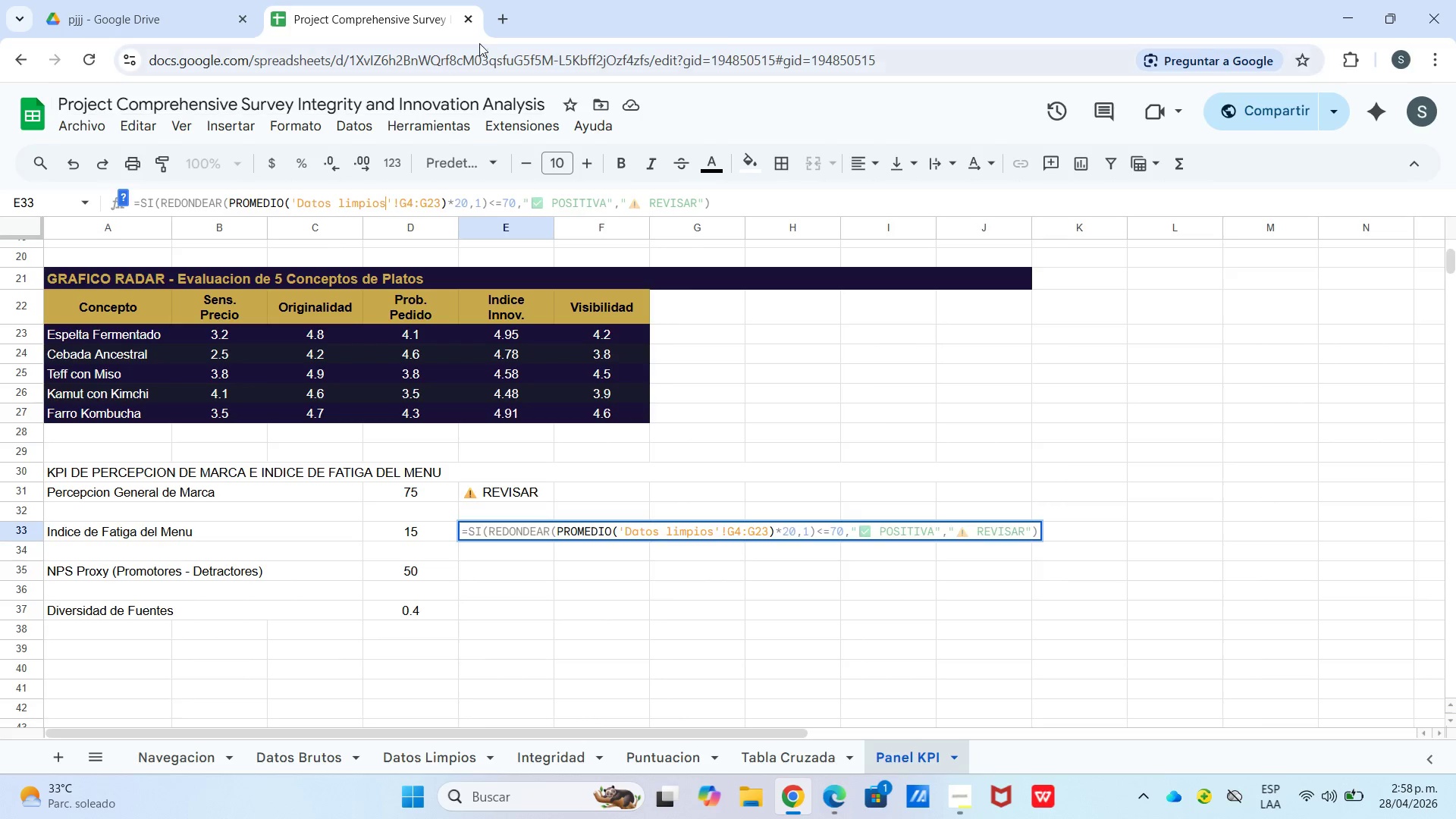 
left_click_drag(start_coordinate=[402, 199], to_coordinate=[441, 201])
 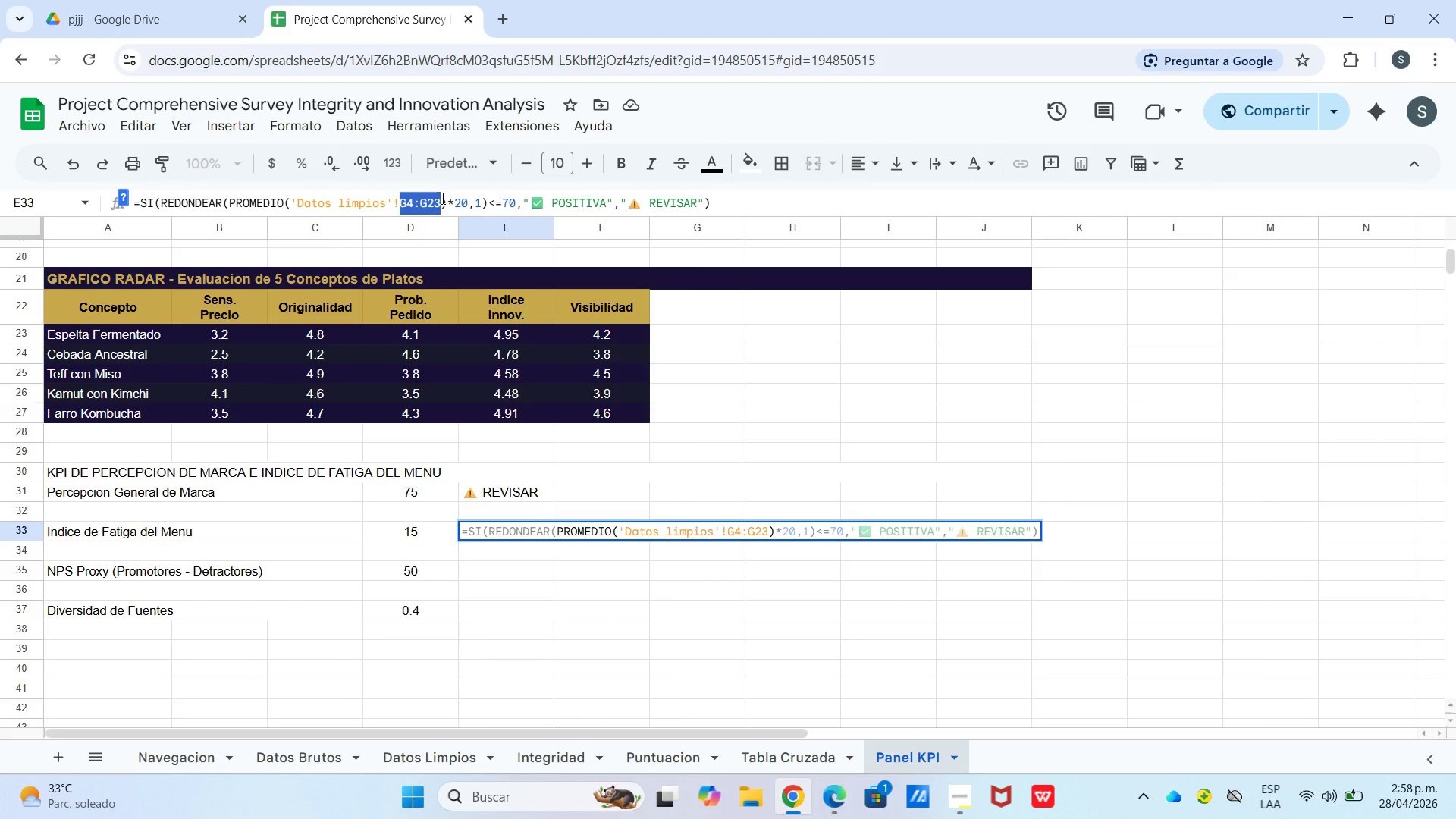 
type(n5>n24)
 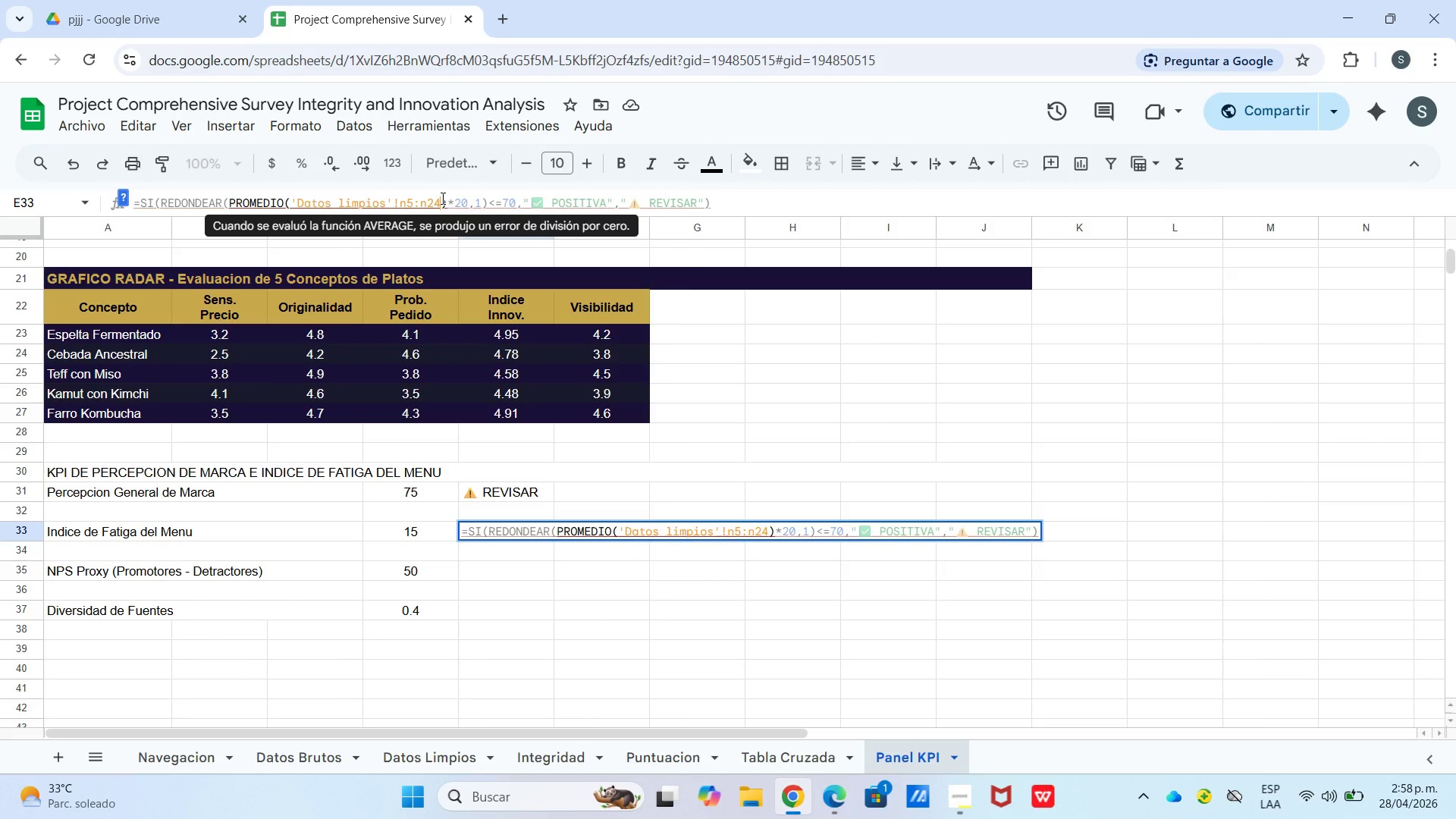 
left_click([497, 208])
 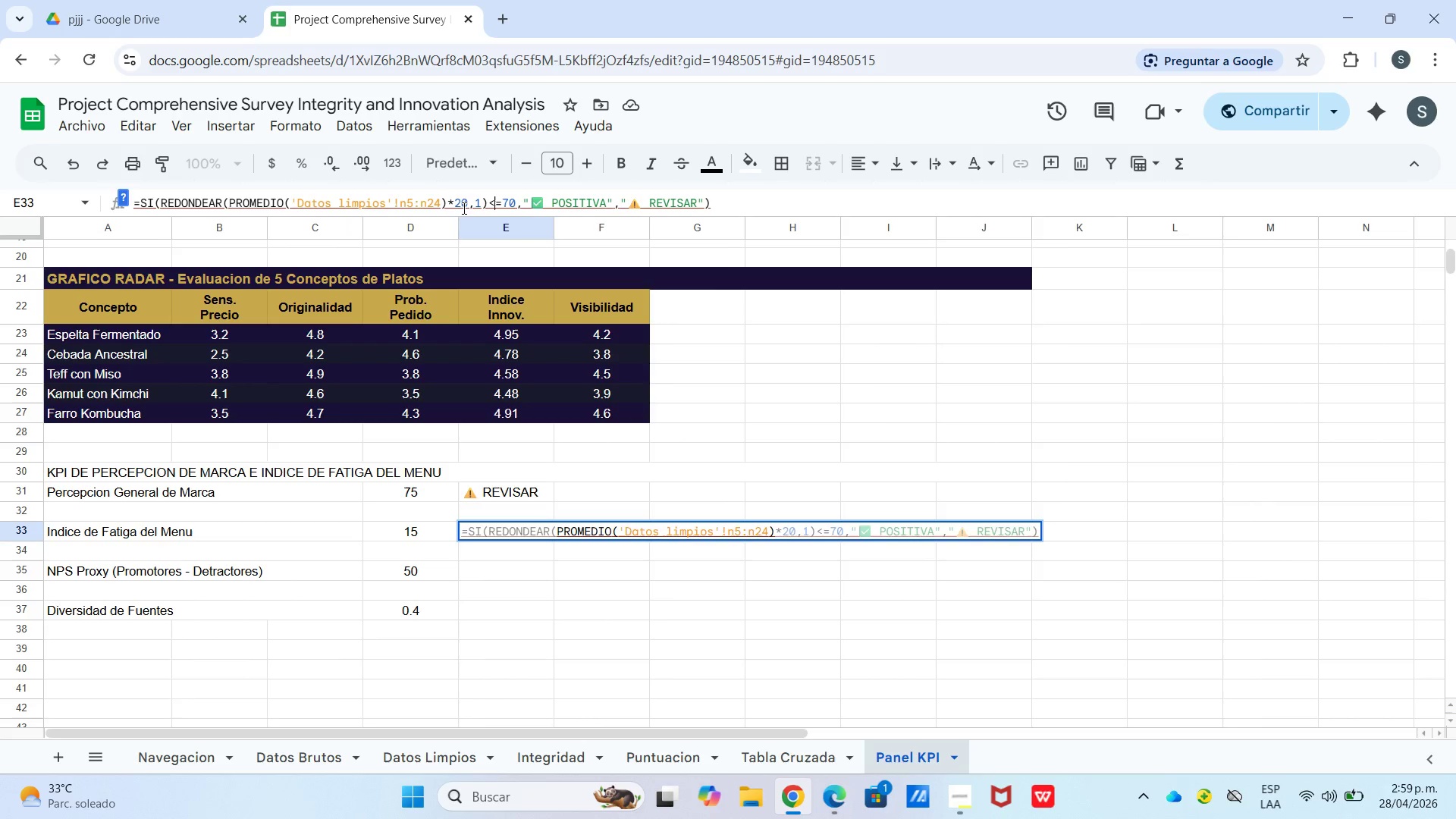 
left_click_drag(start_coordinate=[440, 205], to_coordinate=[781, 204])
 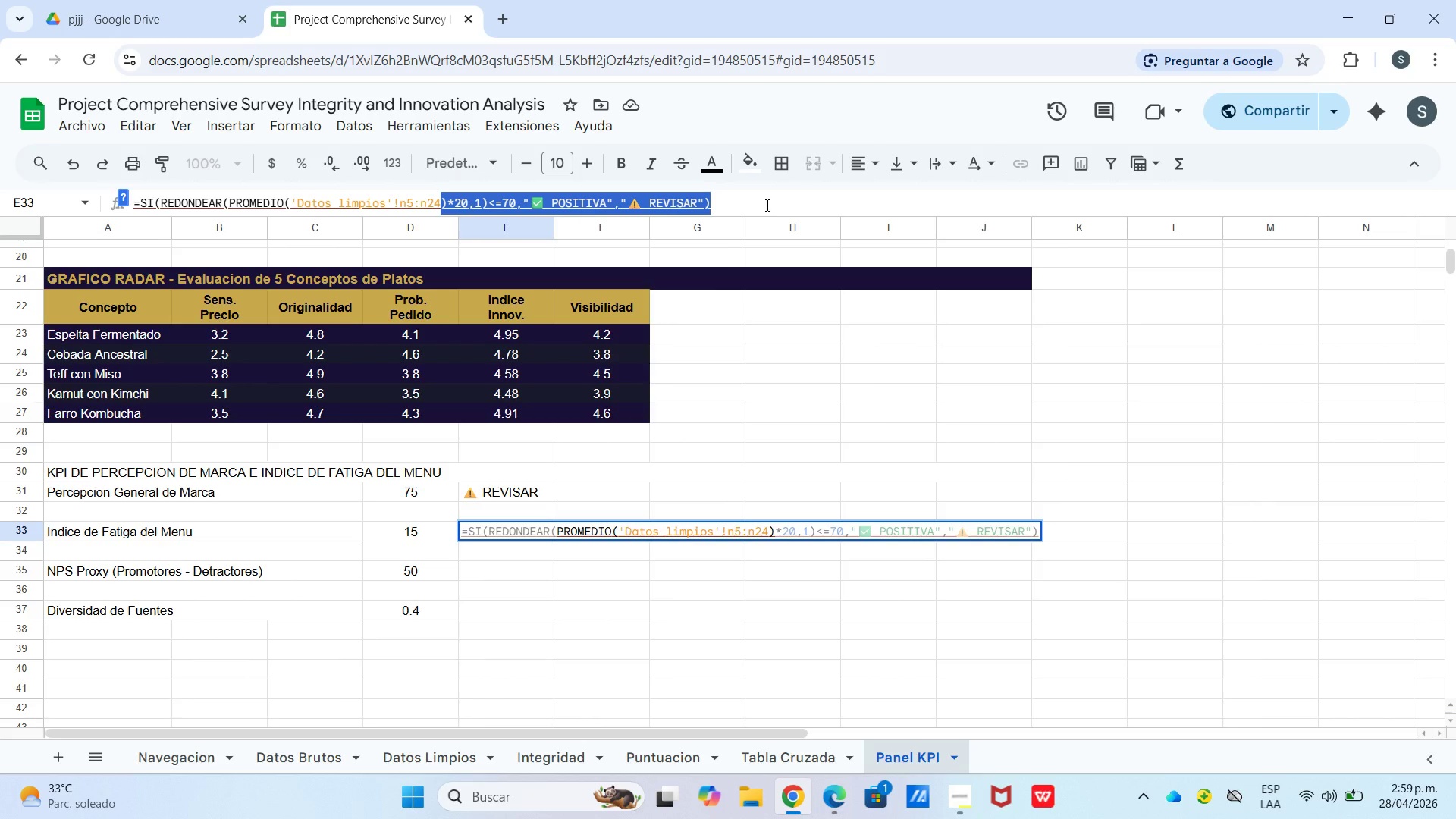 
key(Backspace)
 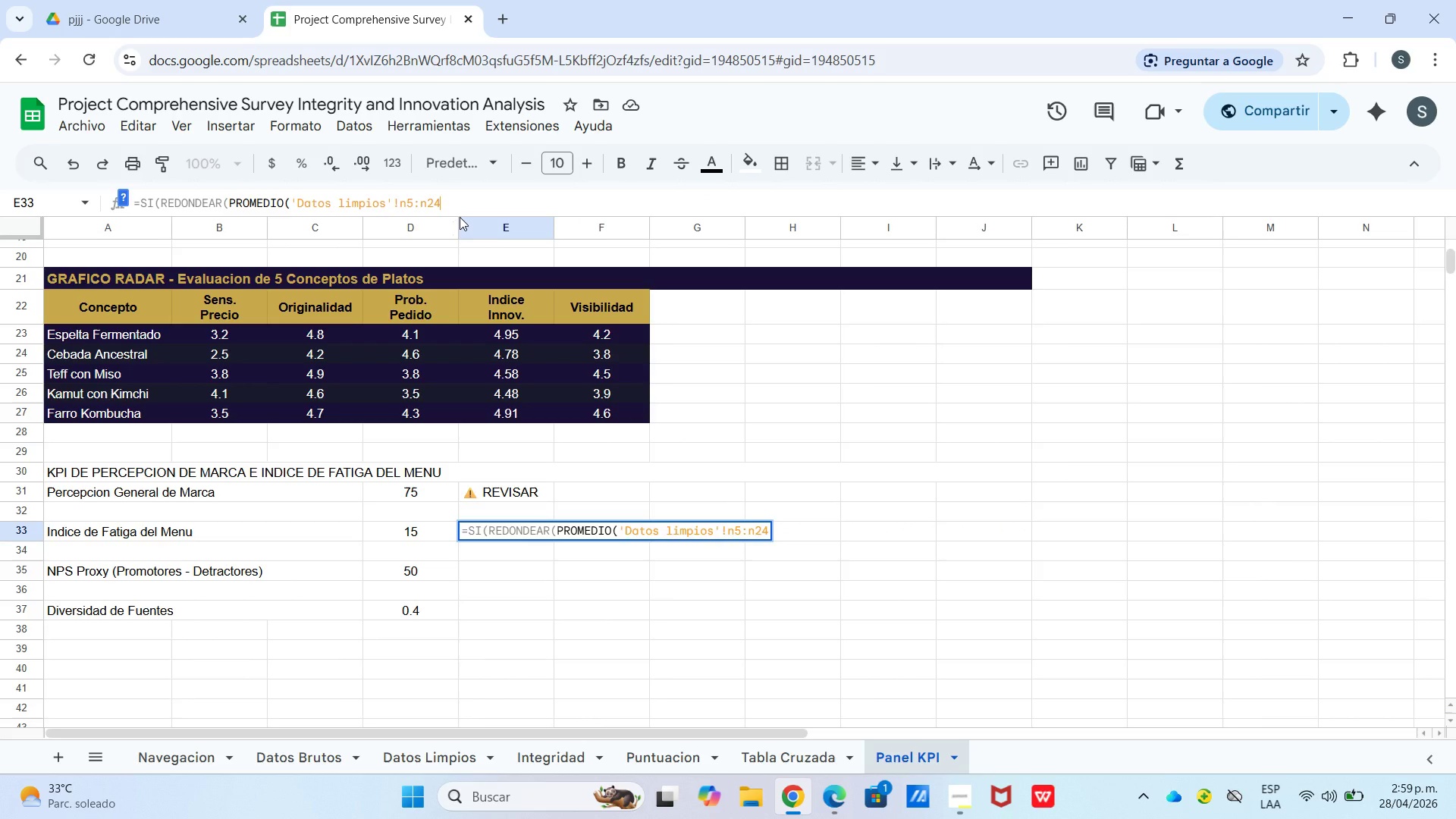 
key(Comma)
 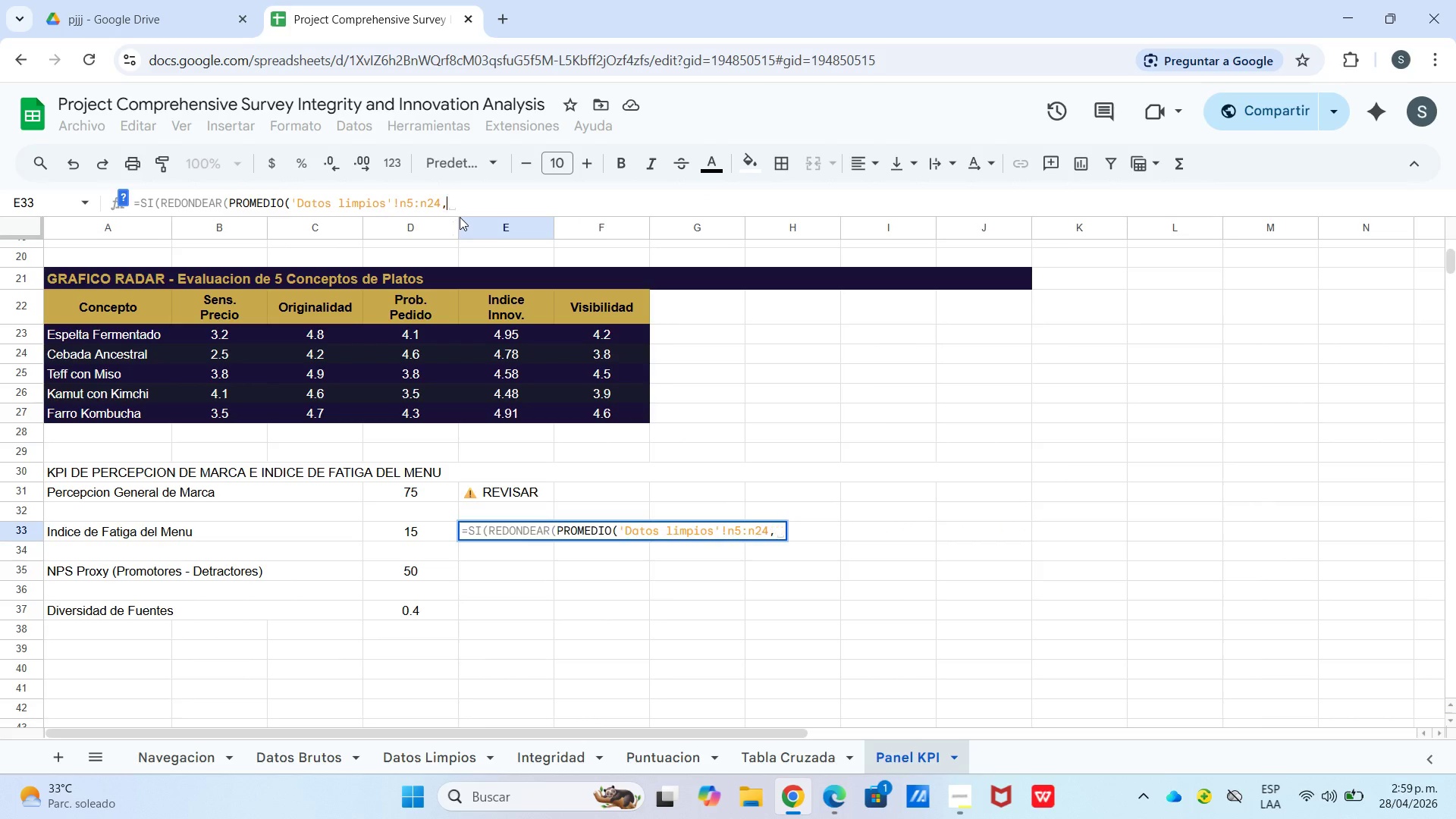 
key(Shift+2)
 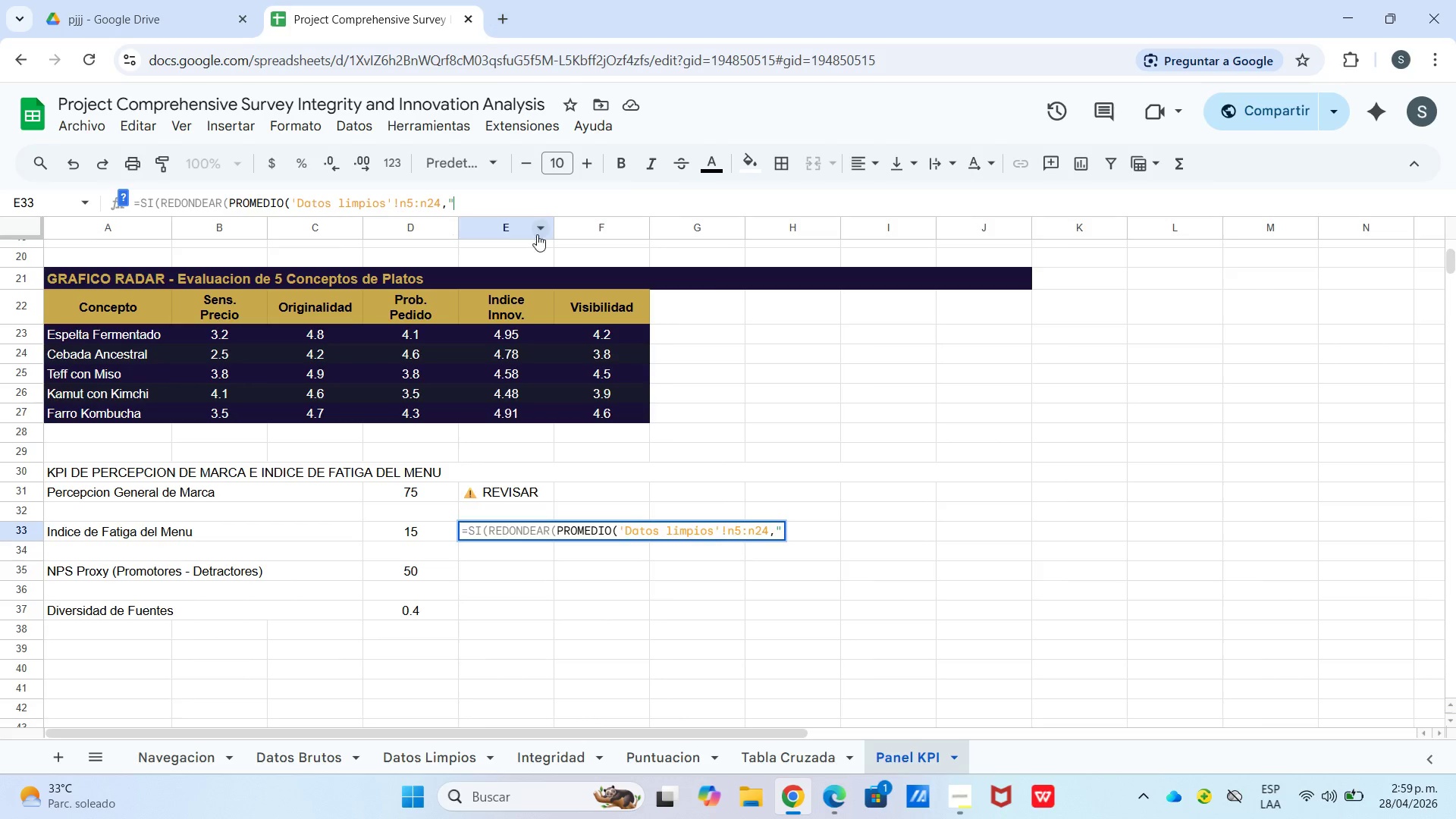 
right_click([520, 198])
 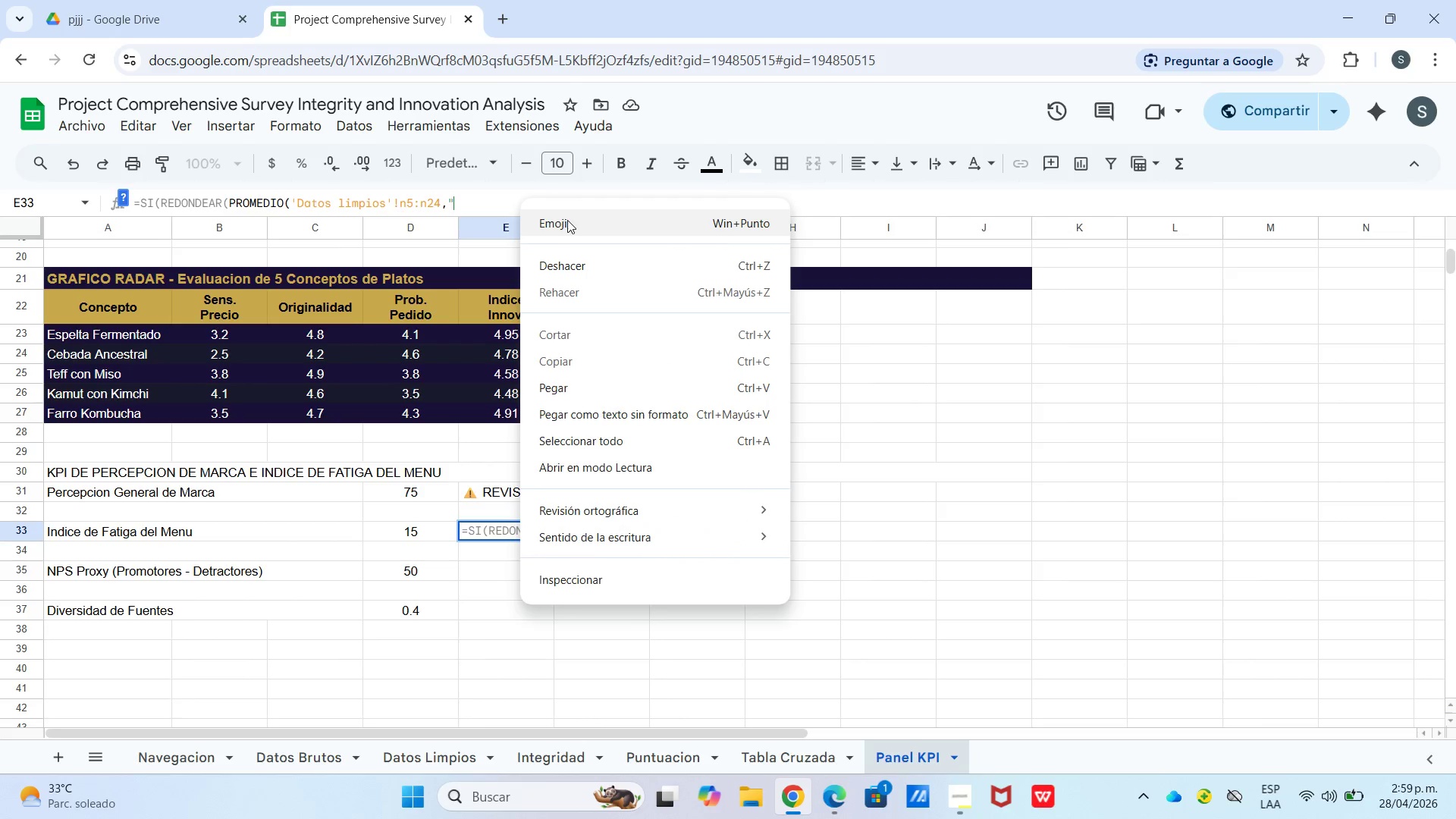 
key(Meta+MetaLeft)
 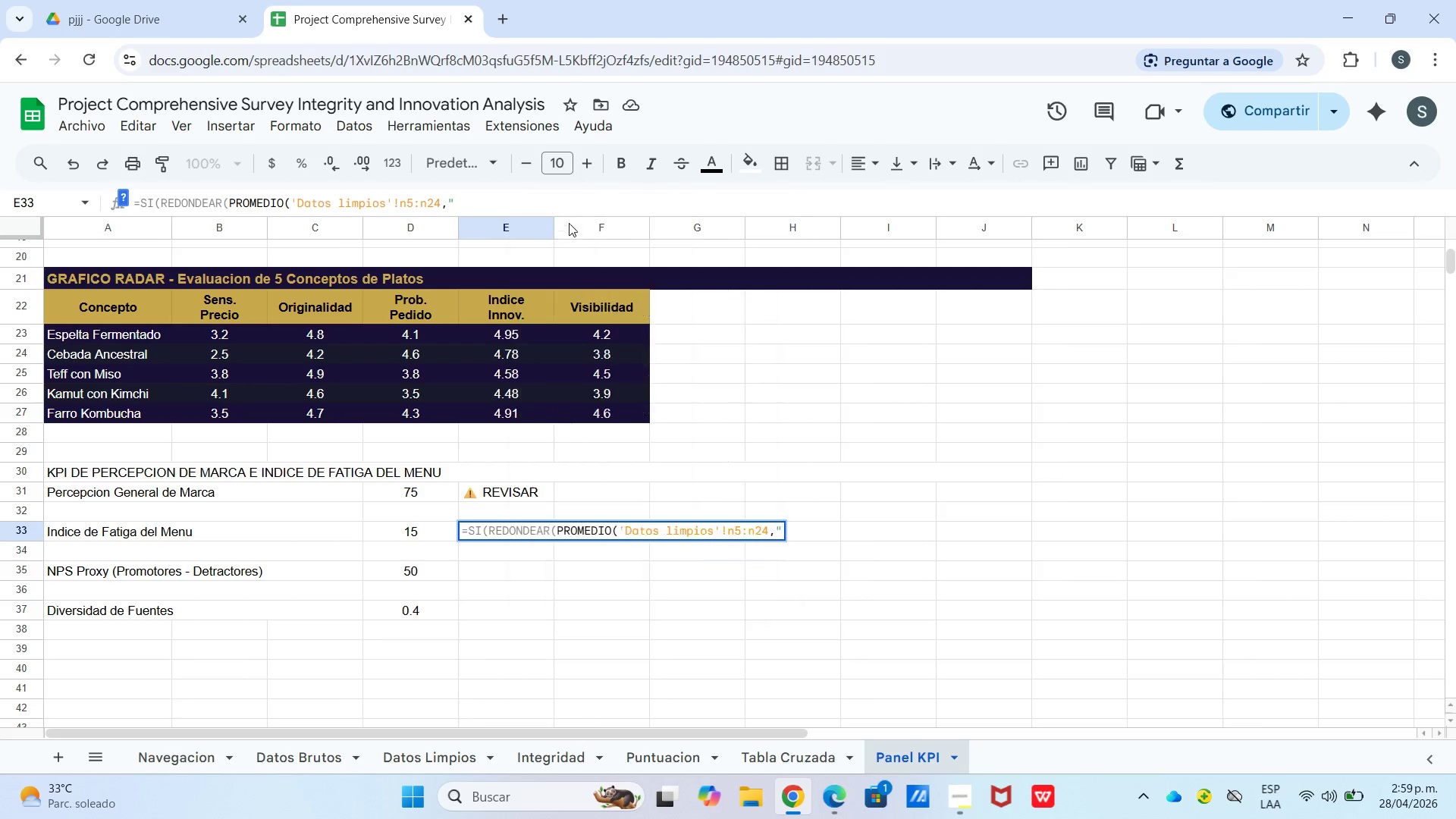 
hold_key(key=Period, duration=29.25)
 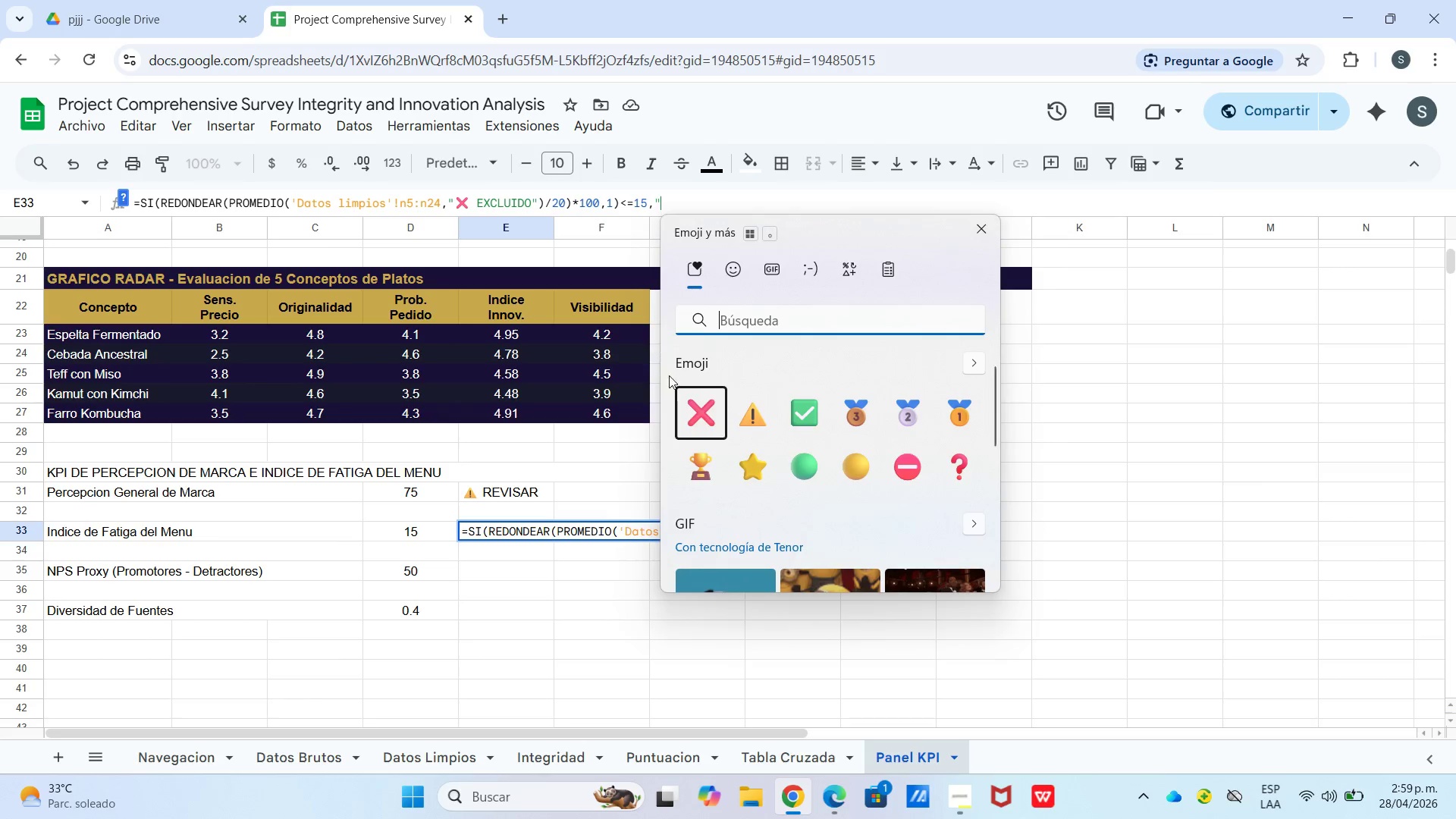 
type( Excl)
key(Backspace)
key(Backspace)
key(Backspace)
type(XCLUIDO)
 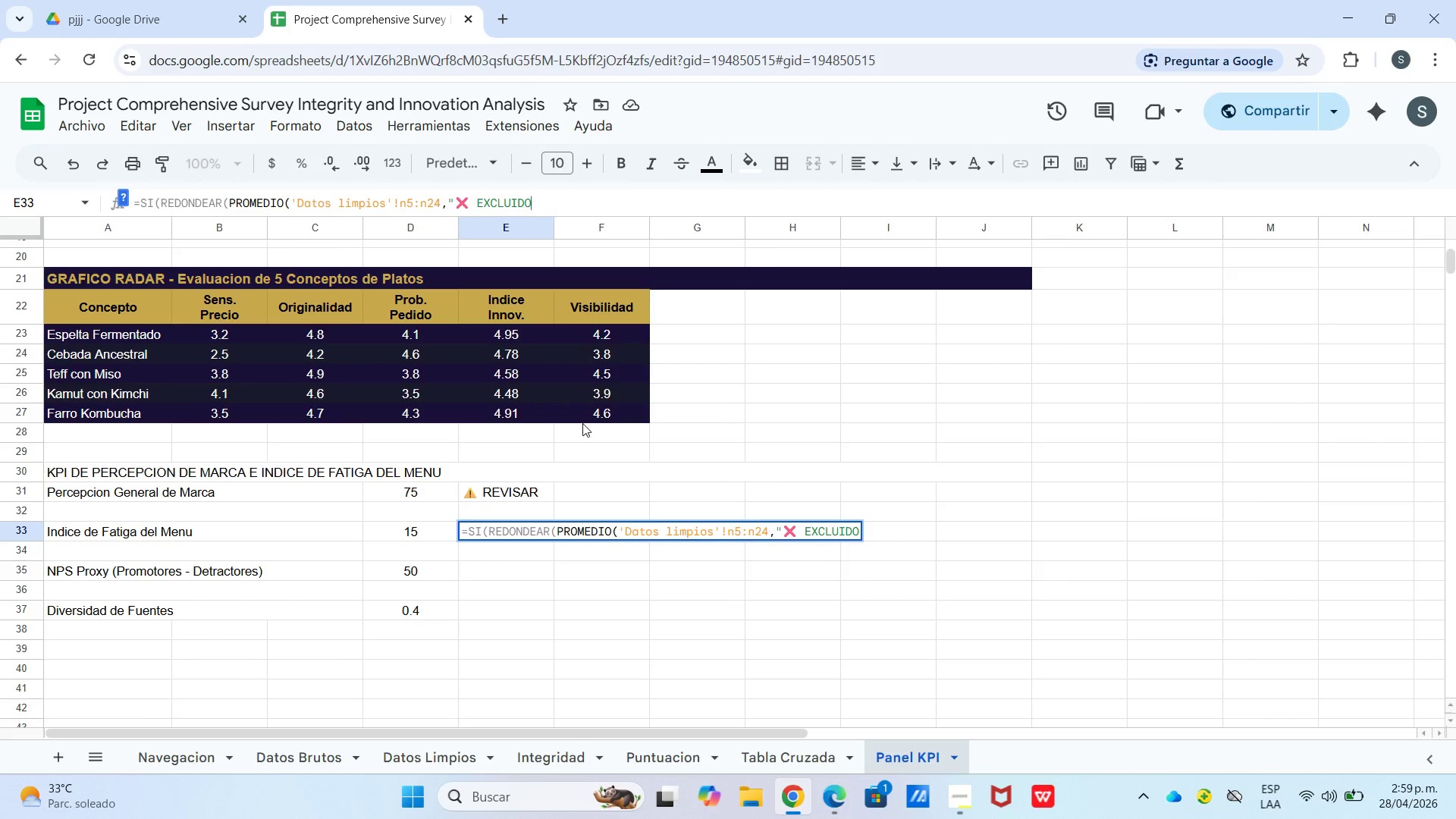 
type(@(&20(*100,1)
 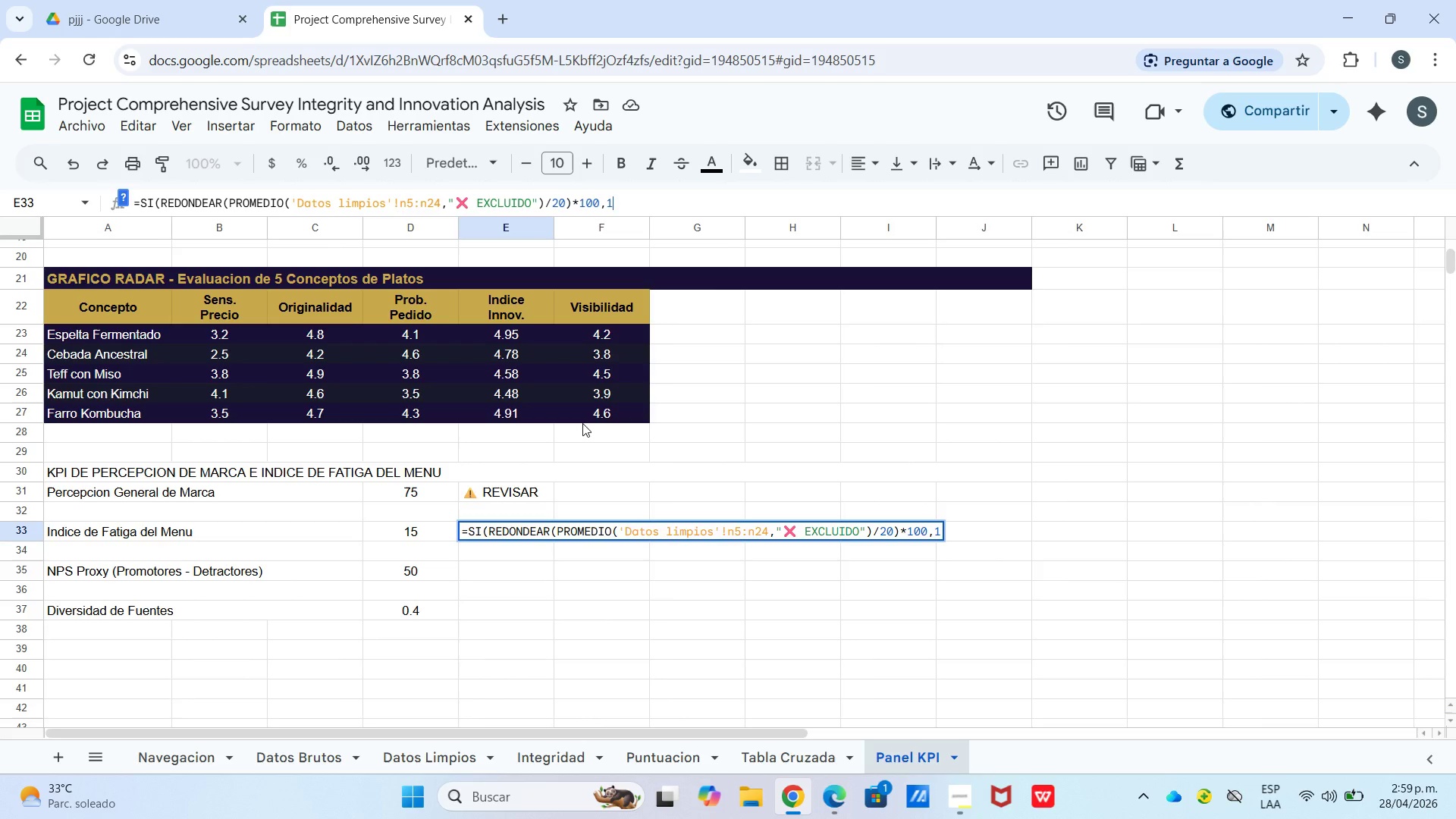 
type(([Break])15,@)
 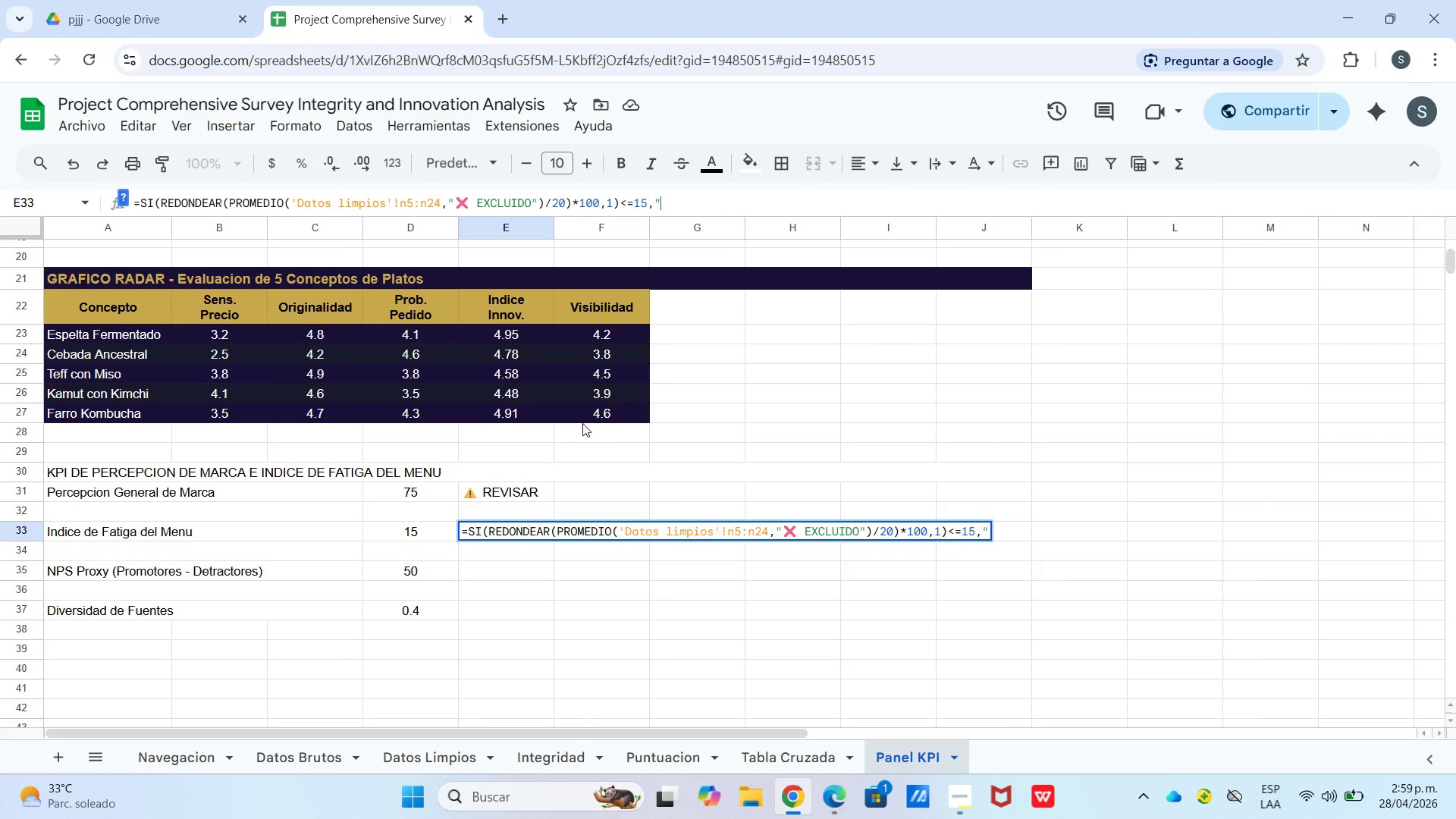 
right_click([704, 201])
 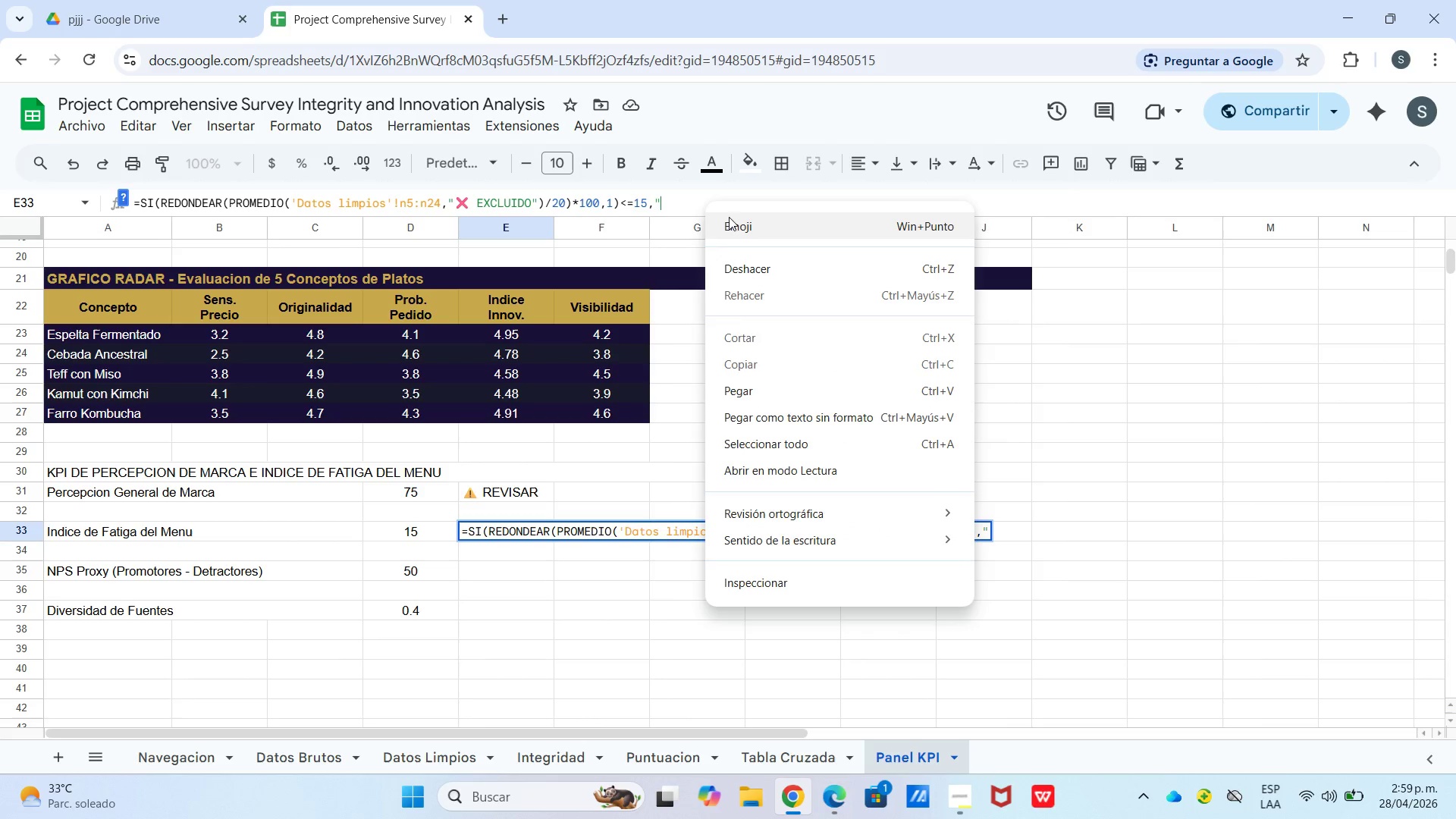 
hold_key(key=MetaLeft, duration=10.61)
 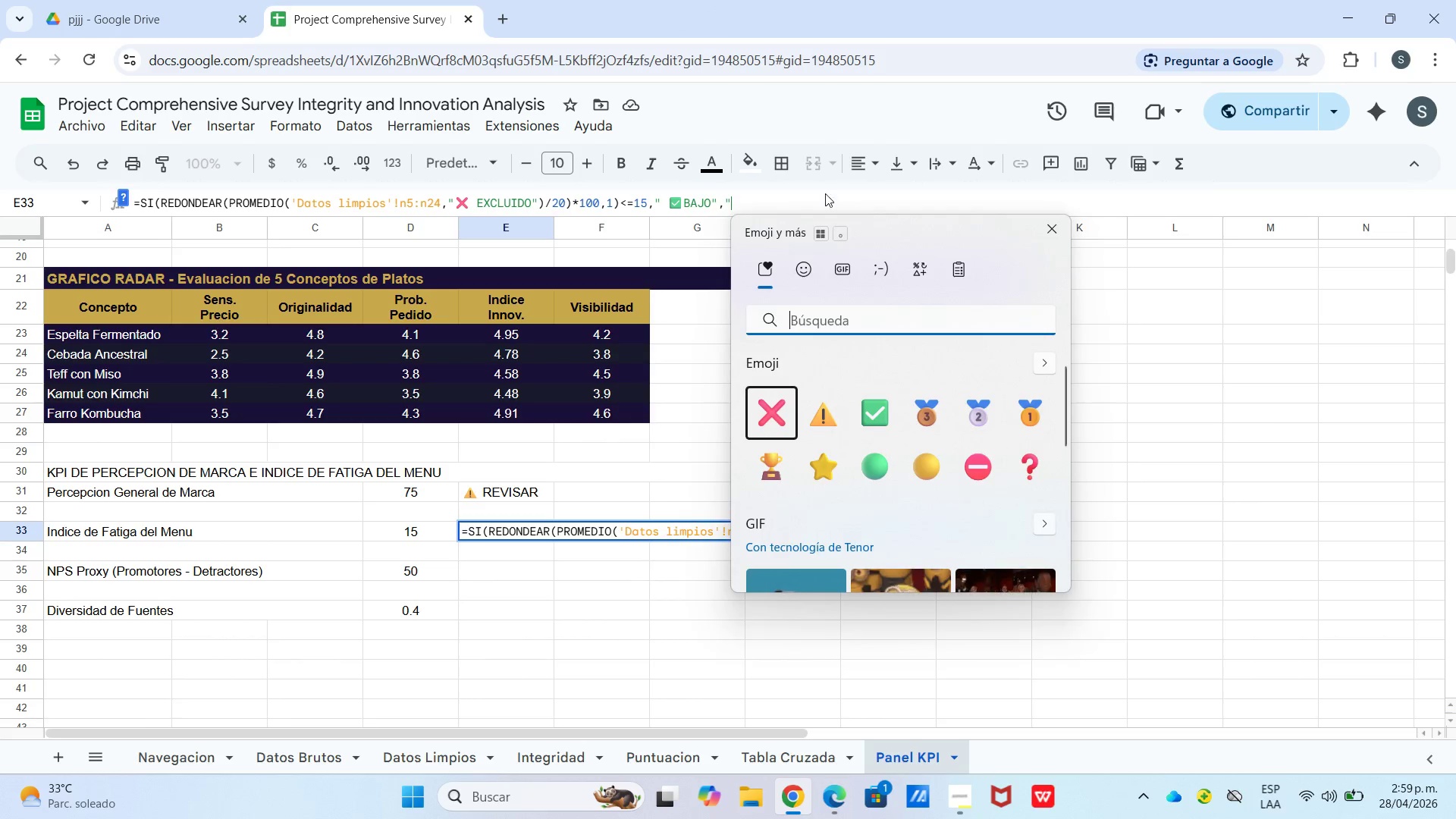 
hold_key(key=Period, duration=10.61)
 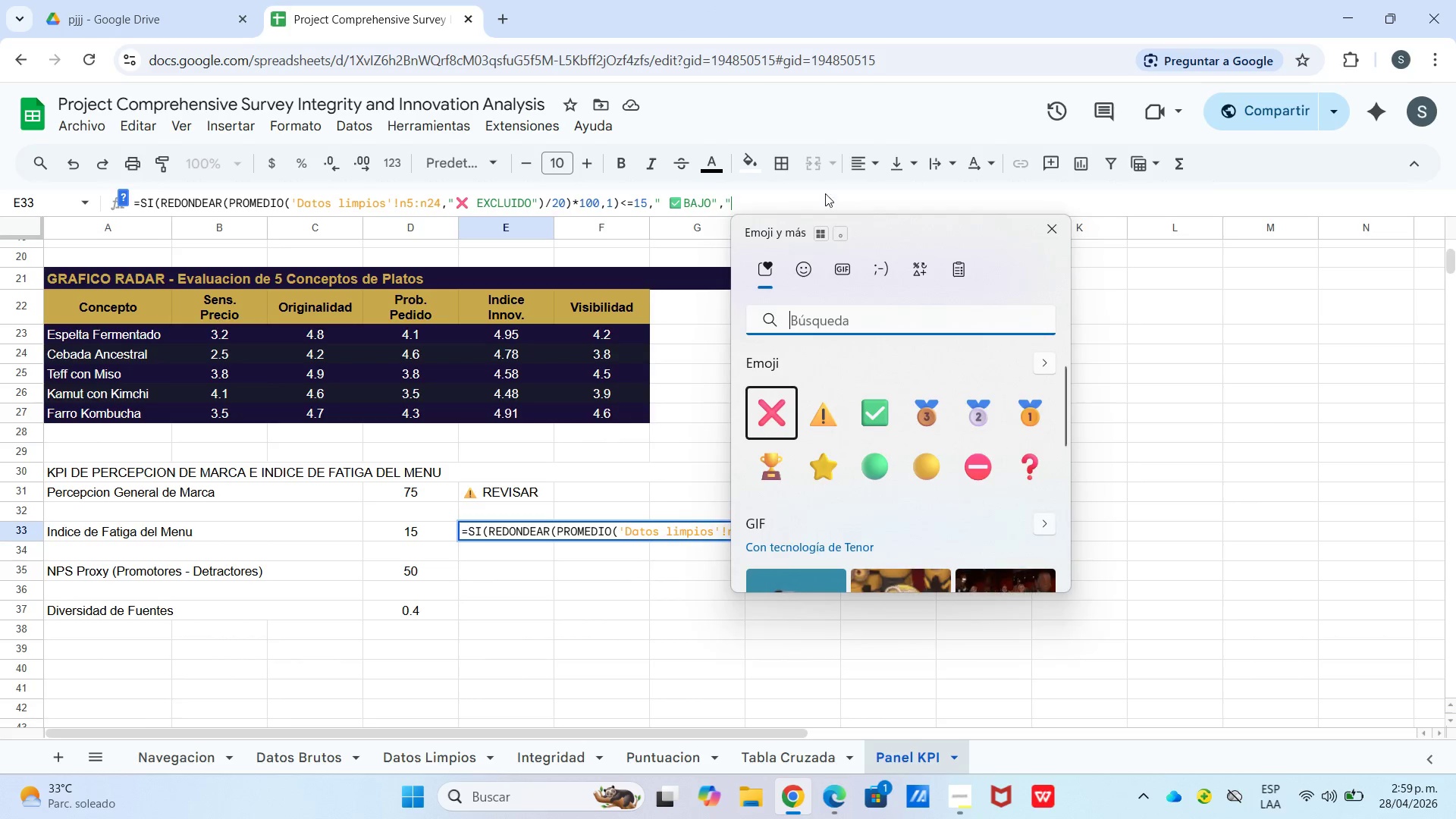 
left_click([811, 408])
 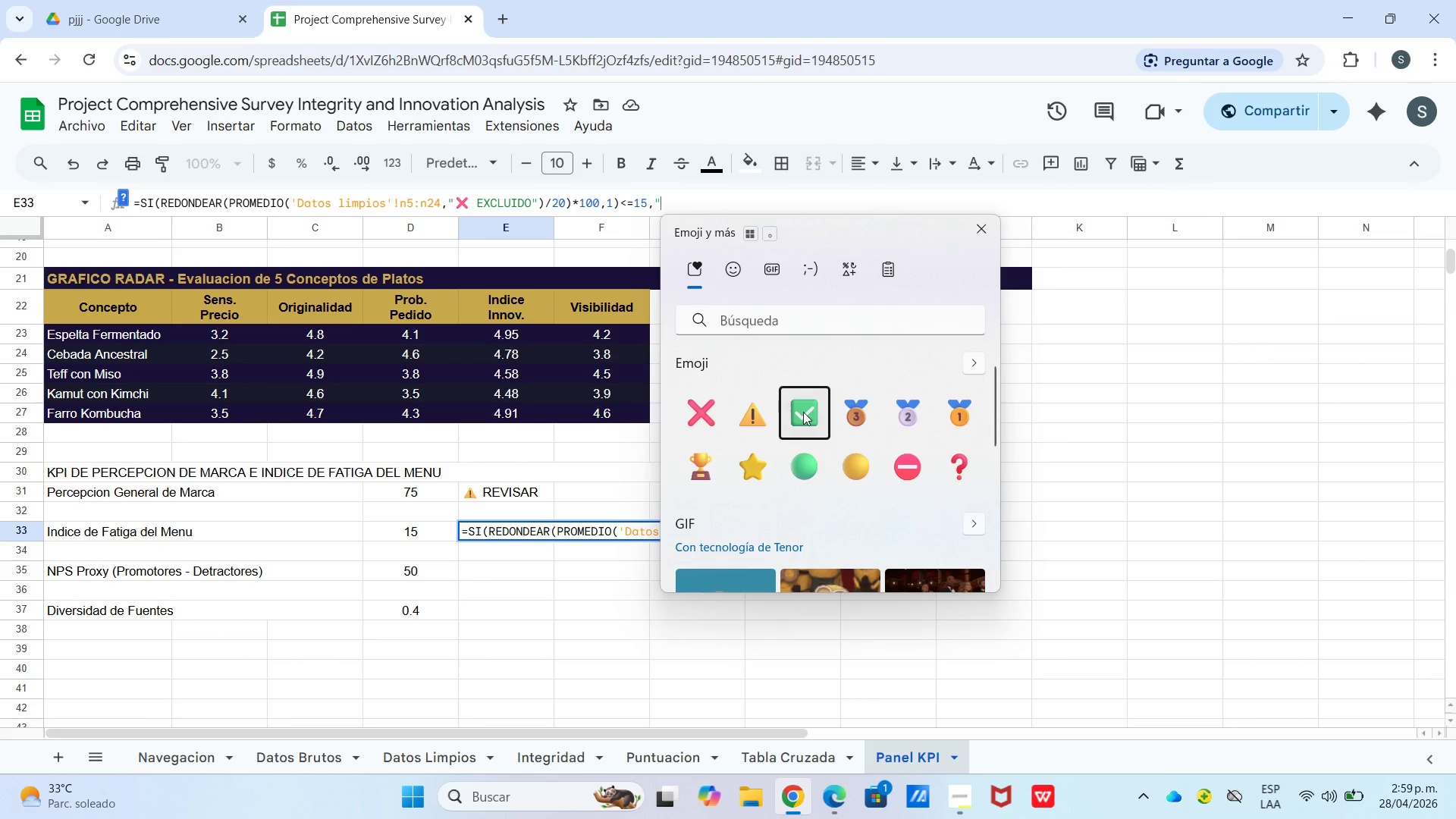 
type( BAJO@)
 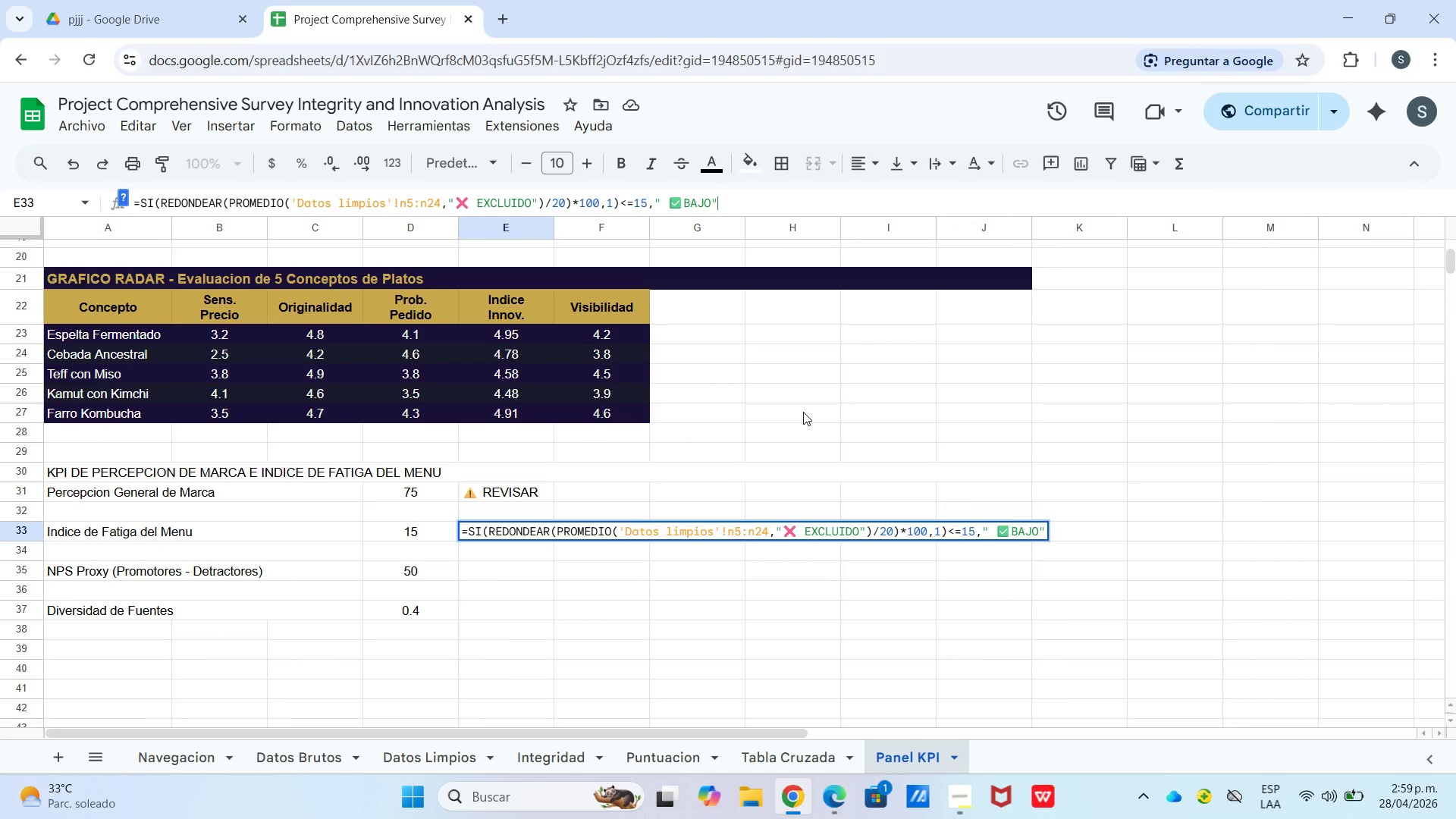 
key(Comma)
 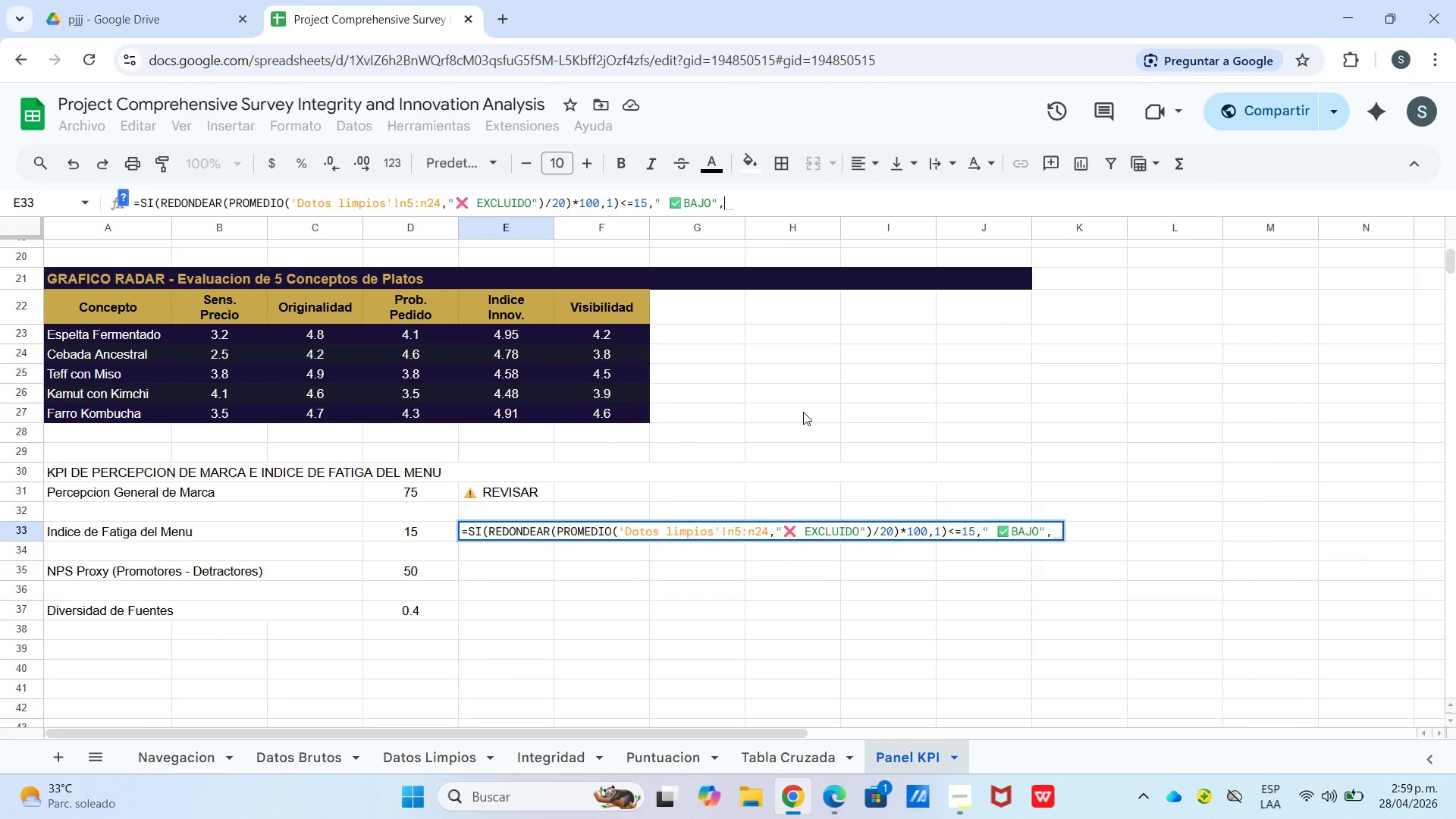 
key(Shift+2)
 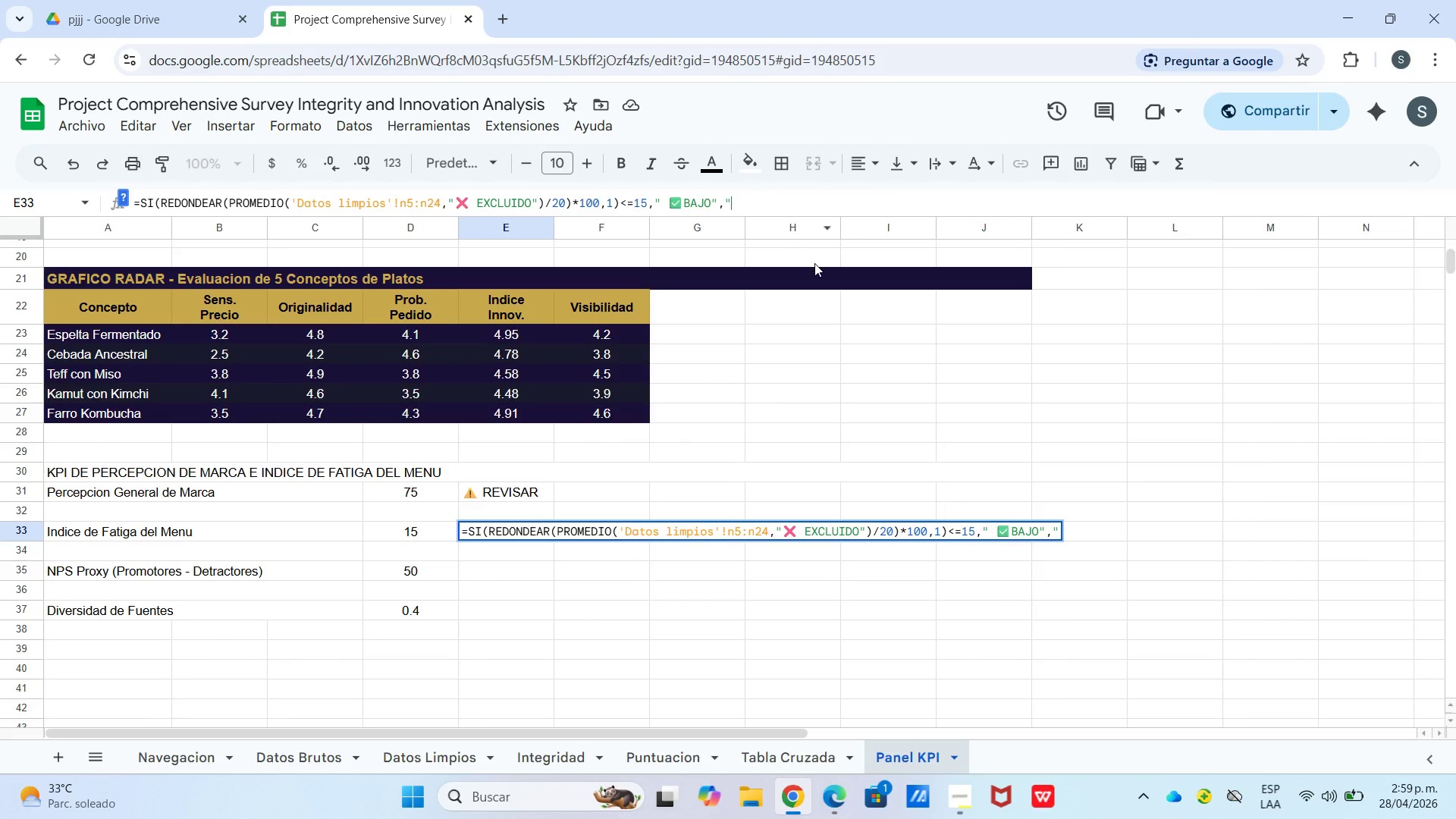 
right_click([788, 204])
 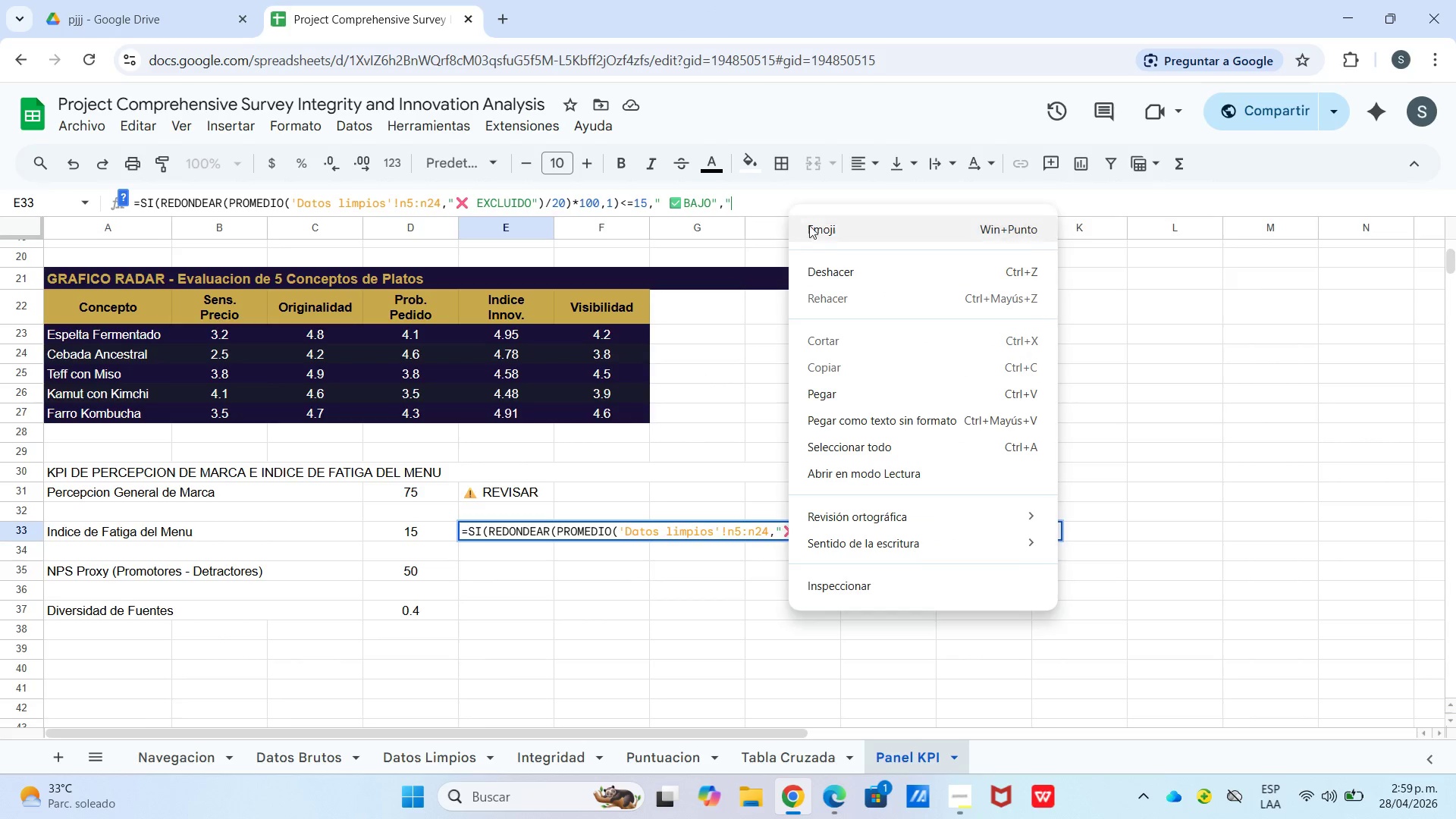 
left_click([821, 230])
 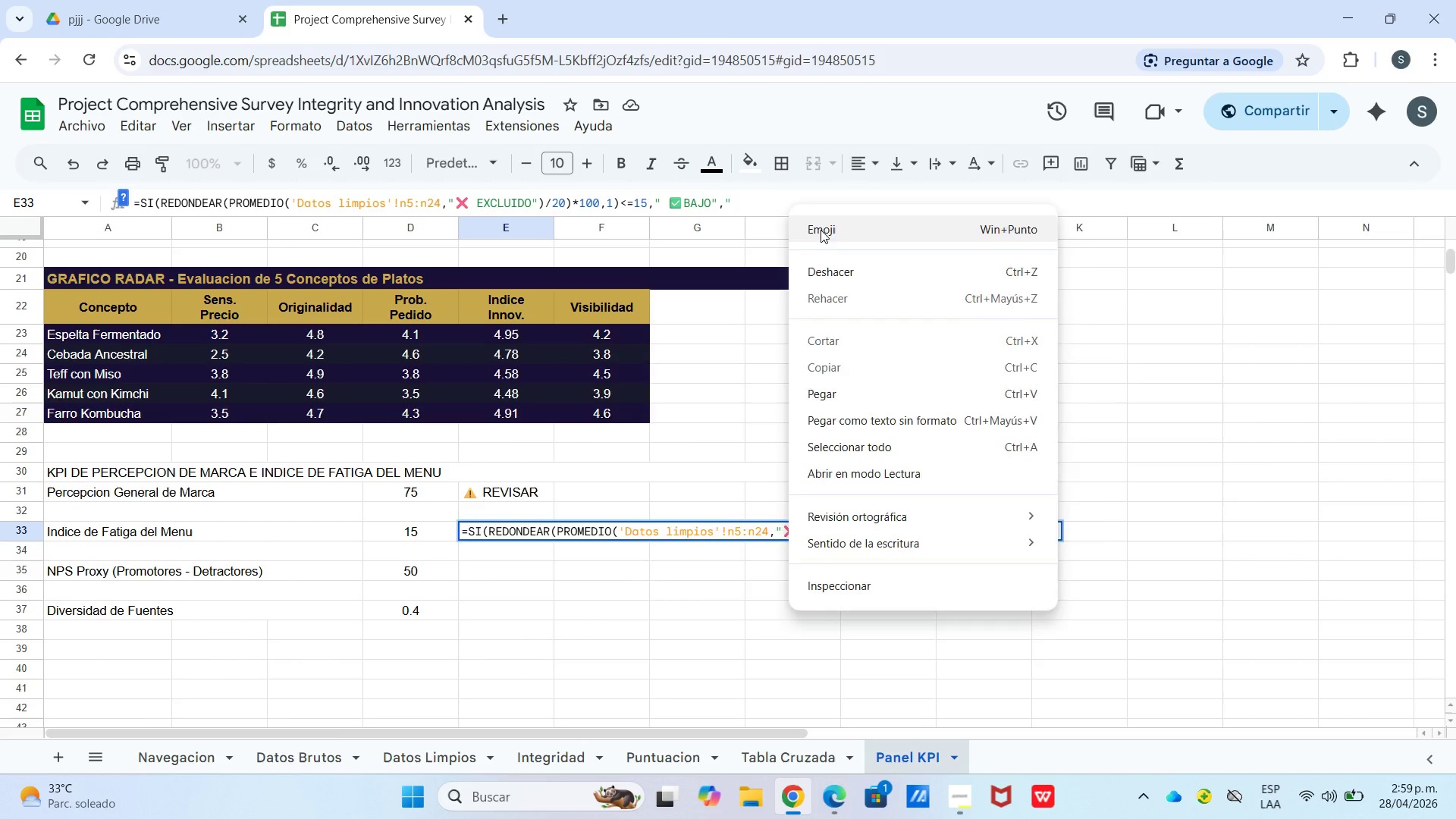 
hold_key(key=Period, duration=27.91)
 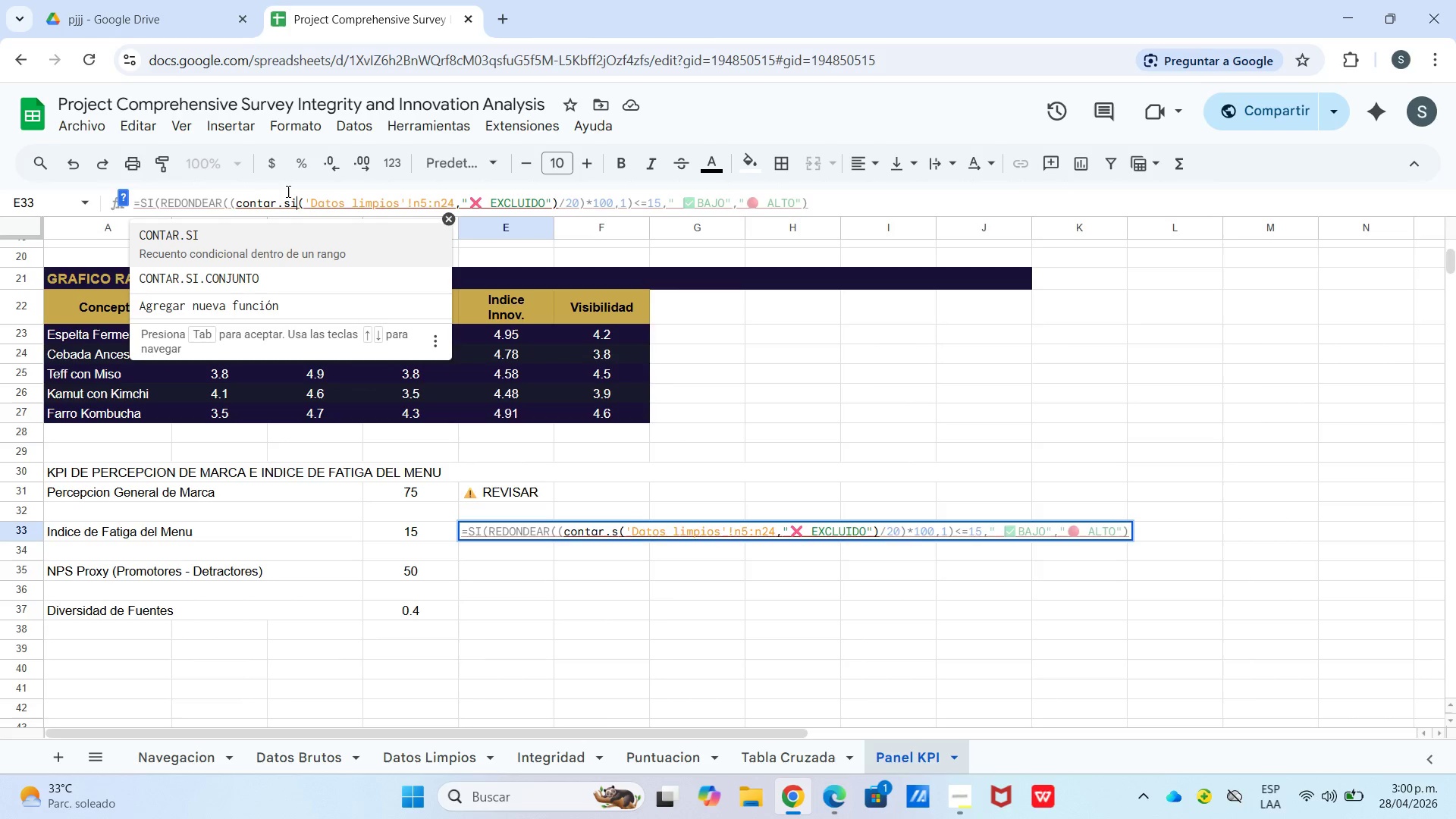 
left_click([1048, 378])
 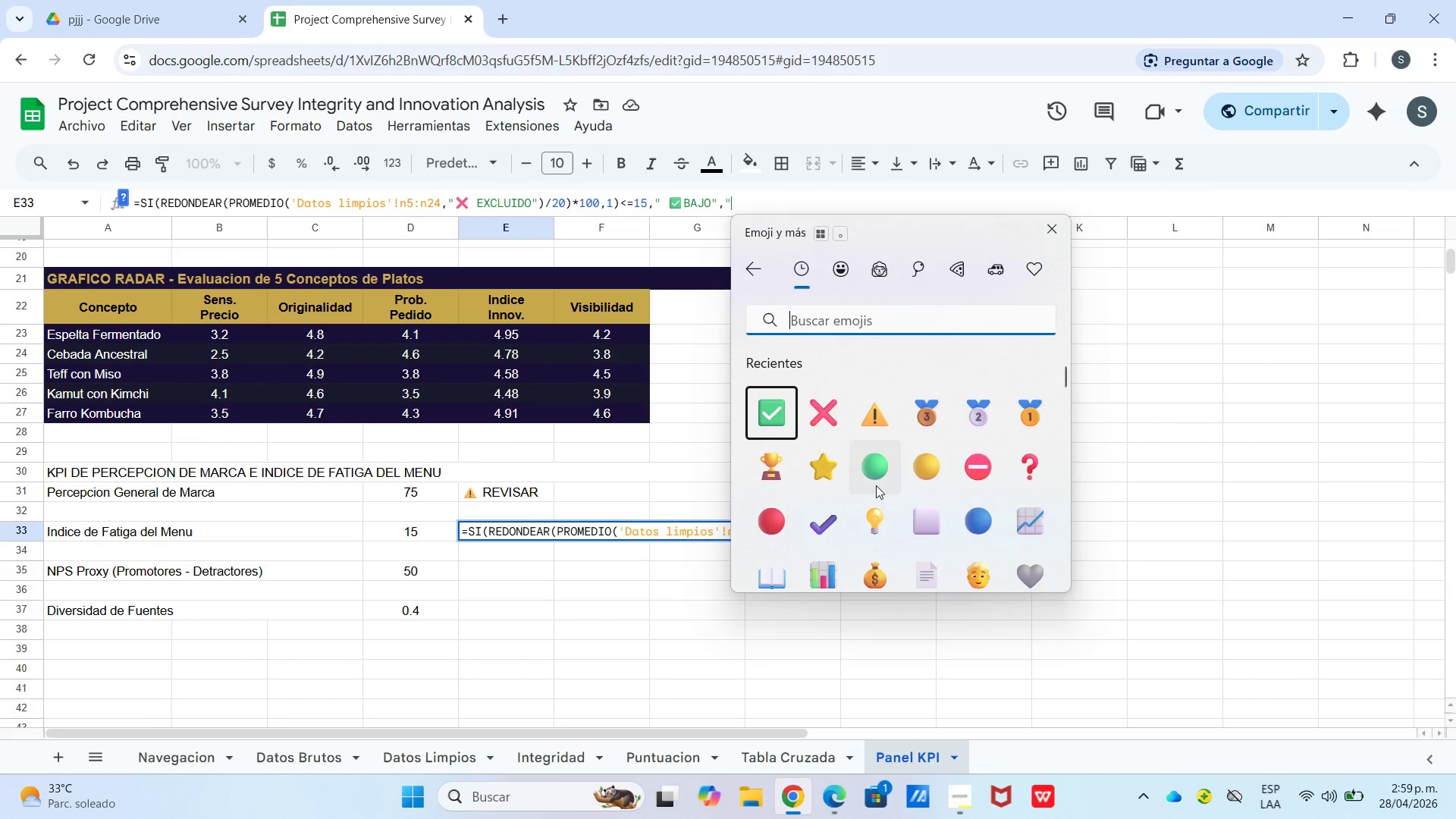 
left_click([783, 516])
 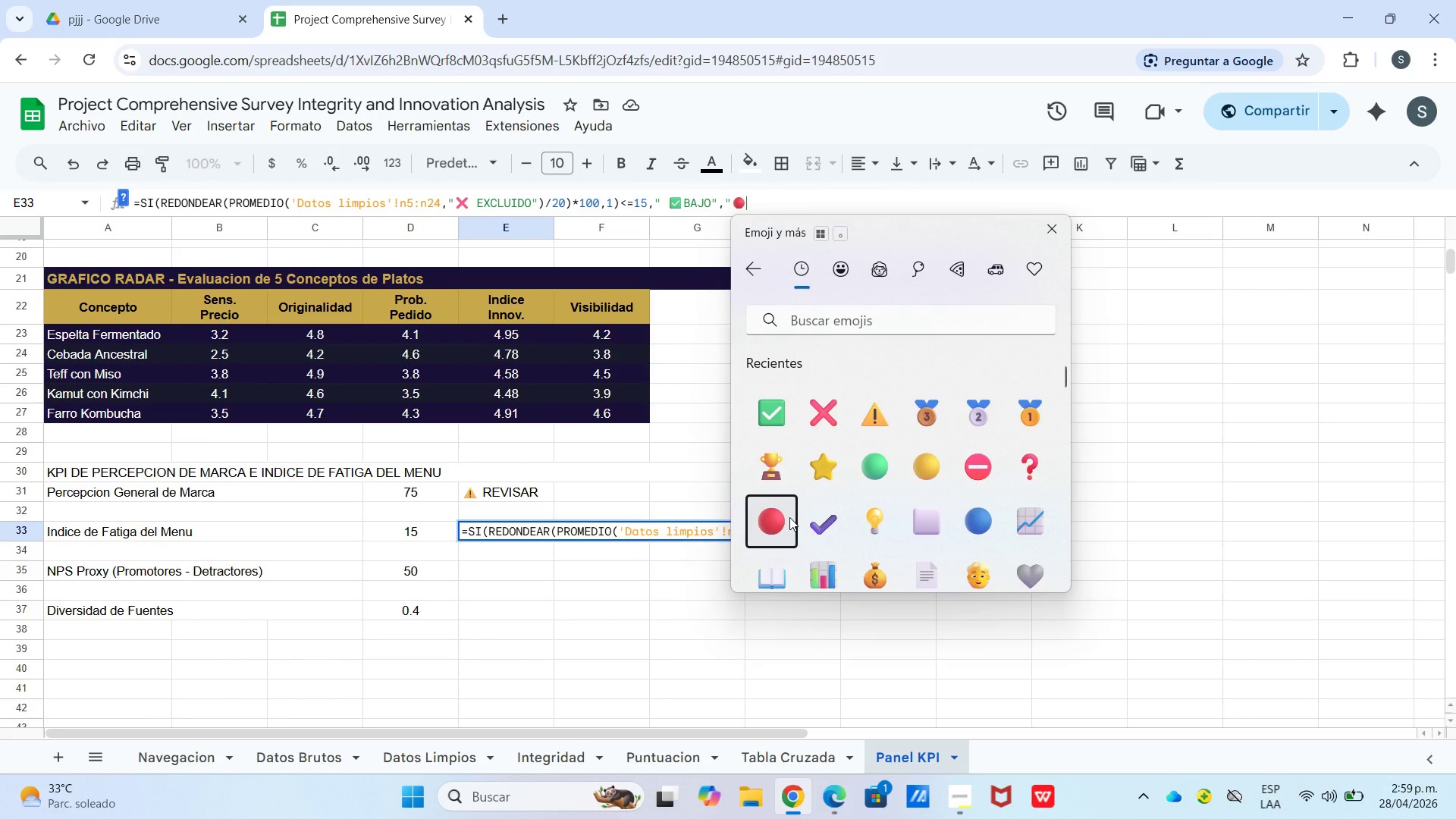 
type( ALTO@()
 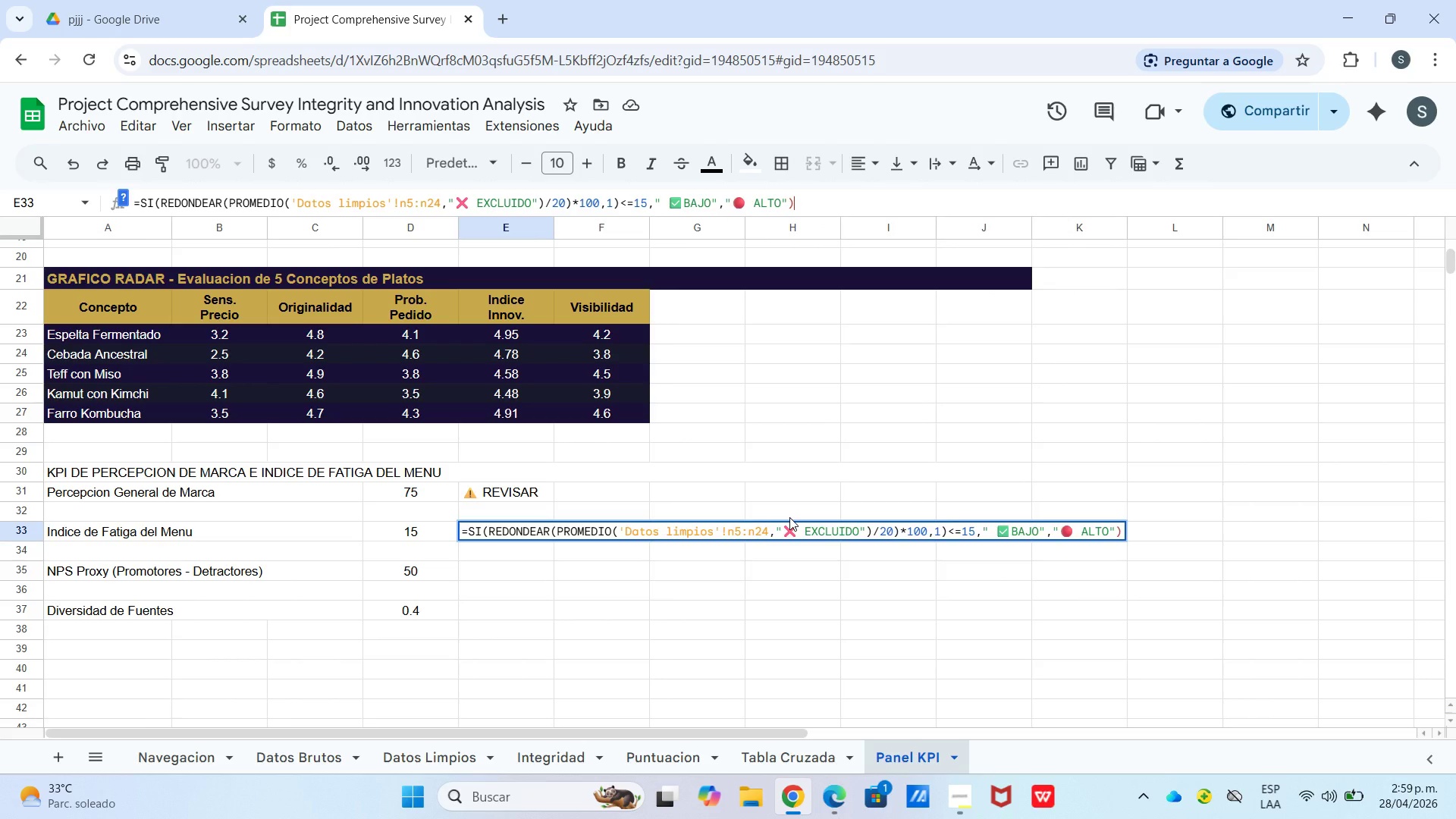 
left_click_drag(start_coordinate=[234, 202], to_coordinate=[284, 202])
 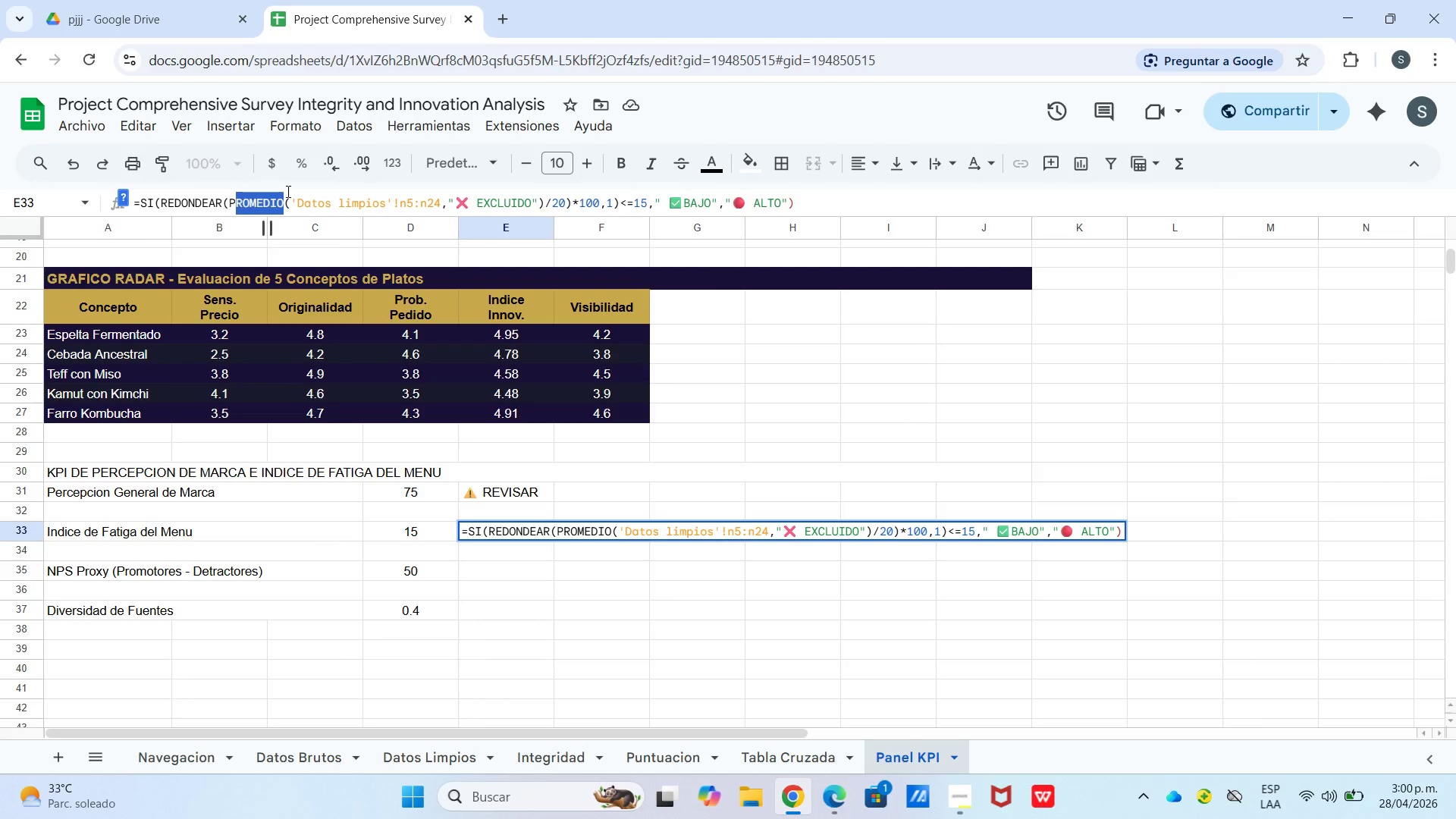 
key(Backspace)
key(Backspace)
type(*contarsi)
 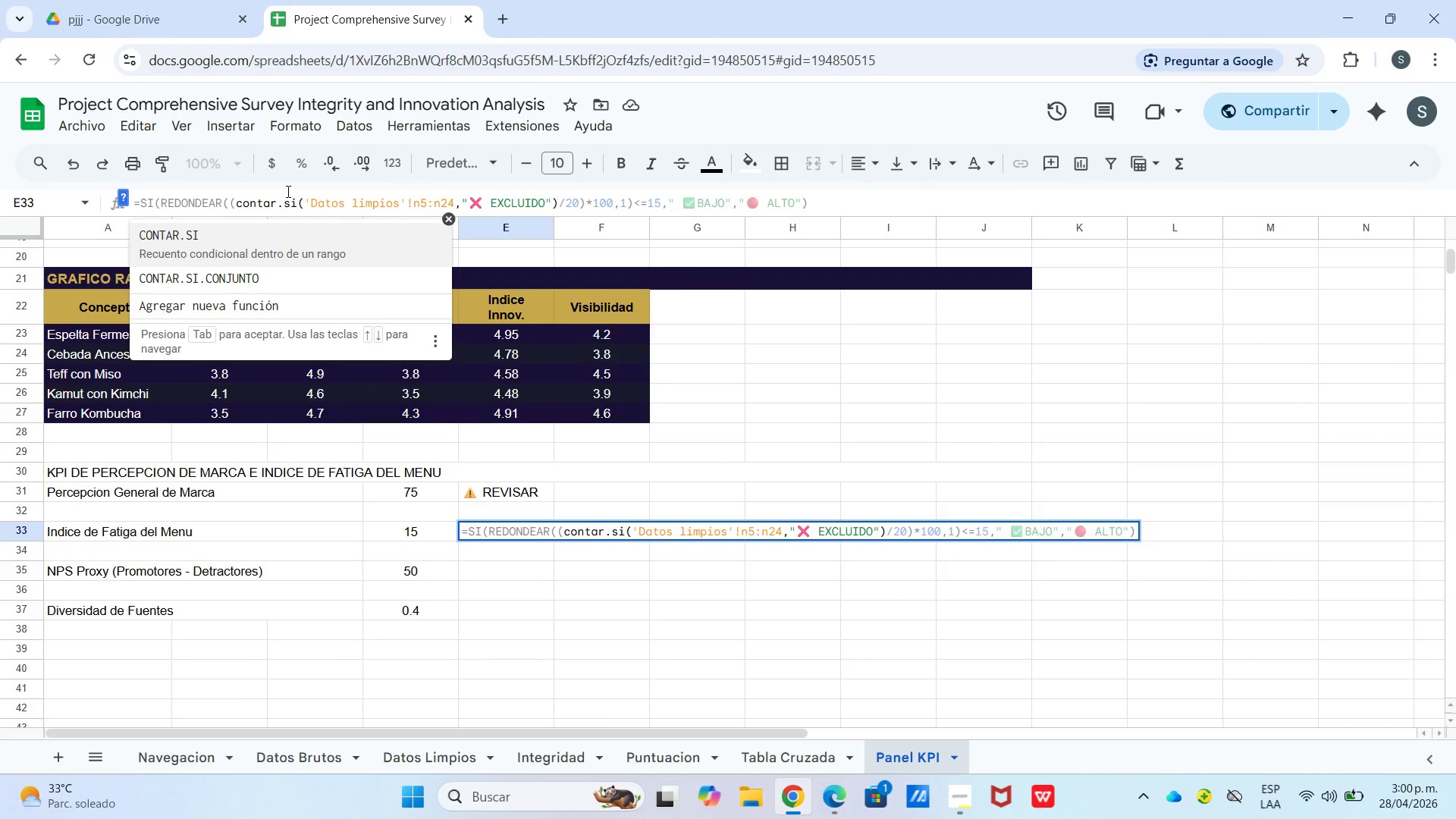 
key(Enter)
 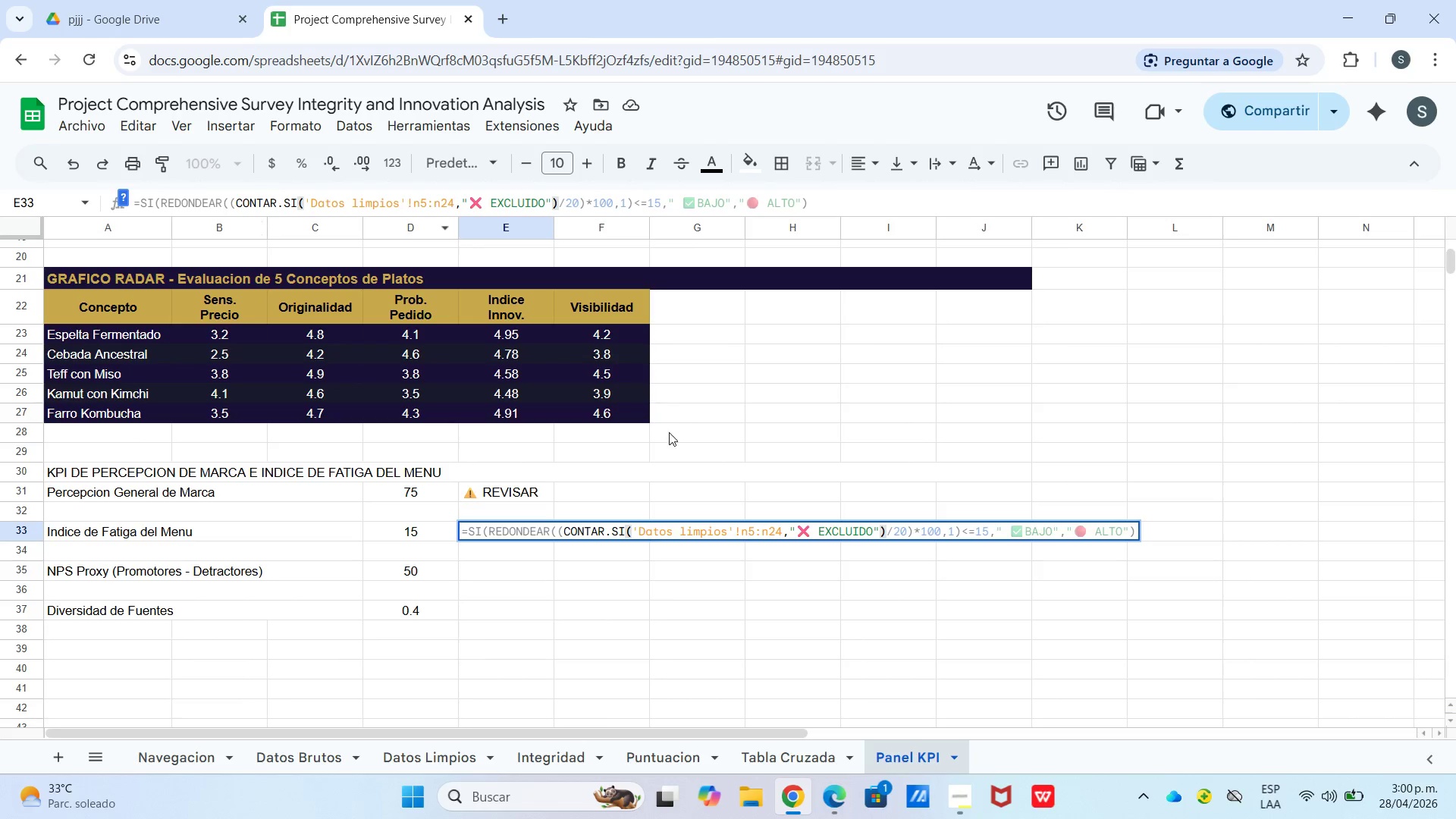 
left_click_drag(start_coordinate=[667, 562], to_coordinate=[663, 563])
 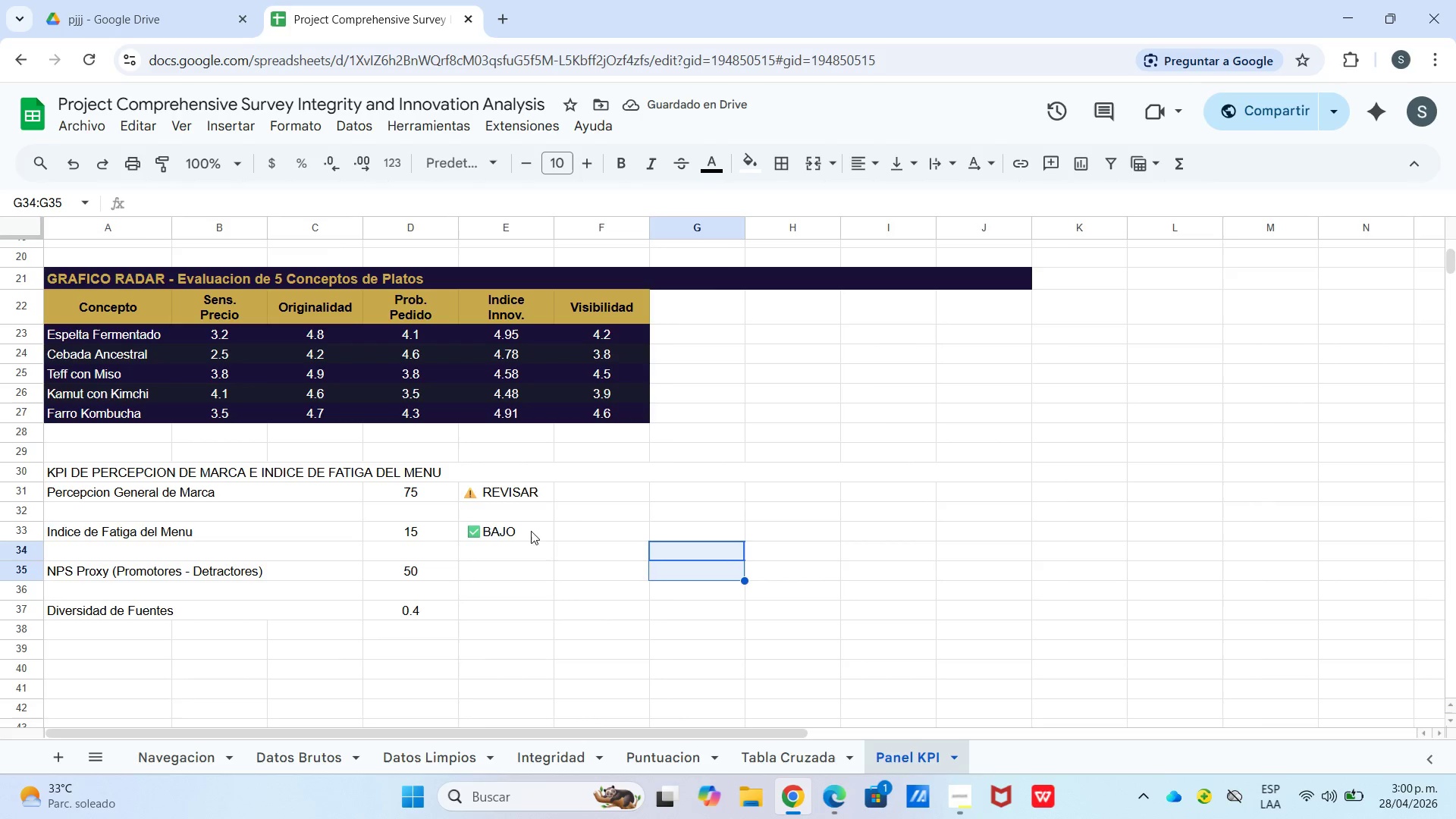 
double_click([493, 534])
 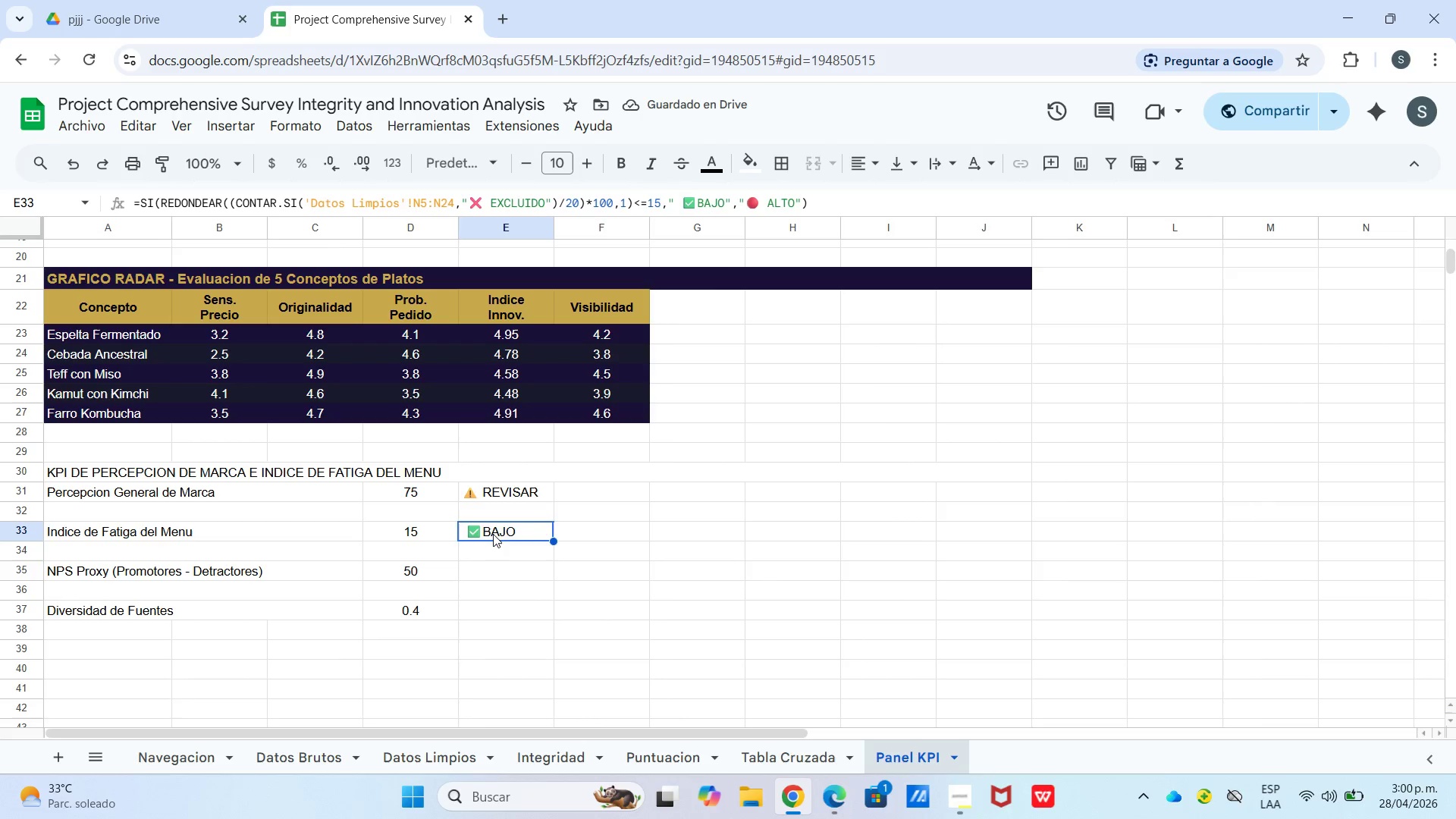 
triple_click([493, 534])
 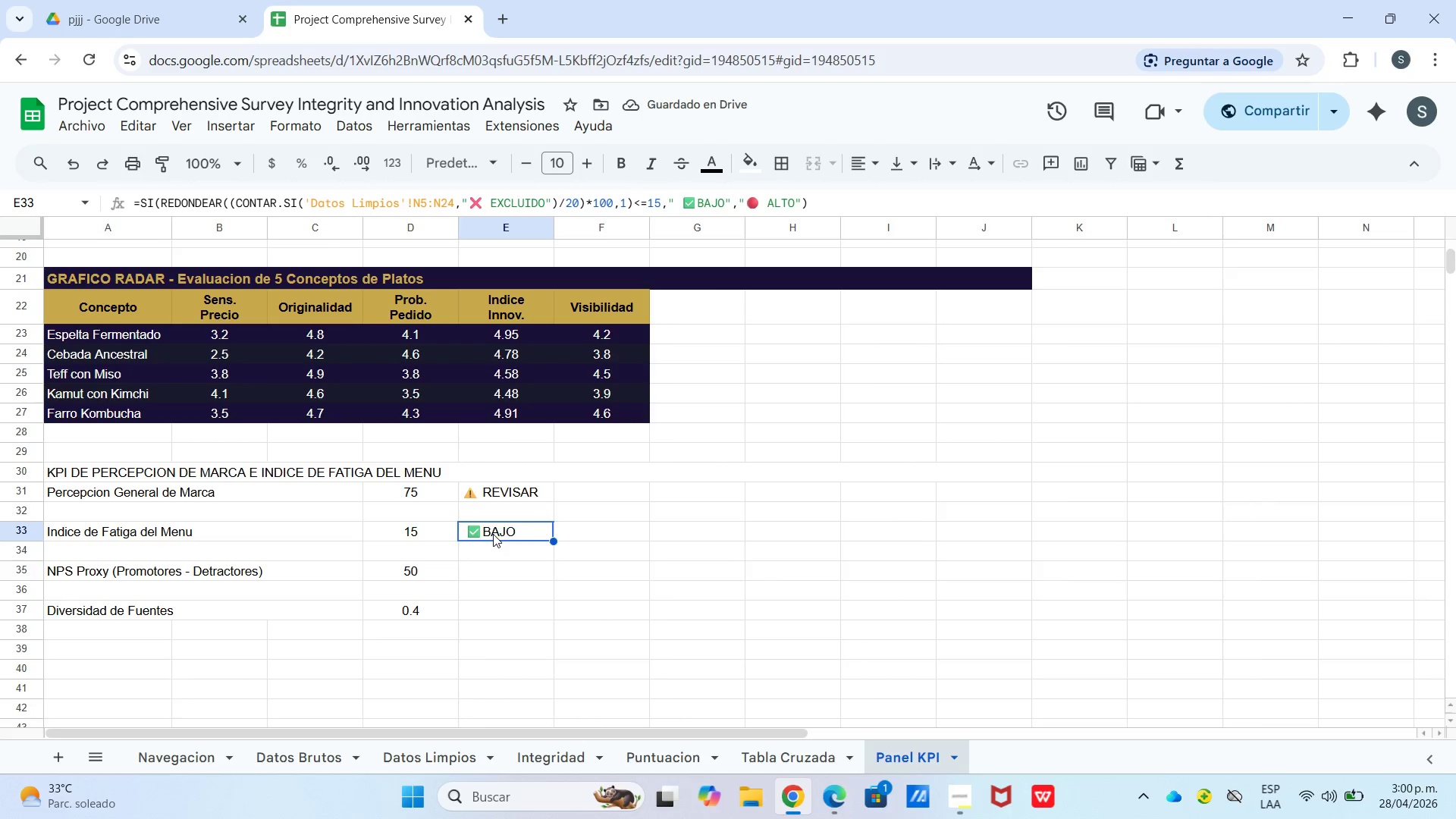 
triple_click([493, 534])
 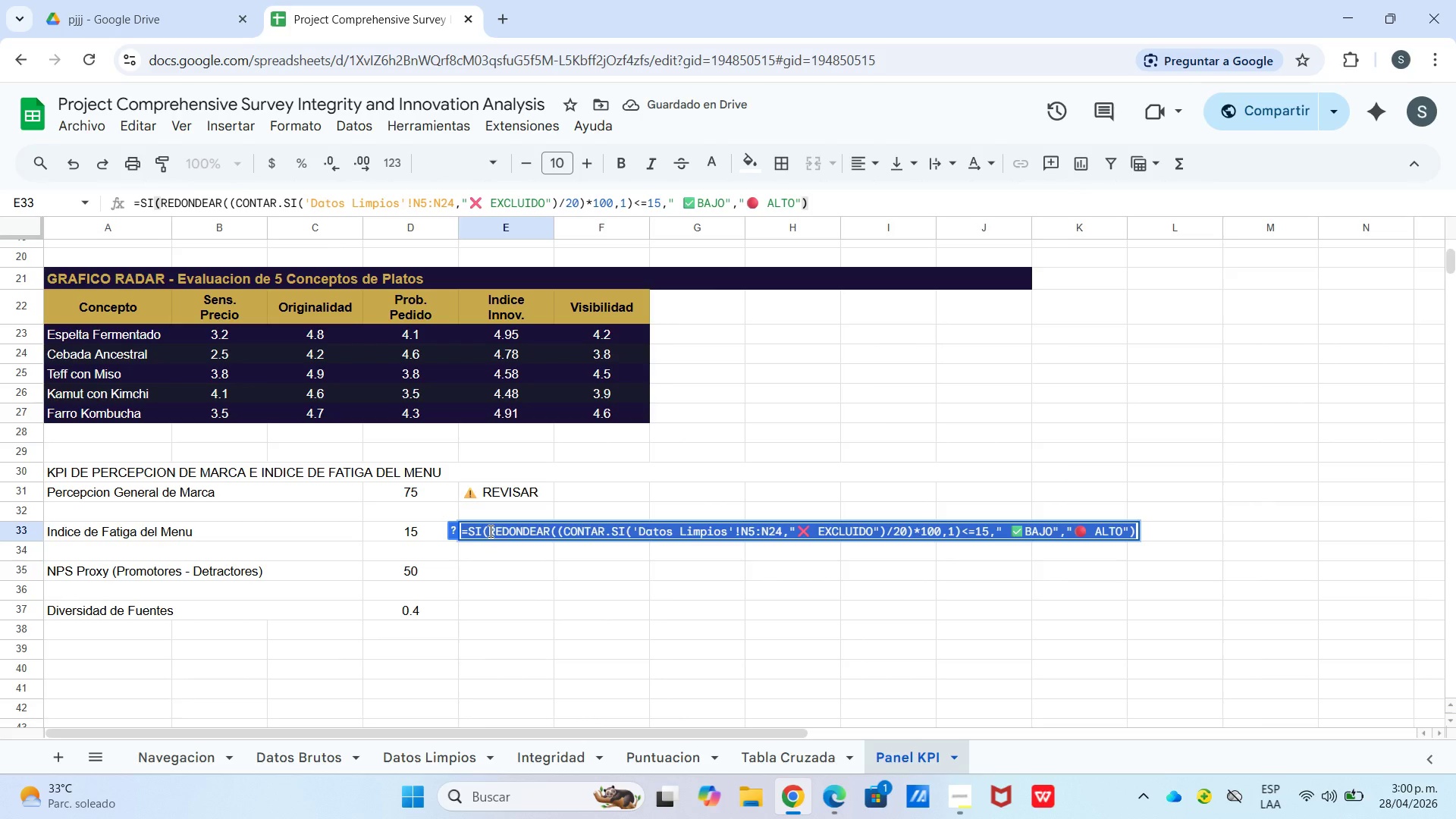 
key(Control+C)
 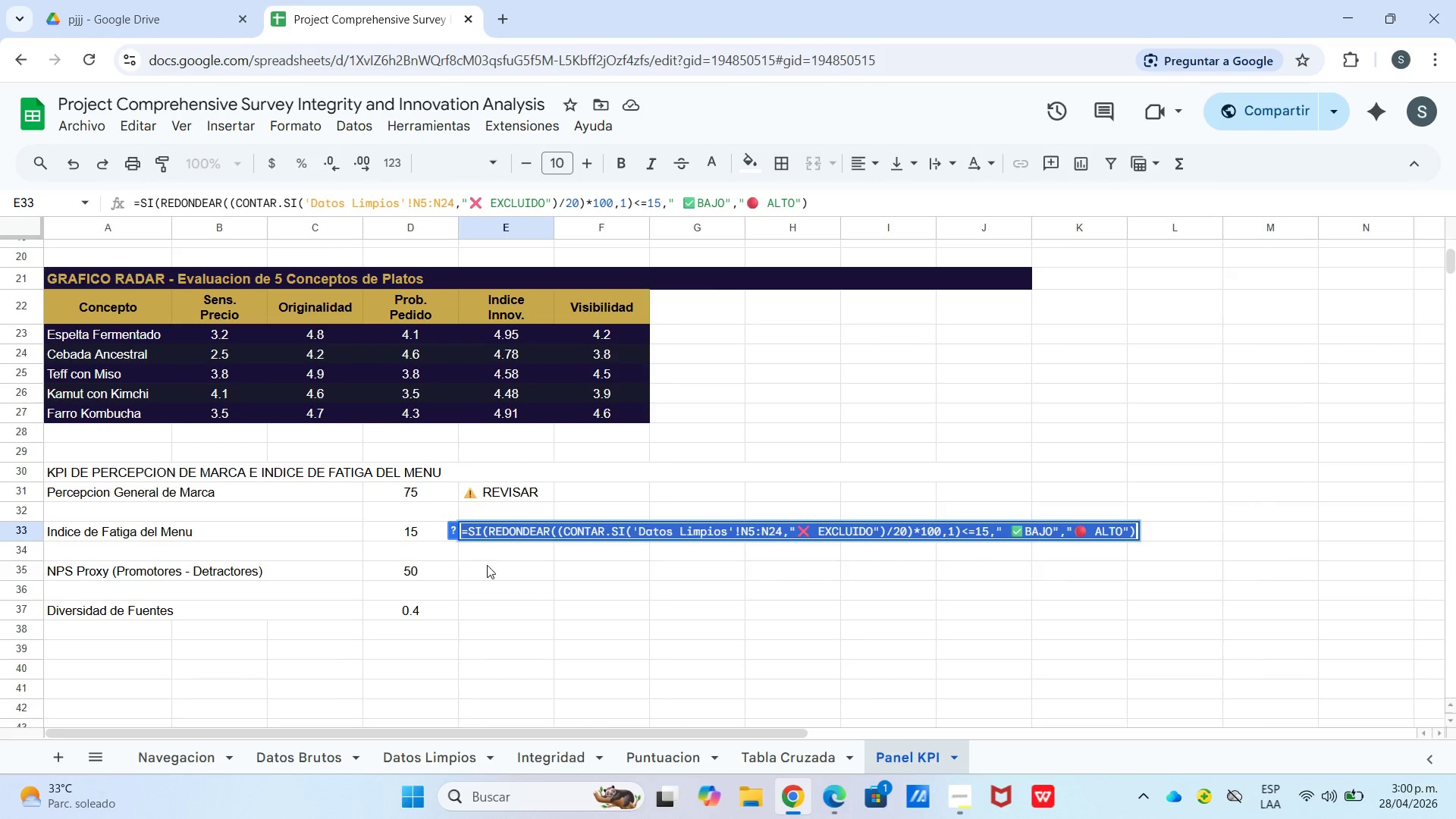 
left_click([489, 576])
 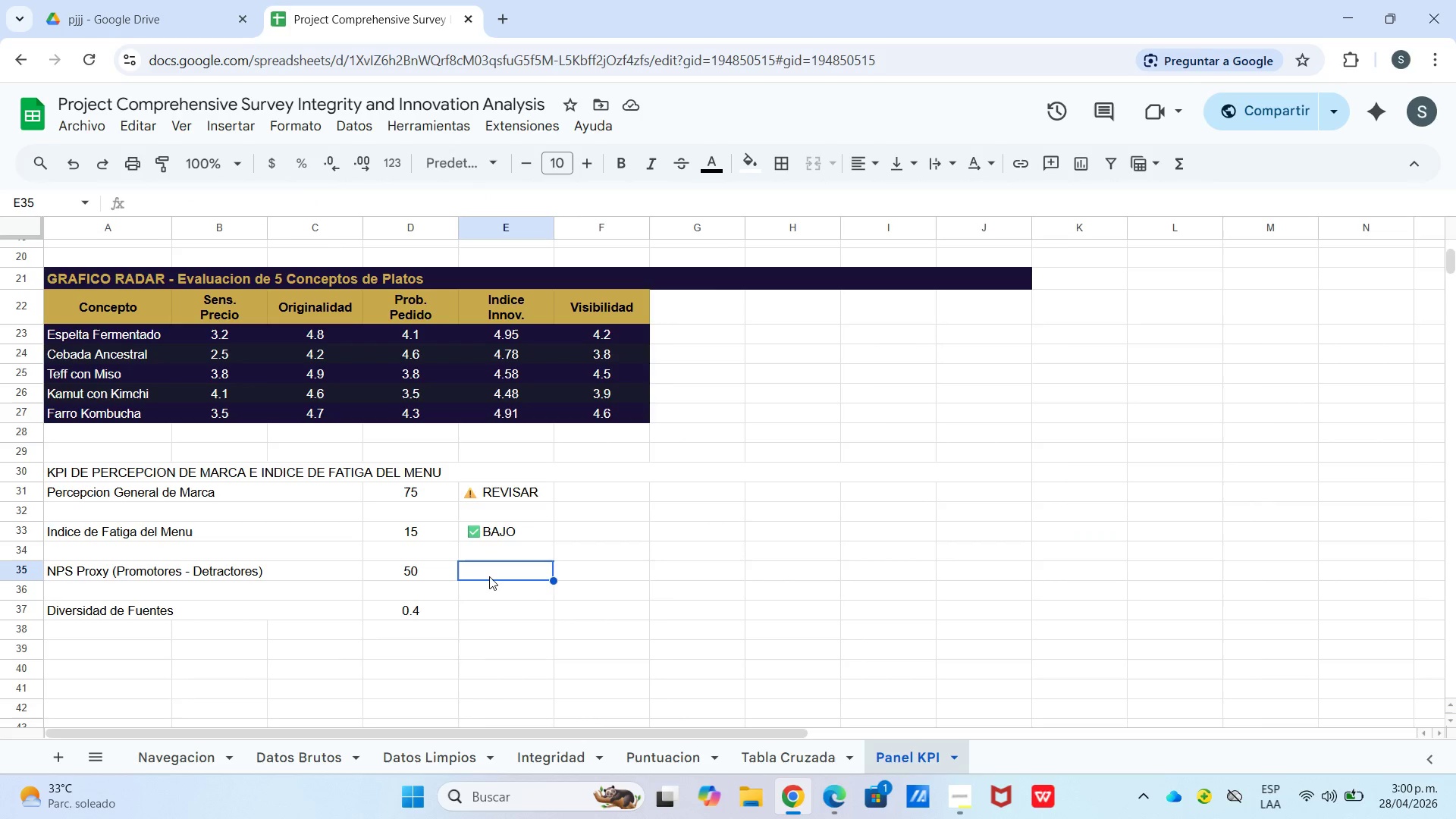 
key(Control+V)
 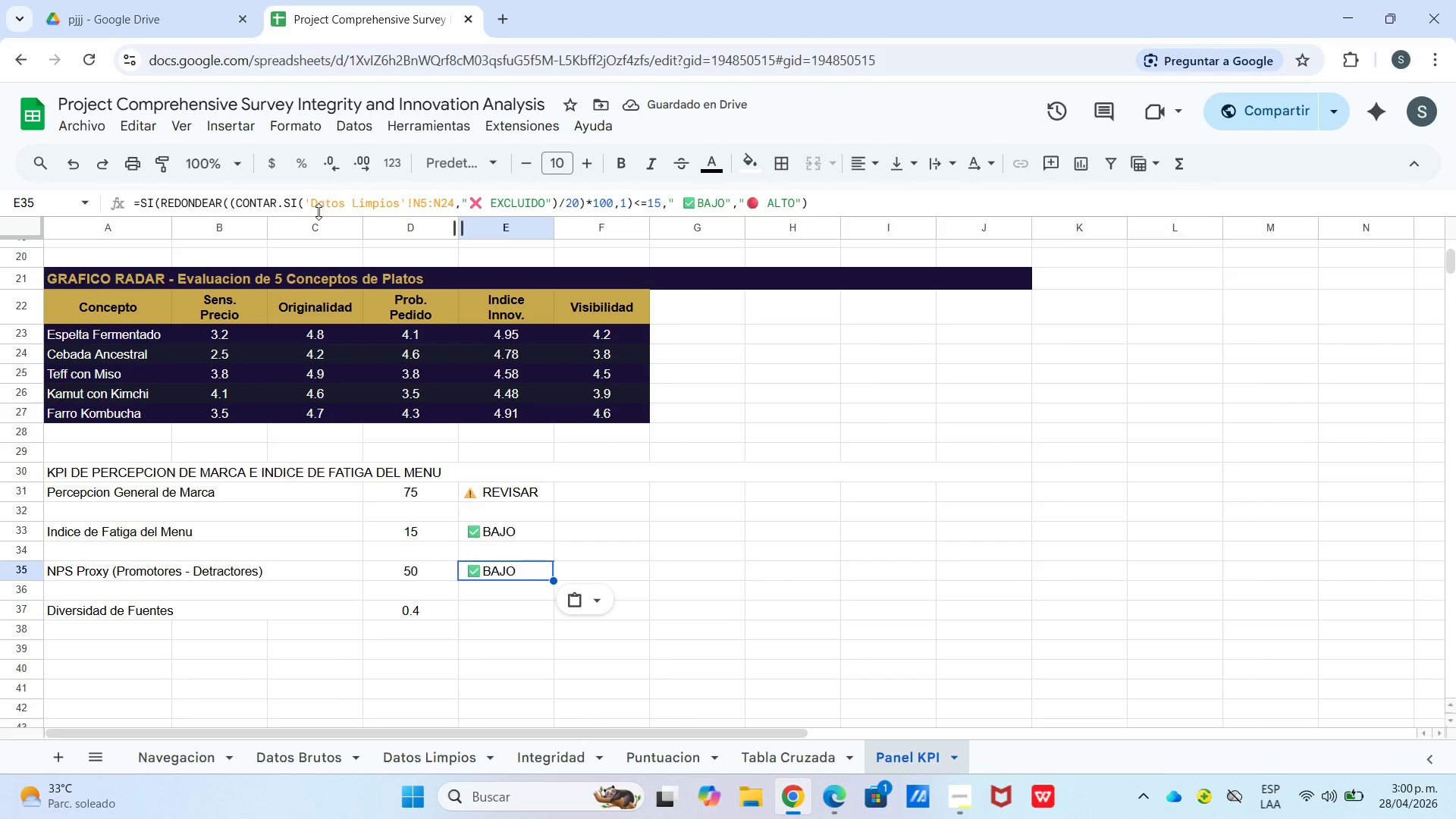 
left_click_drag(start_coordinate=[353, 202], to_coordinate=[452, 209])
 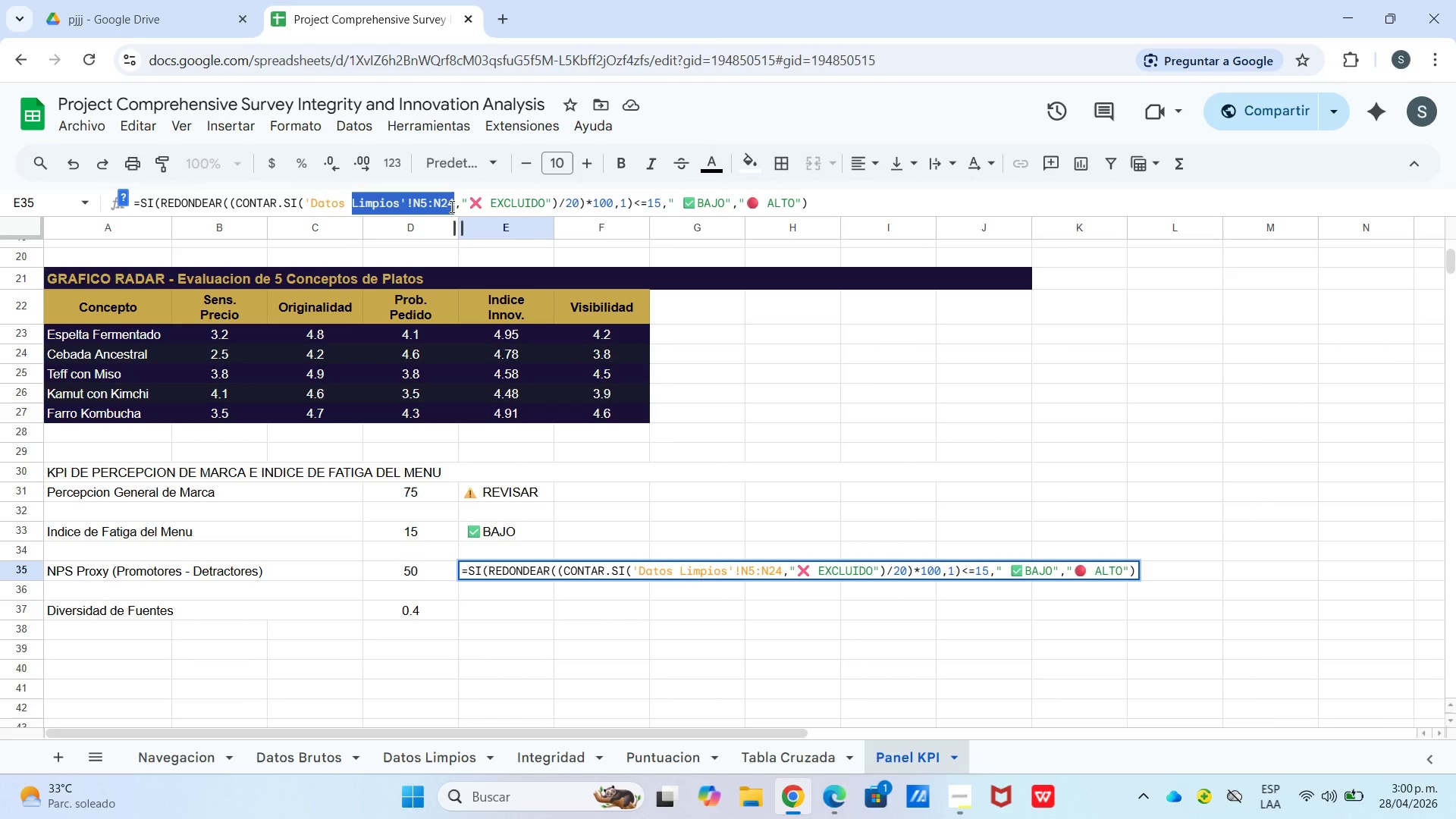 
type(brutos[ )
key(Backspace)
type(!g4>g23,@[Break])
key(Backspace)
type([Break])4@(-contar.si)
key(Tab)
 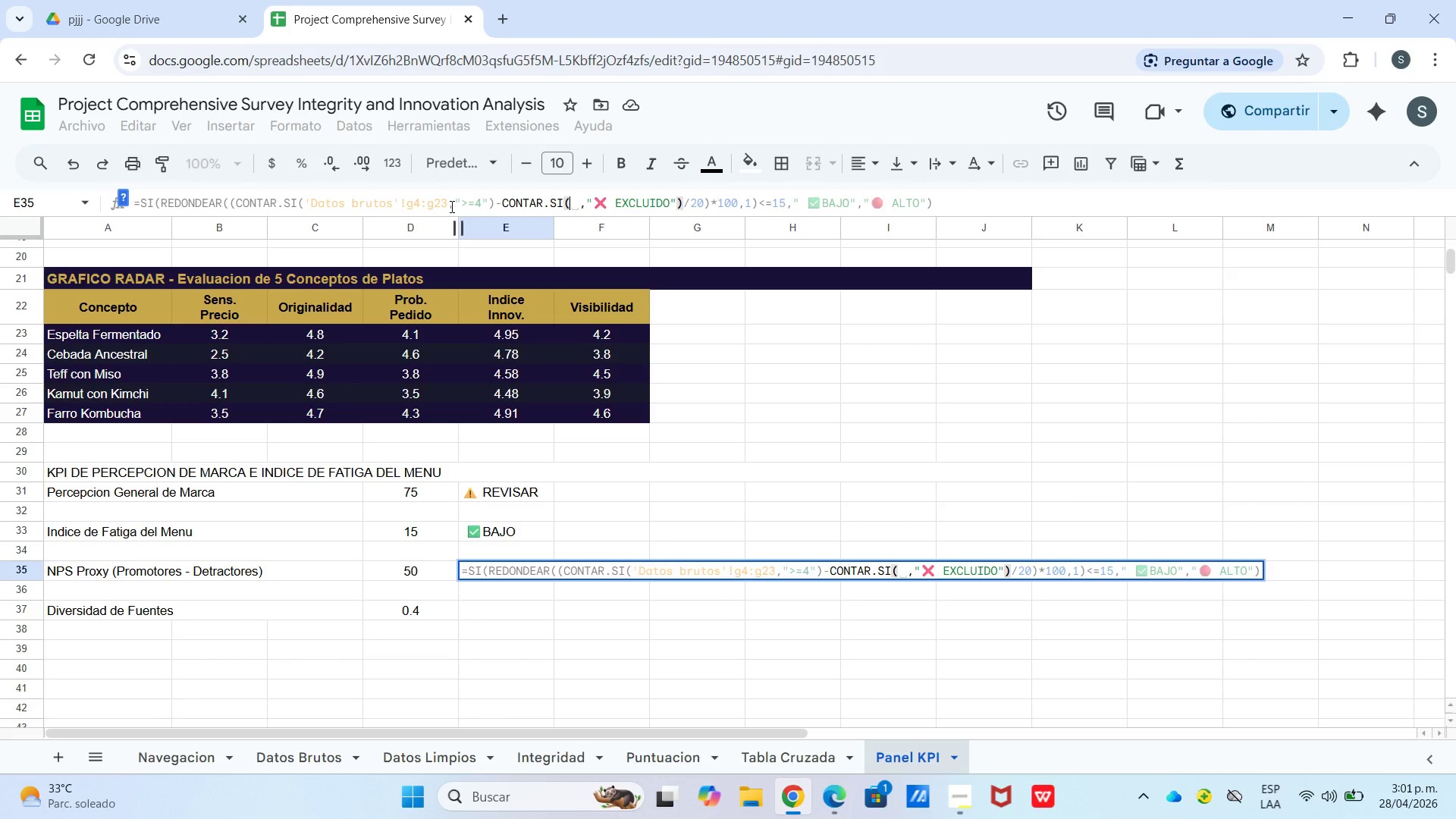 
wait(7.58)
 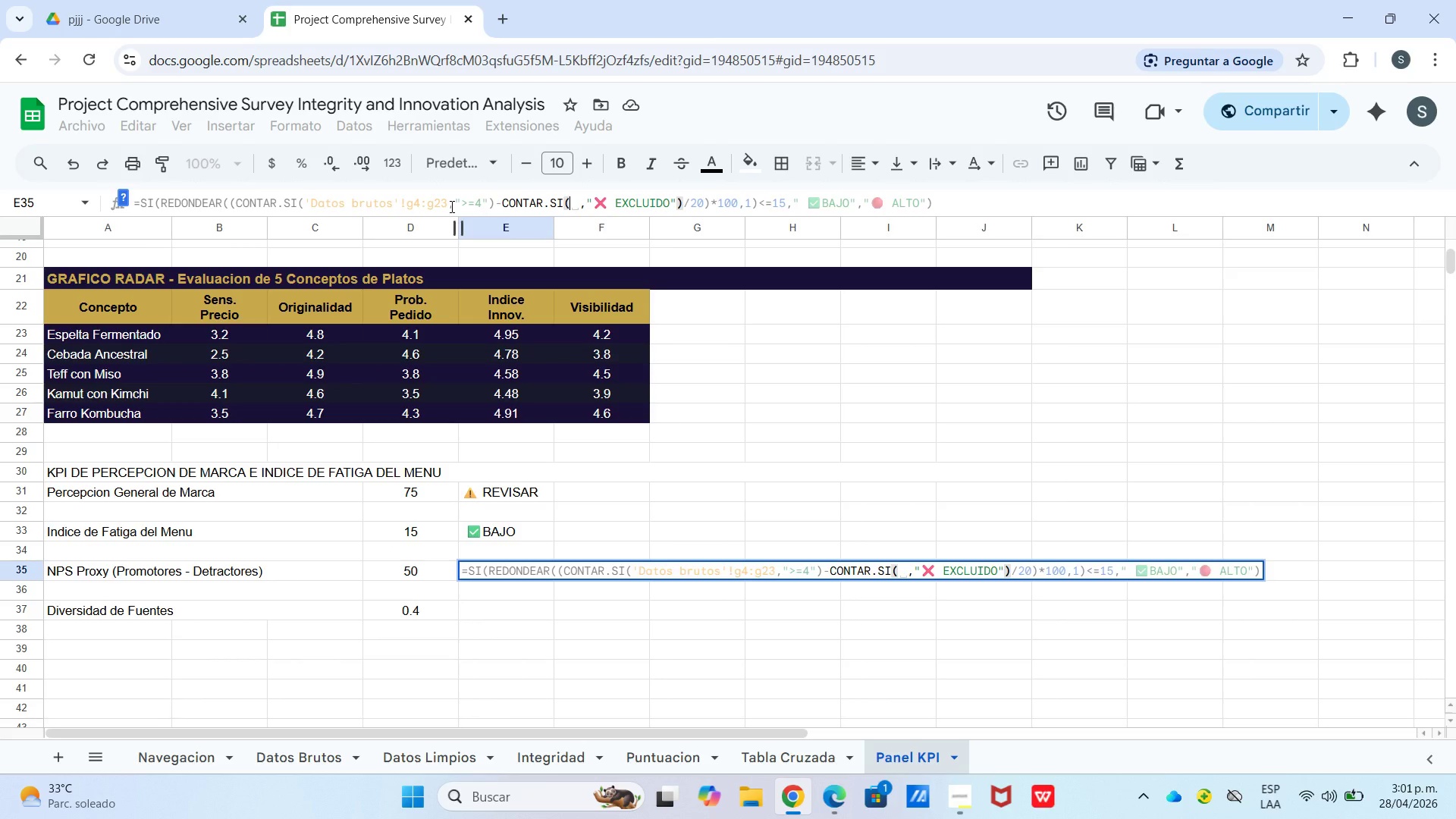 
left_click_drag(start_coordinate=[580, 202], to_coordinate=[999, 218])
 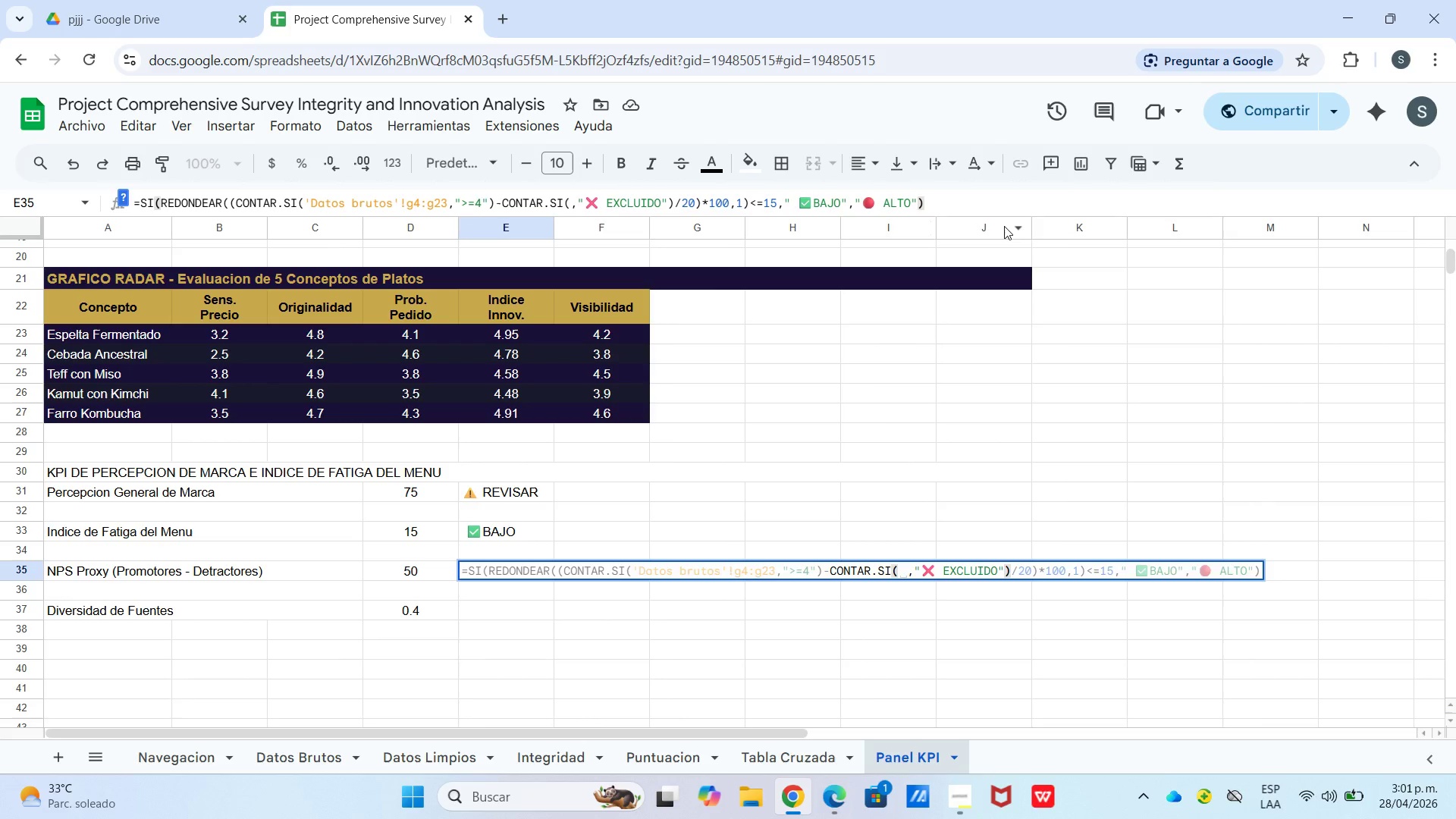 
key(Backspace)
 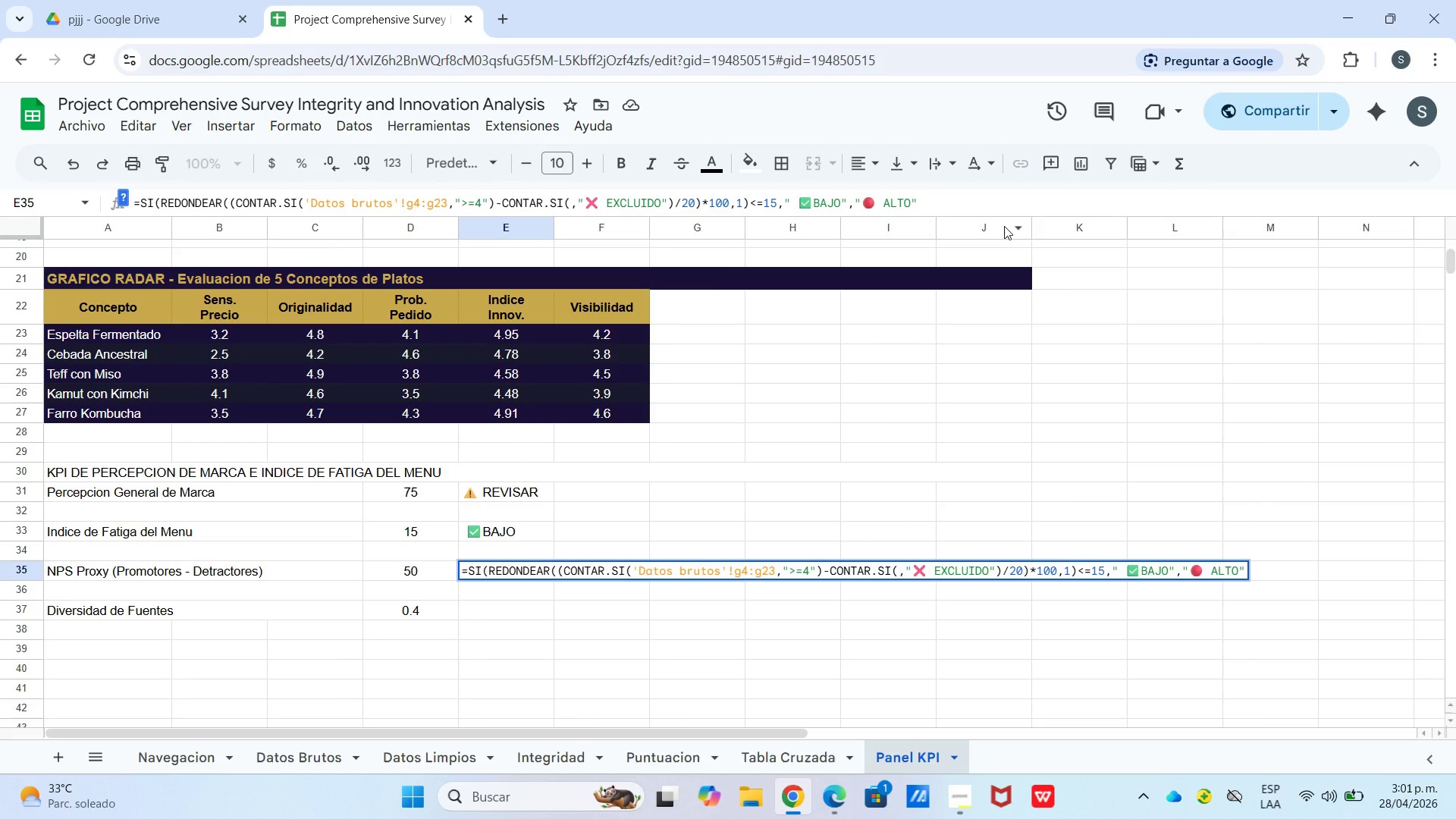 
hold_key(key=Backspace, duration=1.5)
 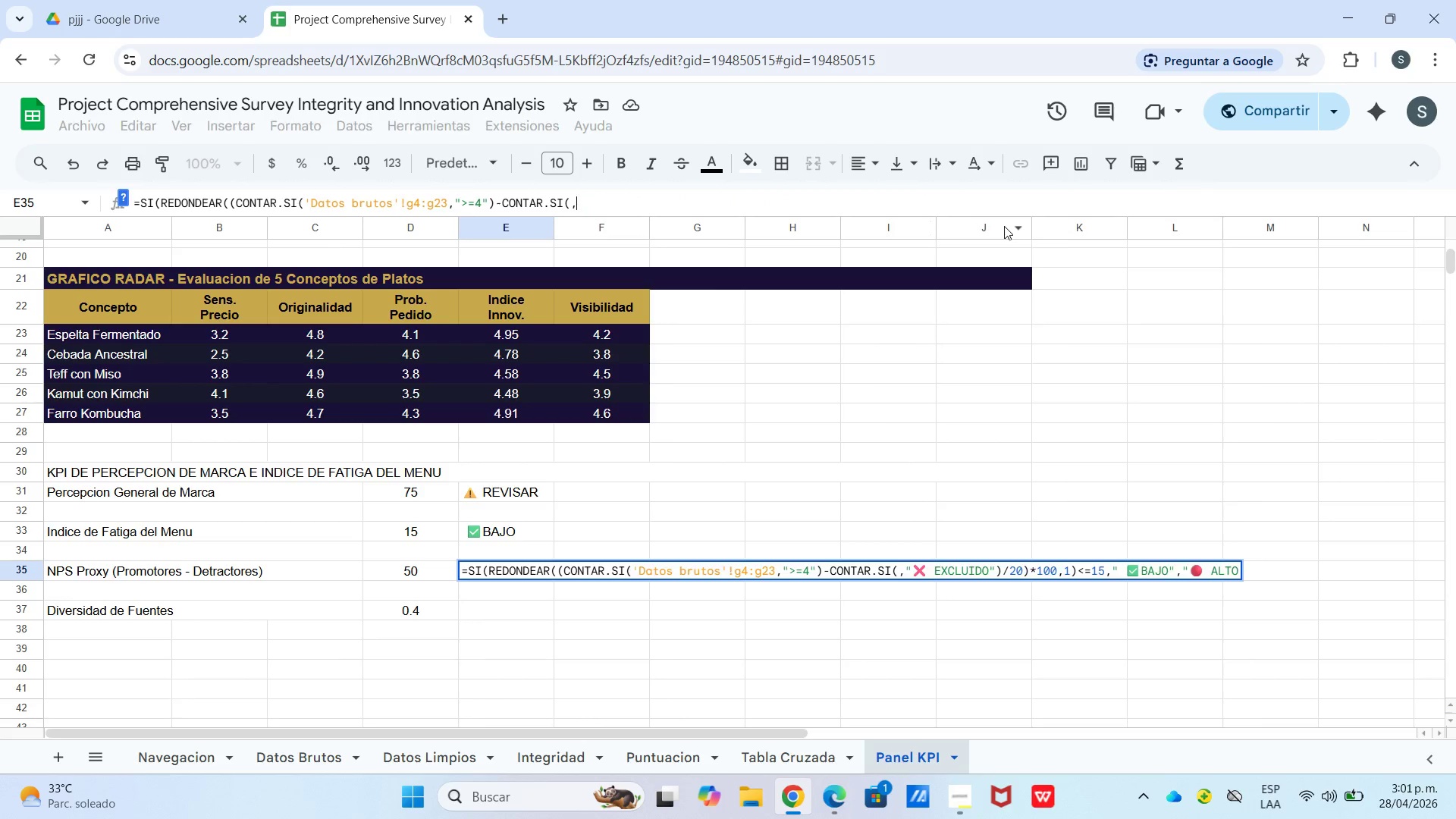 
hold_key(key=Backspace, duration=0.47)
 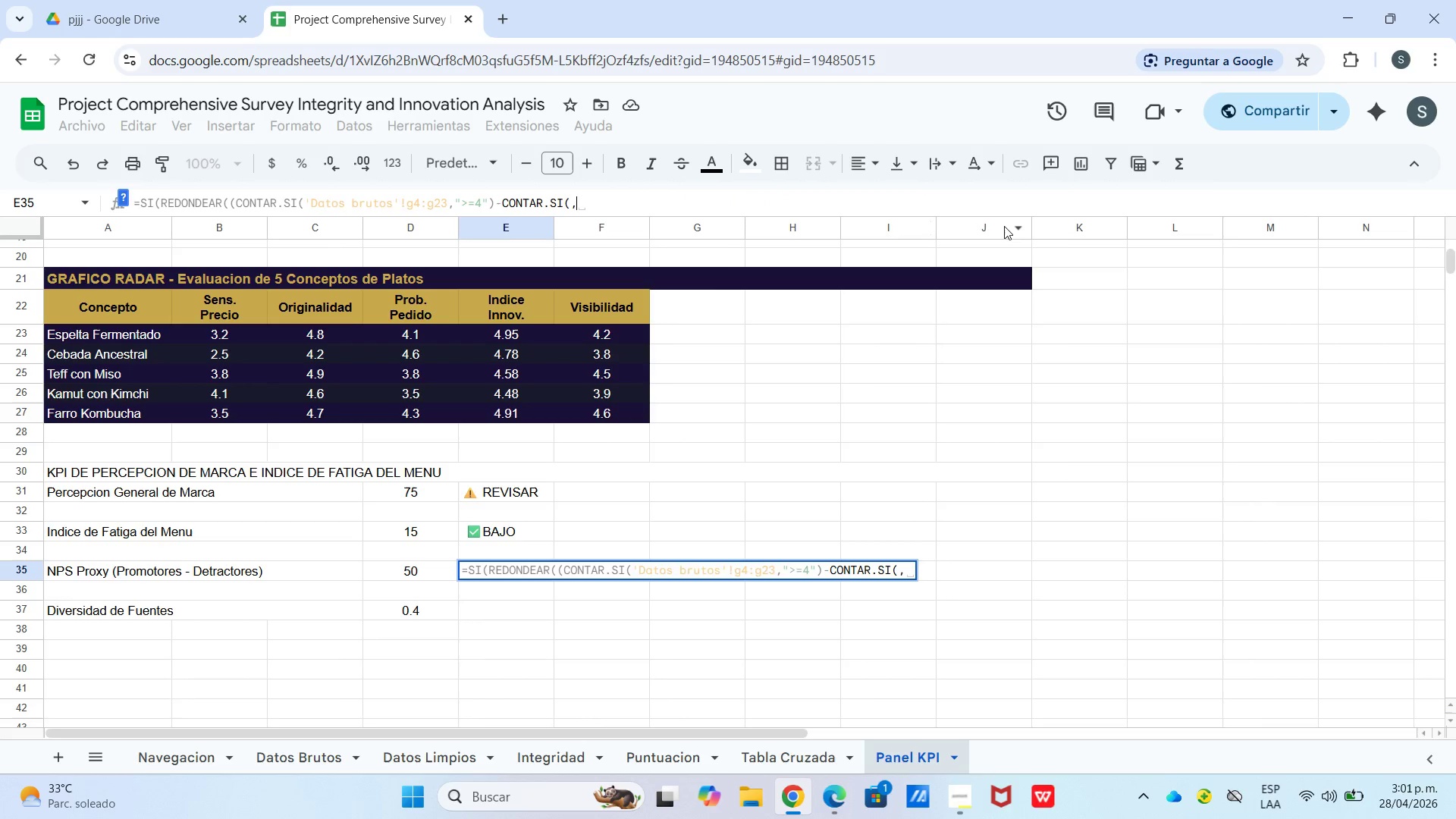 
key(Backspace)
type([datos brutos[)
 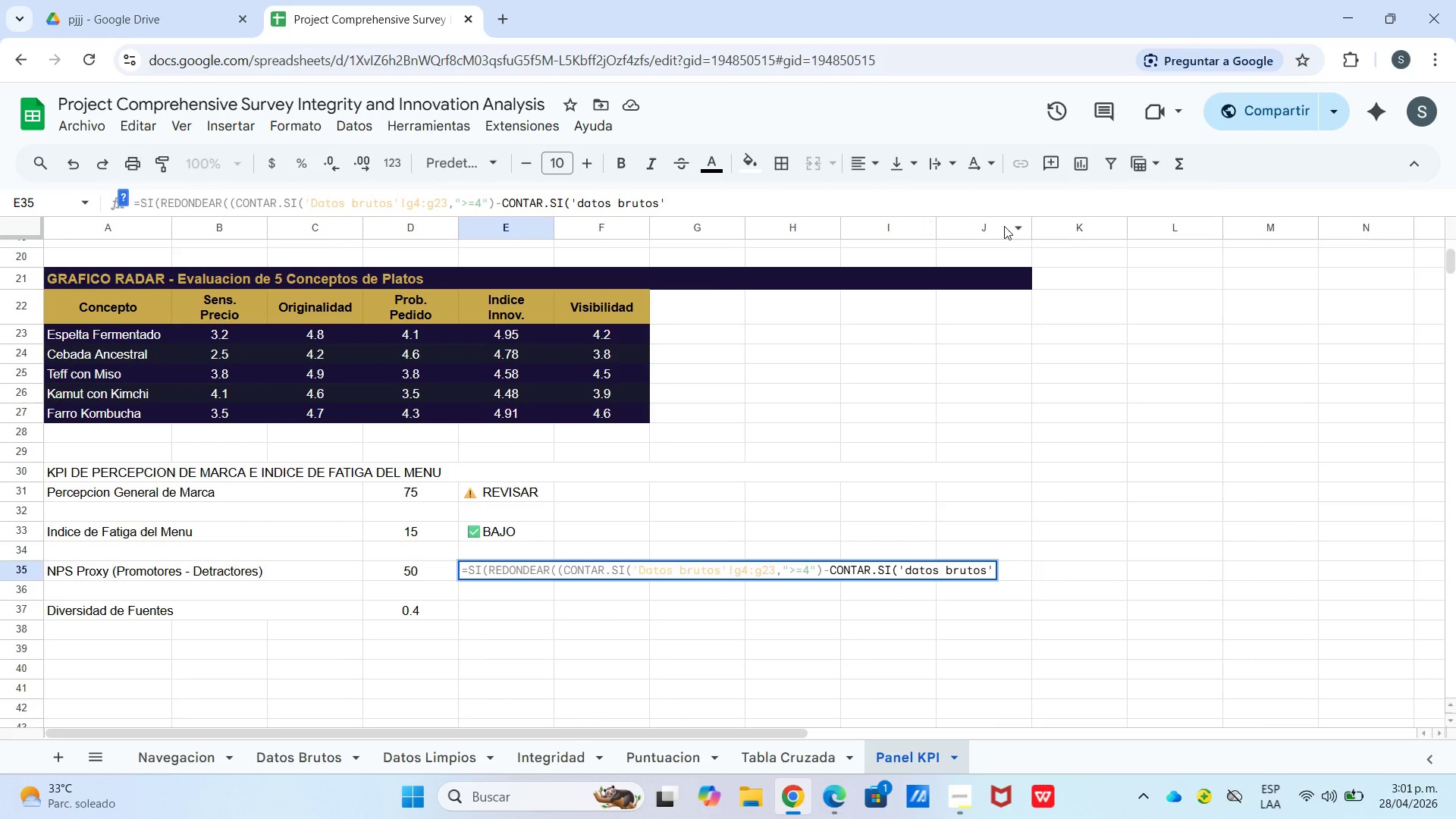 
type(!g4>g23,@[Break])2@((&20*100)
 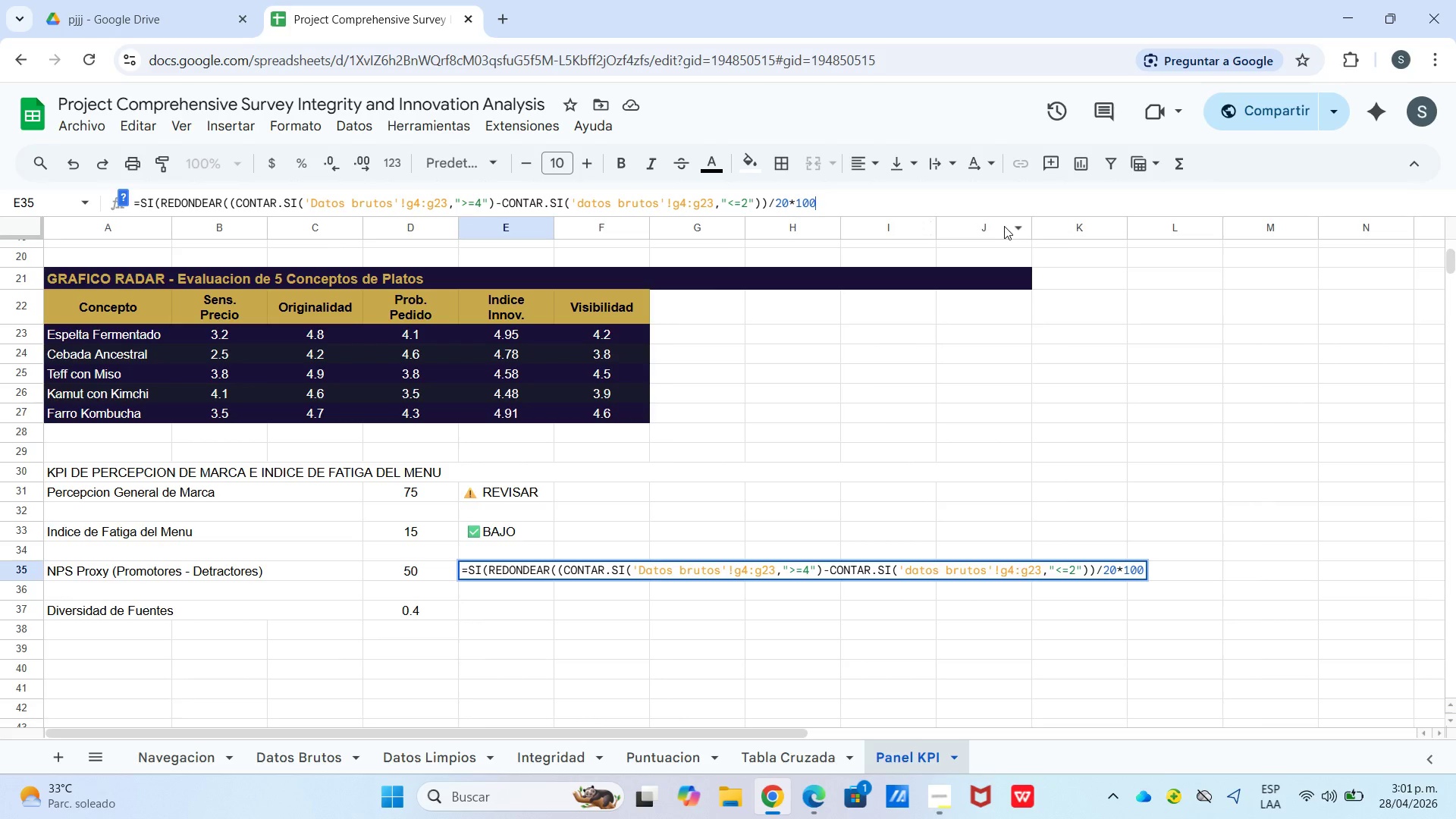 
type(,1([Break])
key(Backspace)
type([Break])0,@)
 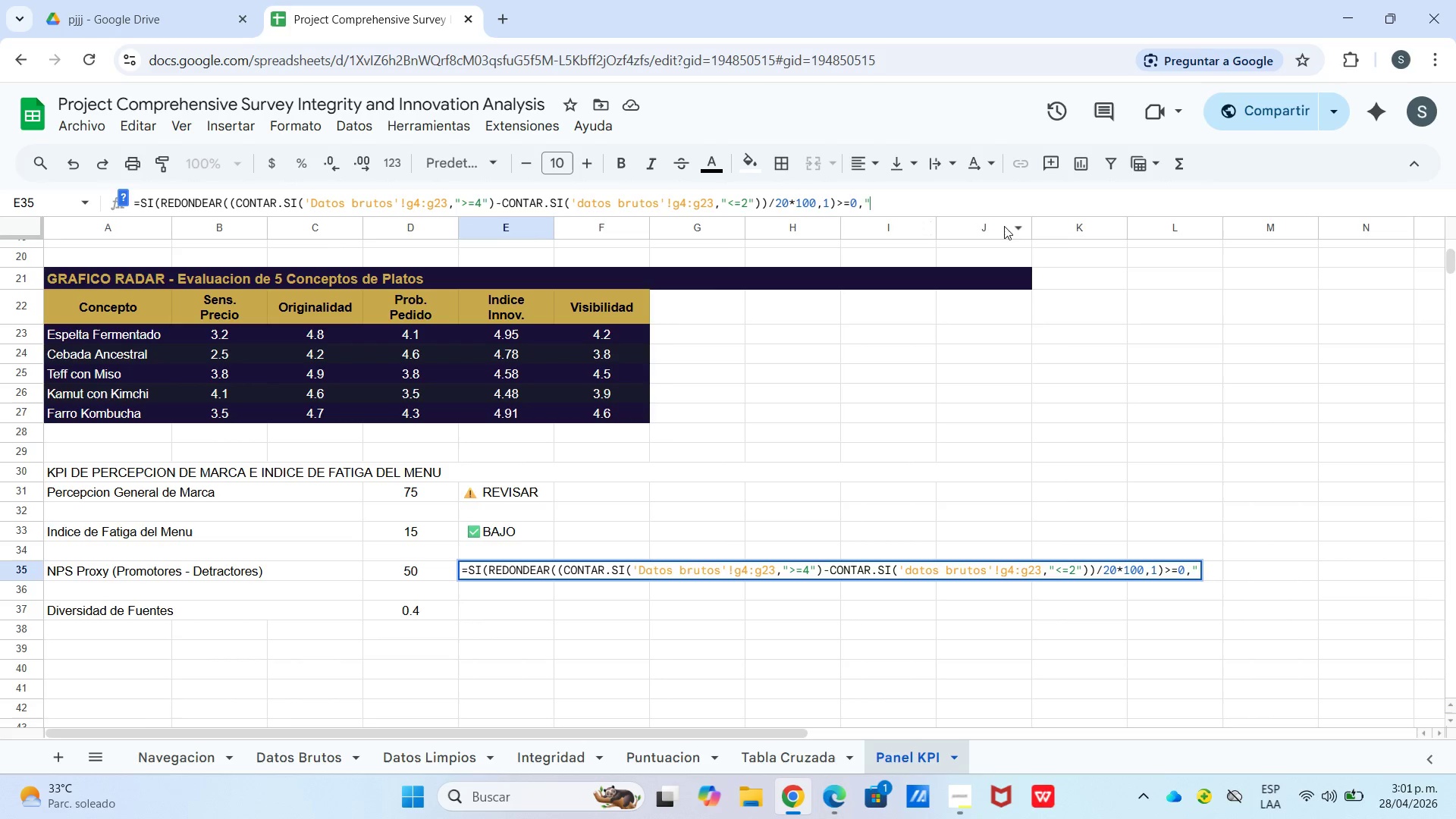 
right_click([918, 202])
 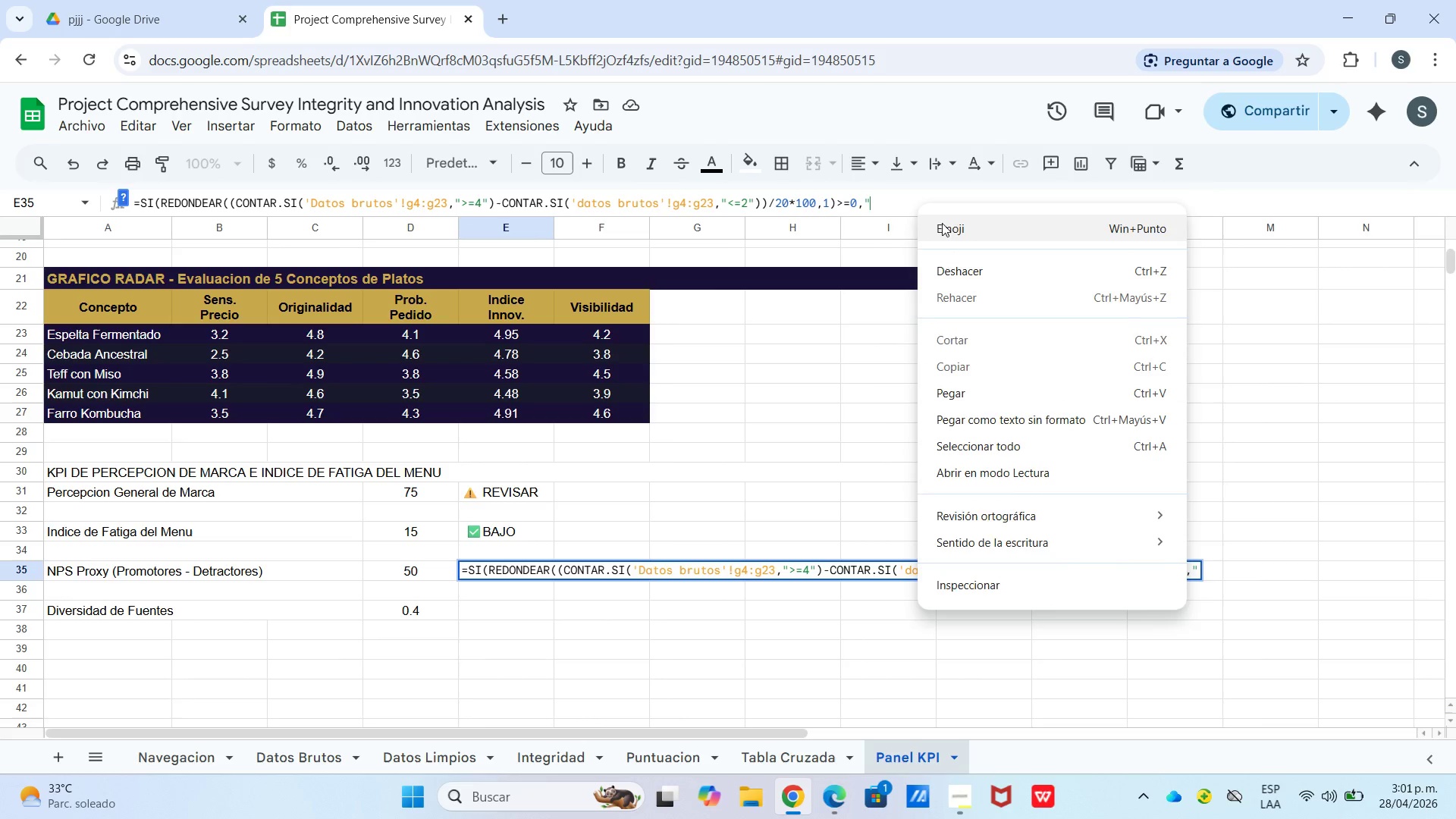 
left_click([948, 227])
 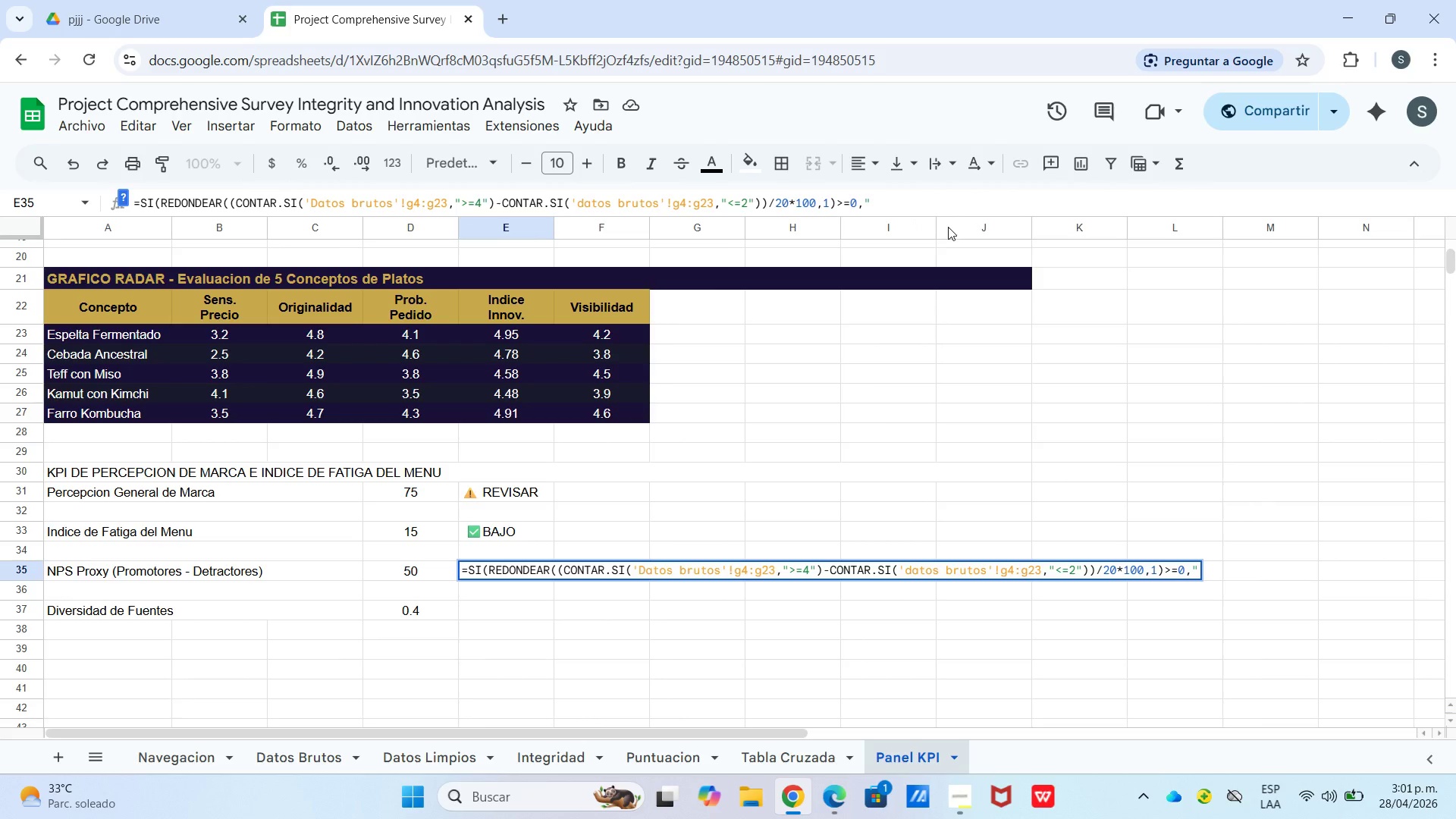 
key(Meta+Period)
 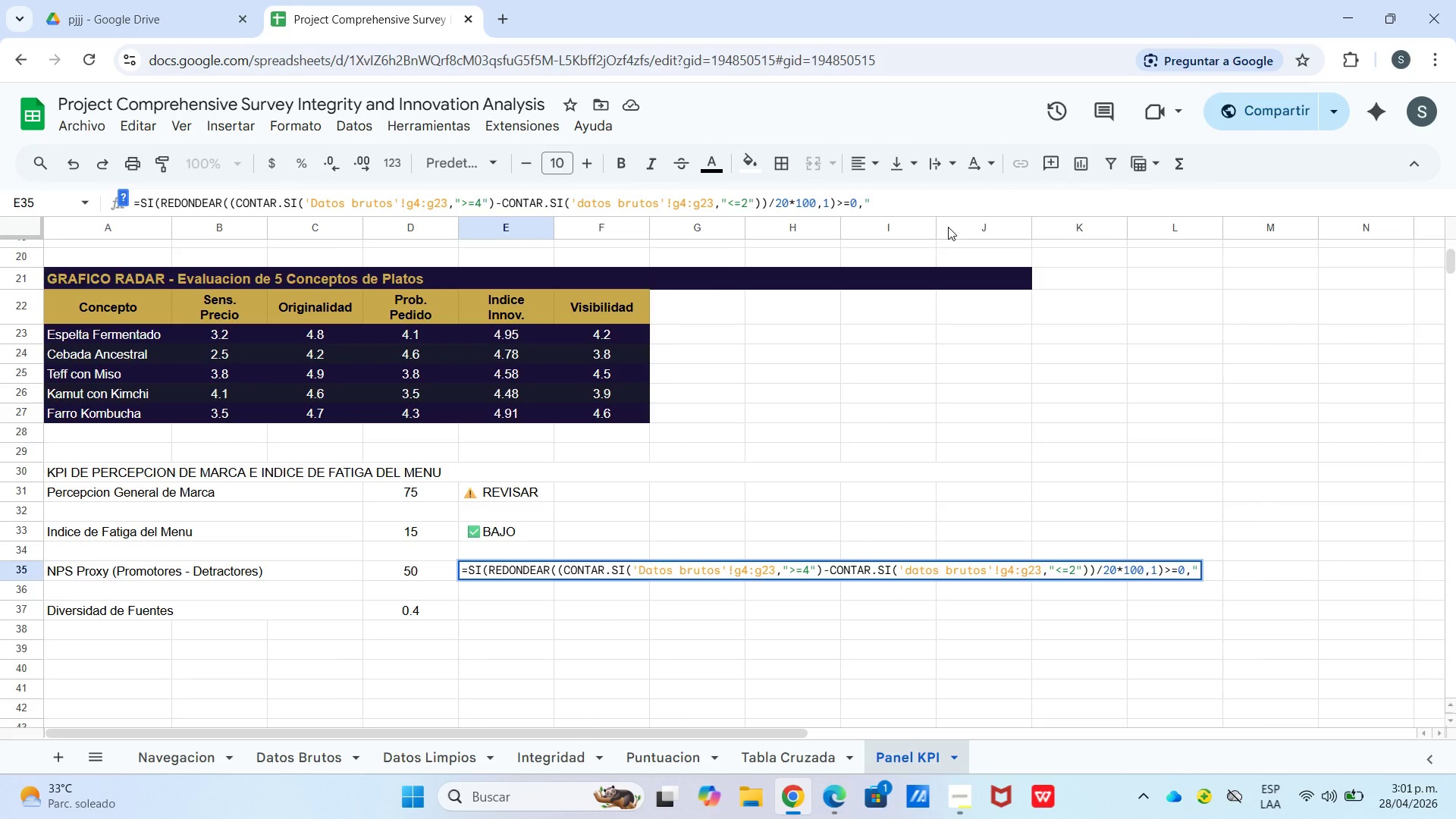 
left_click([957, 410])
 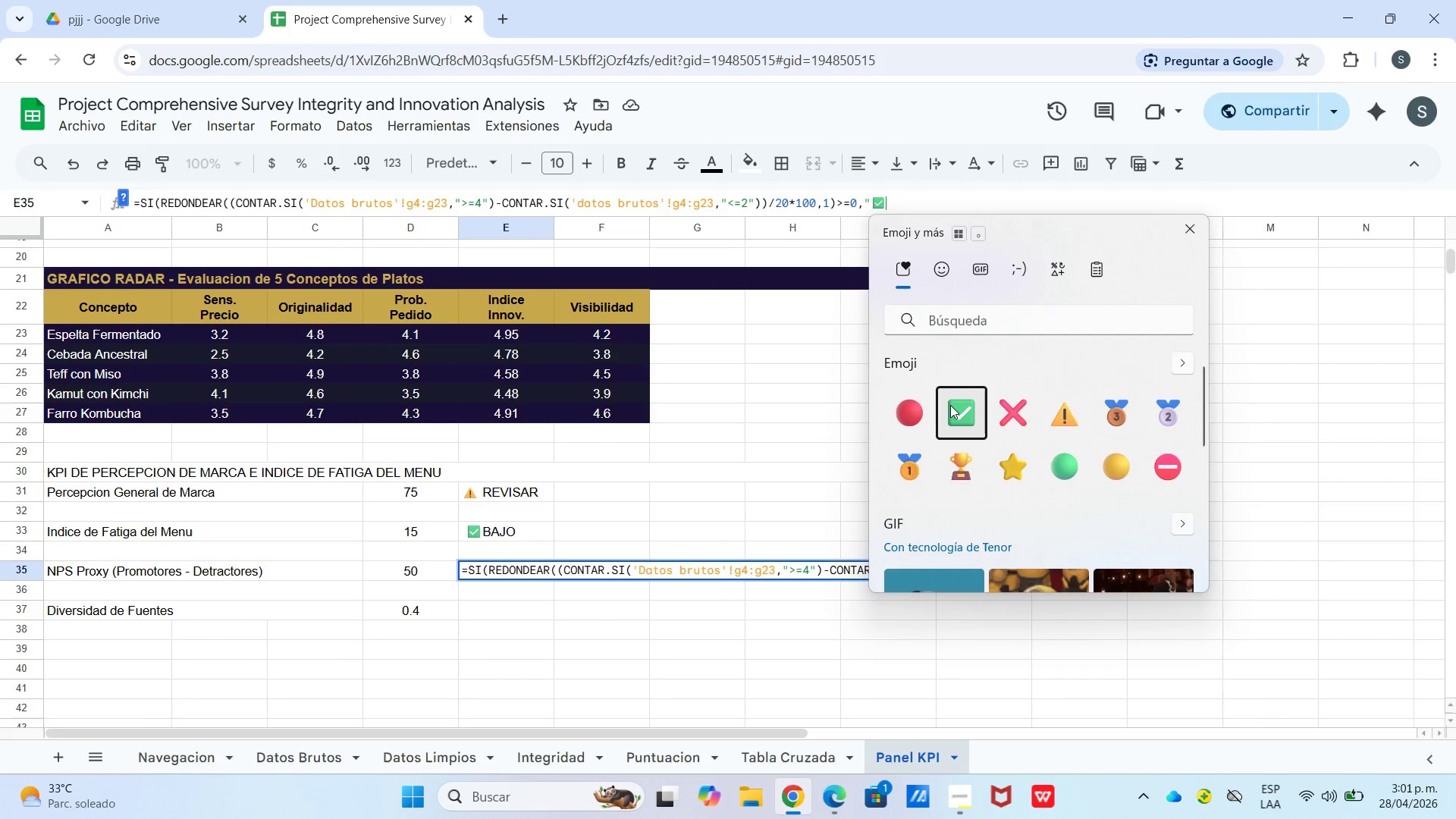 
type( POSITIVO@,@)
 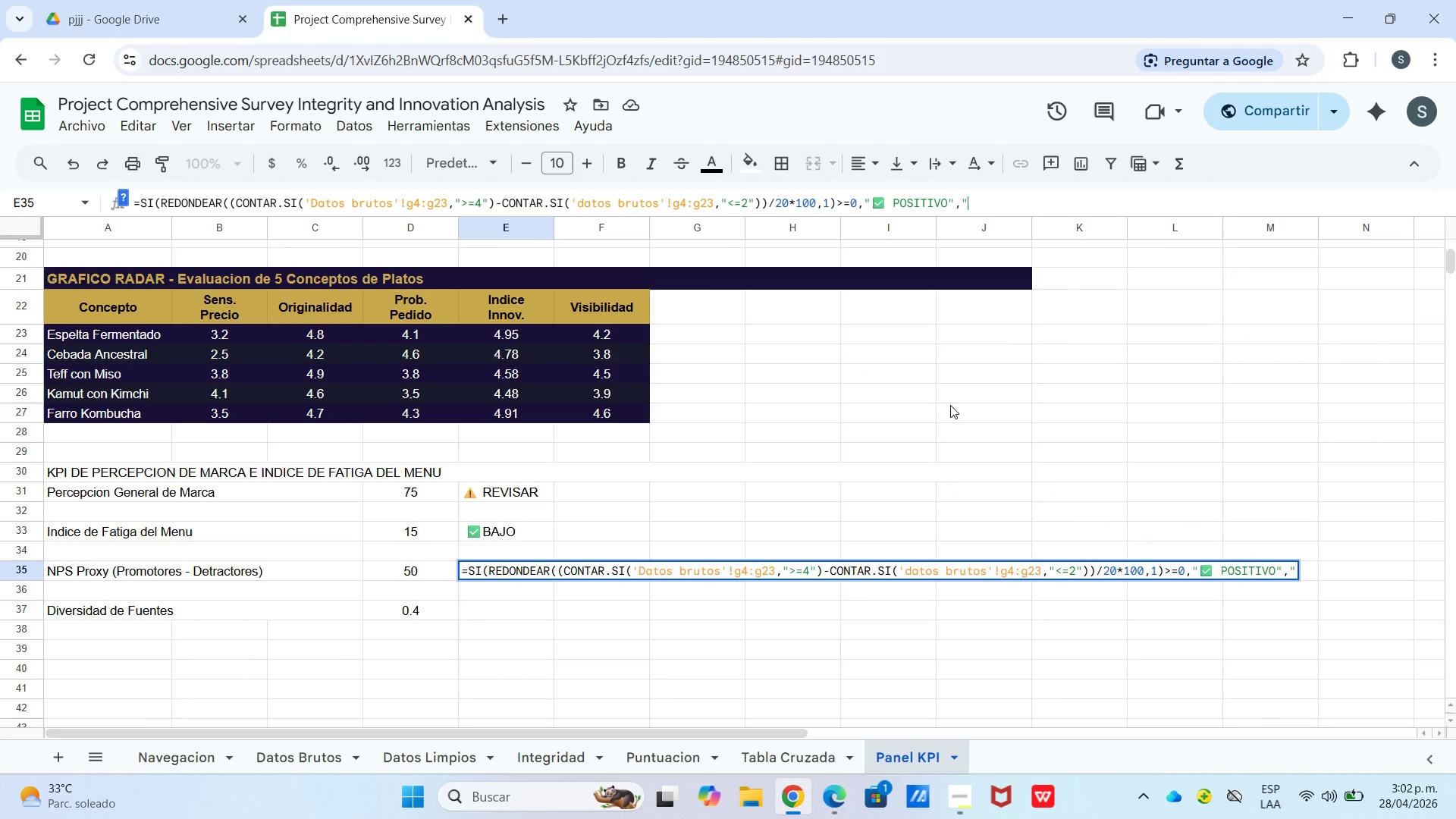 
right_click([1003, 206])
 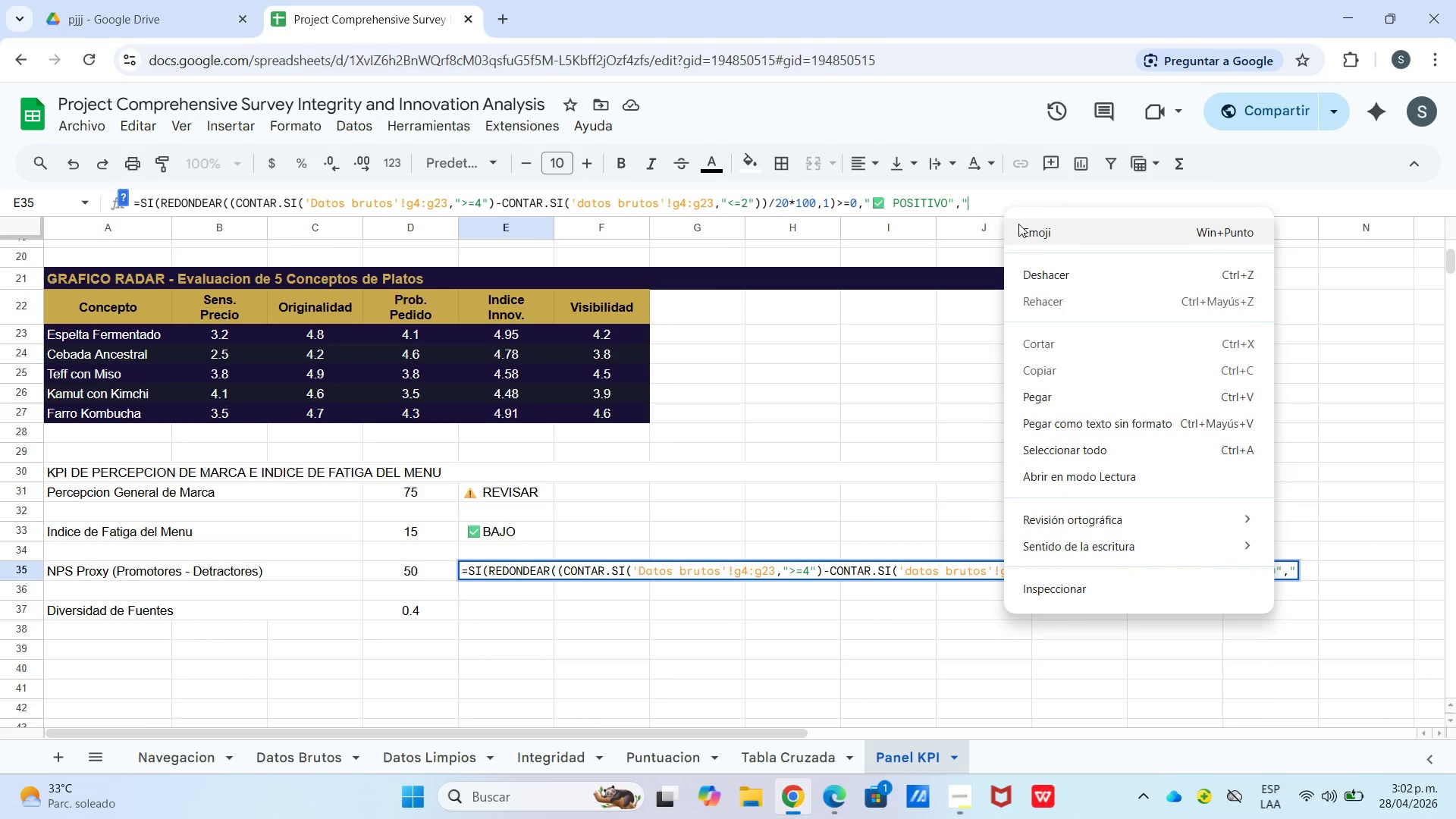 
left_click([1032, 232])
 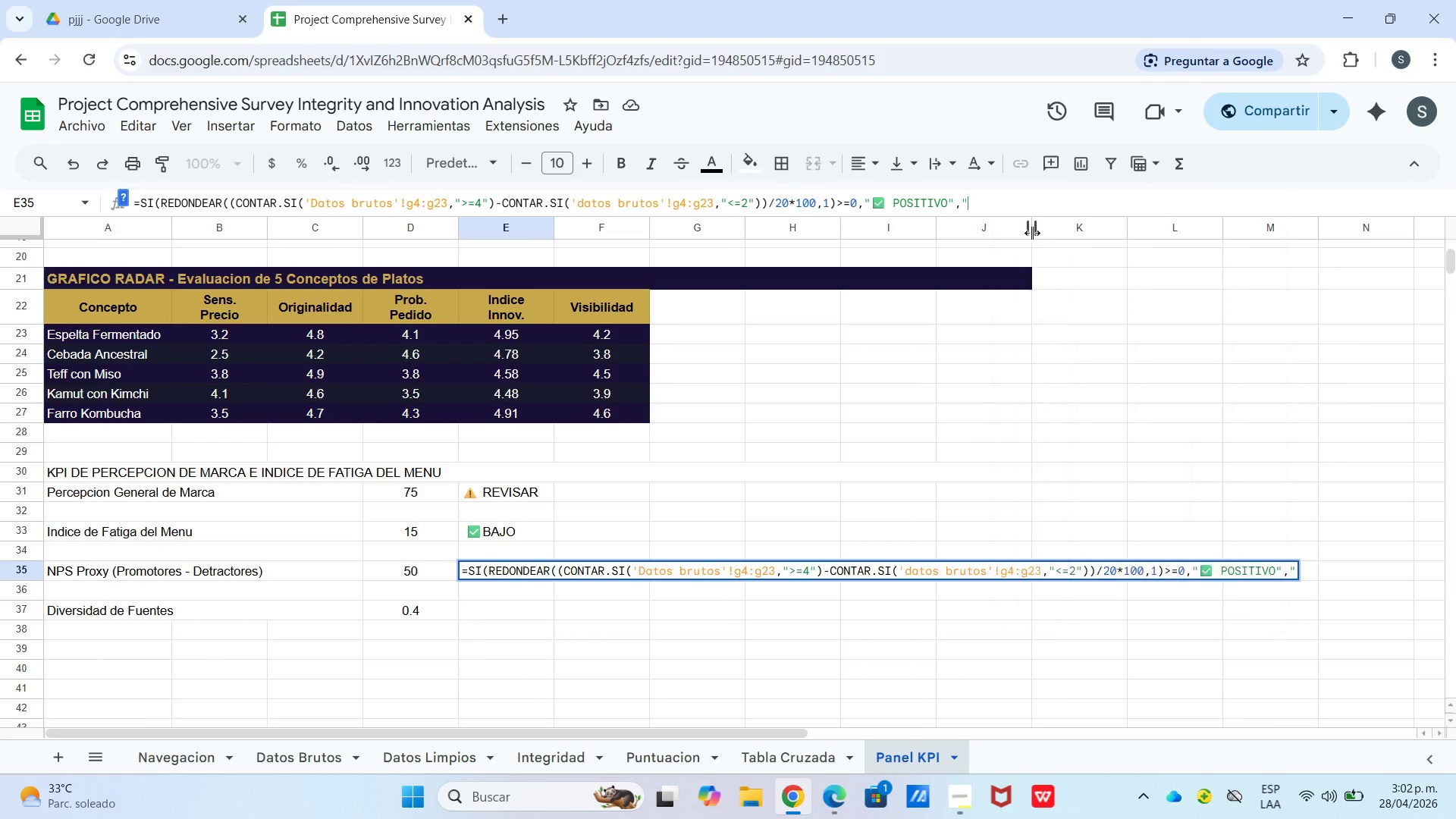 
left_click([1098, 403])
 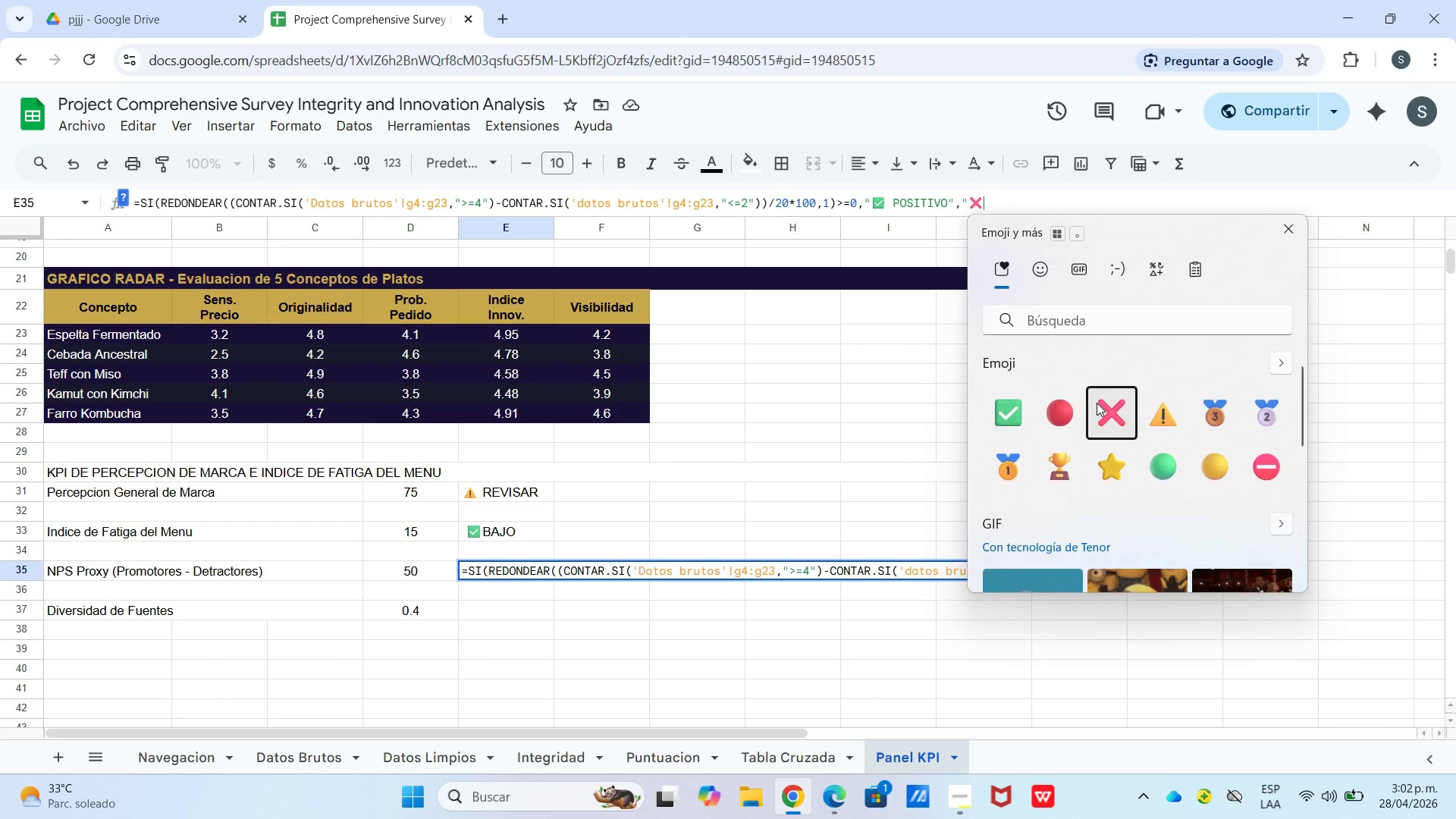 
type( NEGATIVO)
 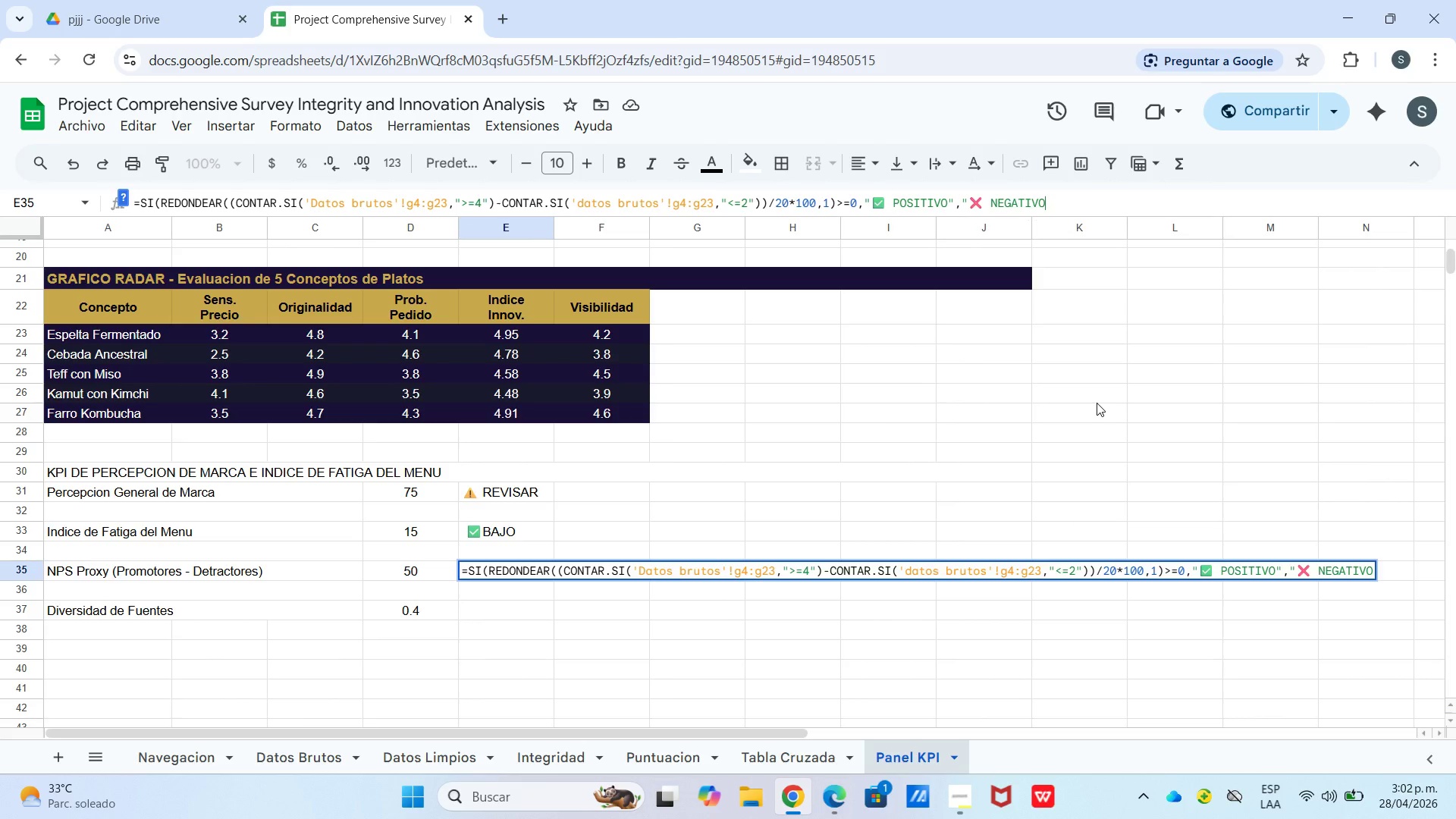 
type(@()
 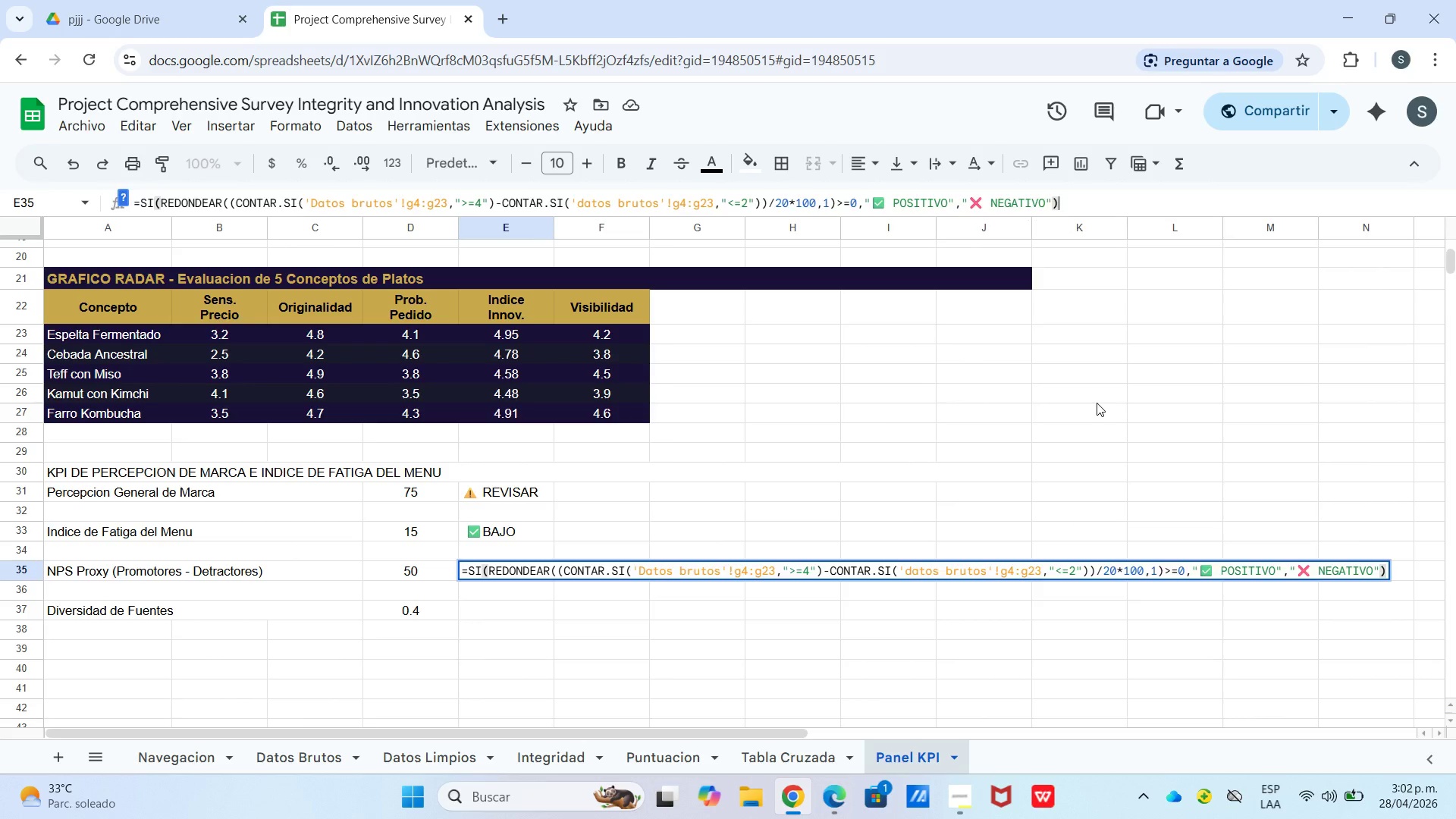 
key(Enter)
 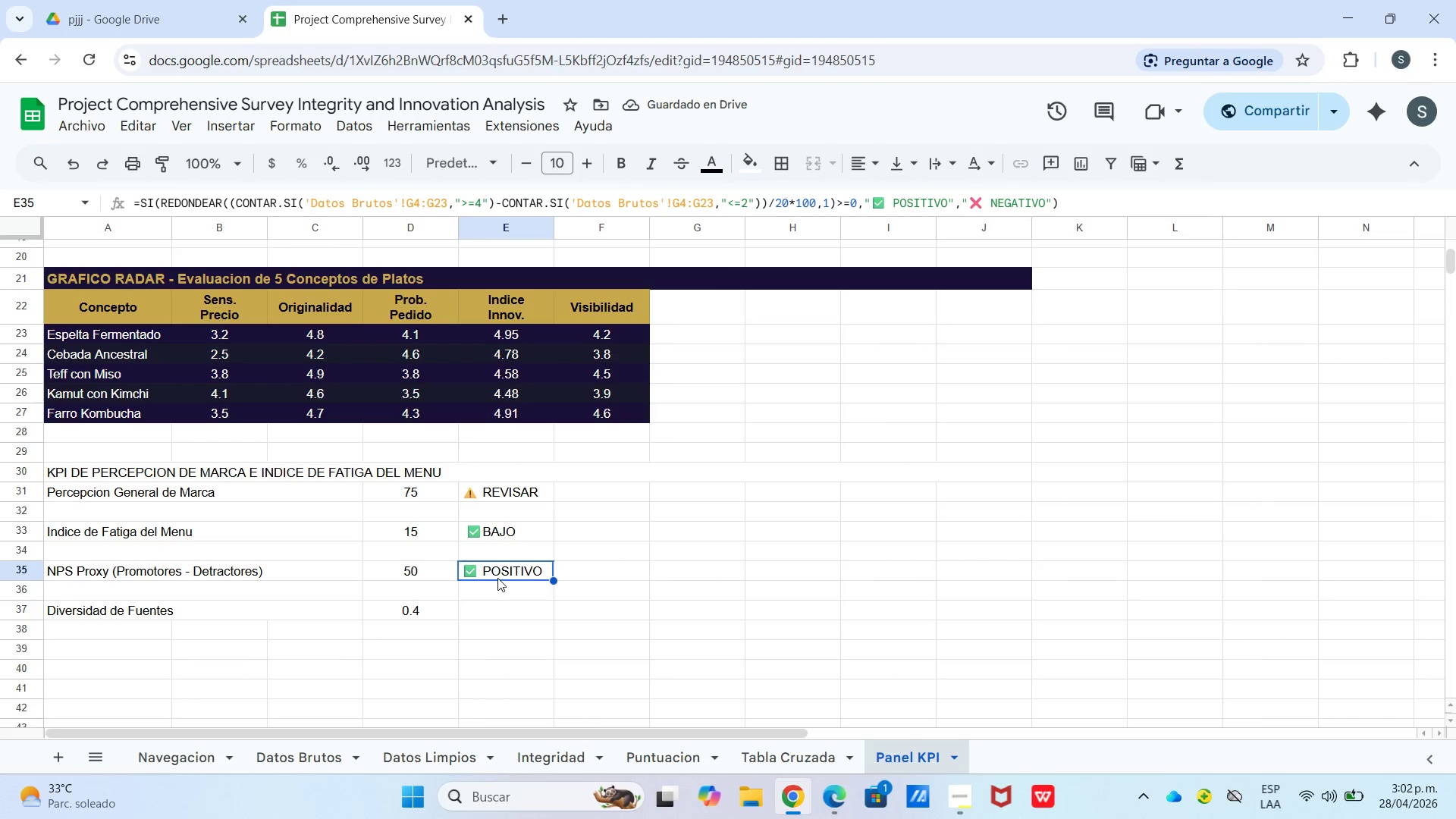 
wait(5.47)
 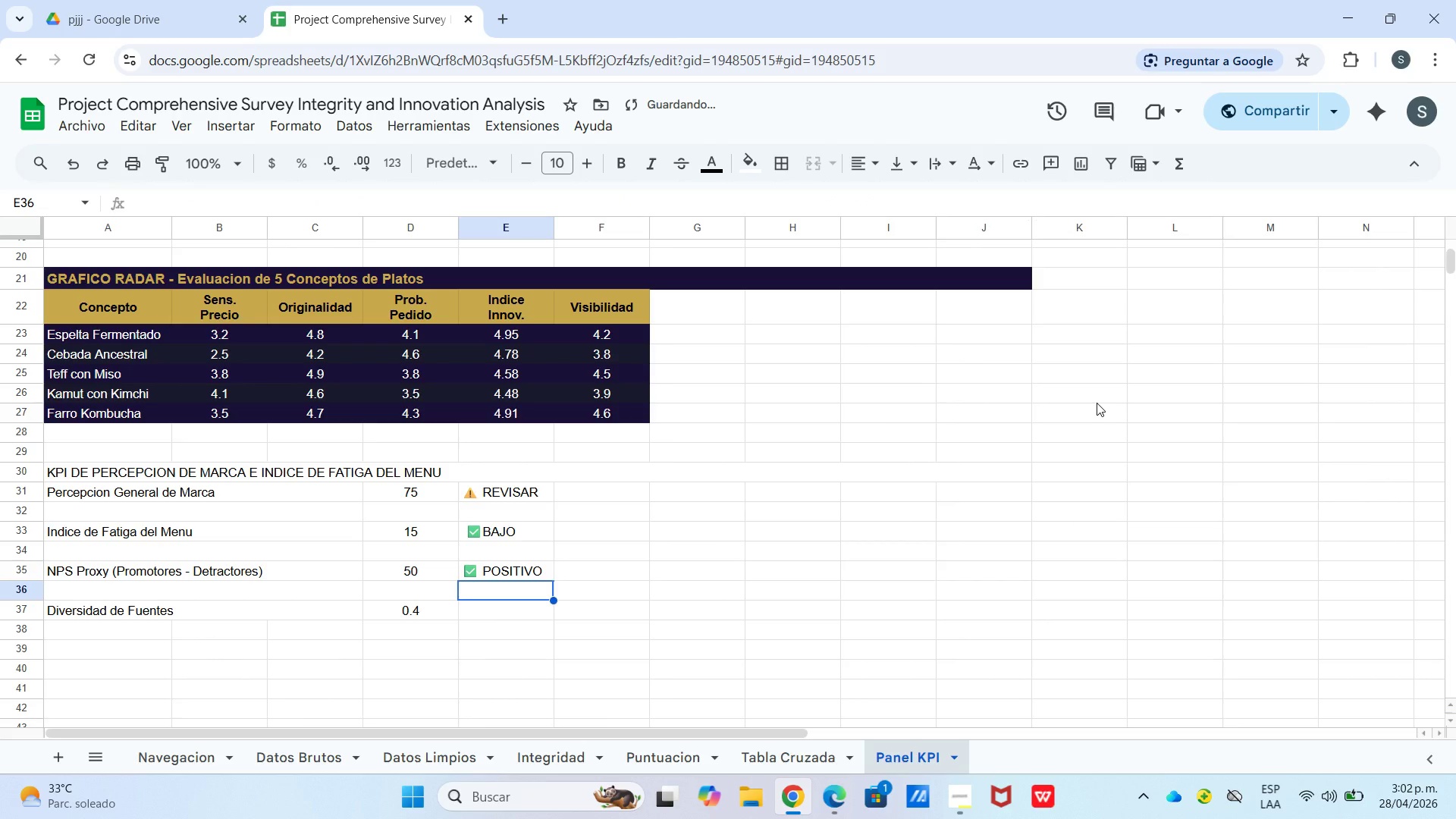 
left_click([492, 611])
 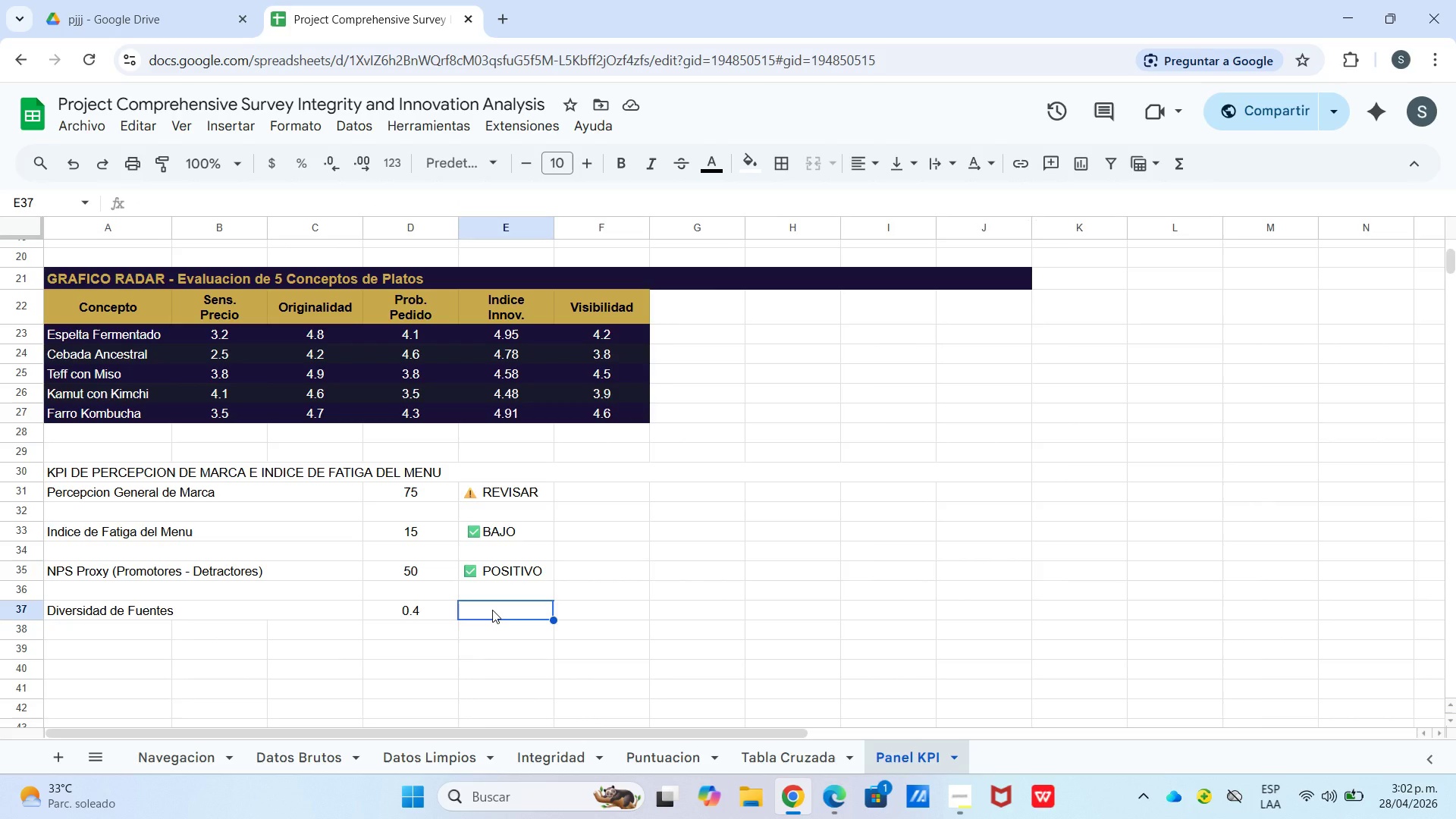 
type()co)
key(Backspace)
key(Backspace)
key(Tab)
 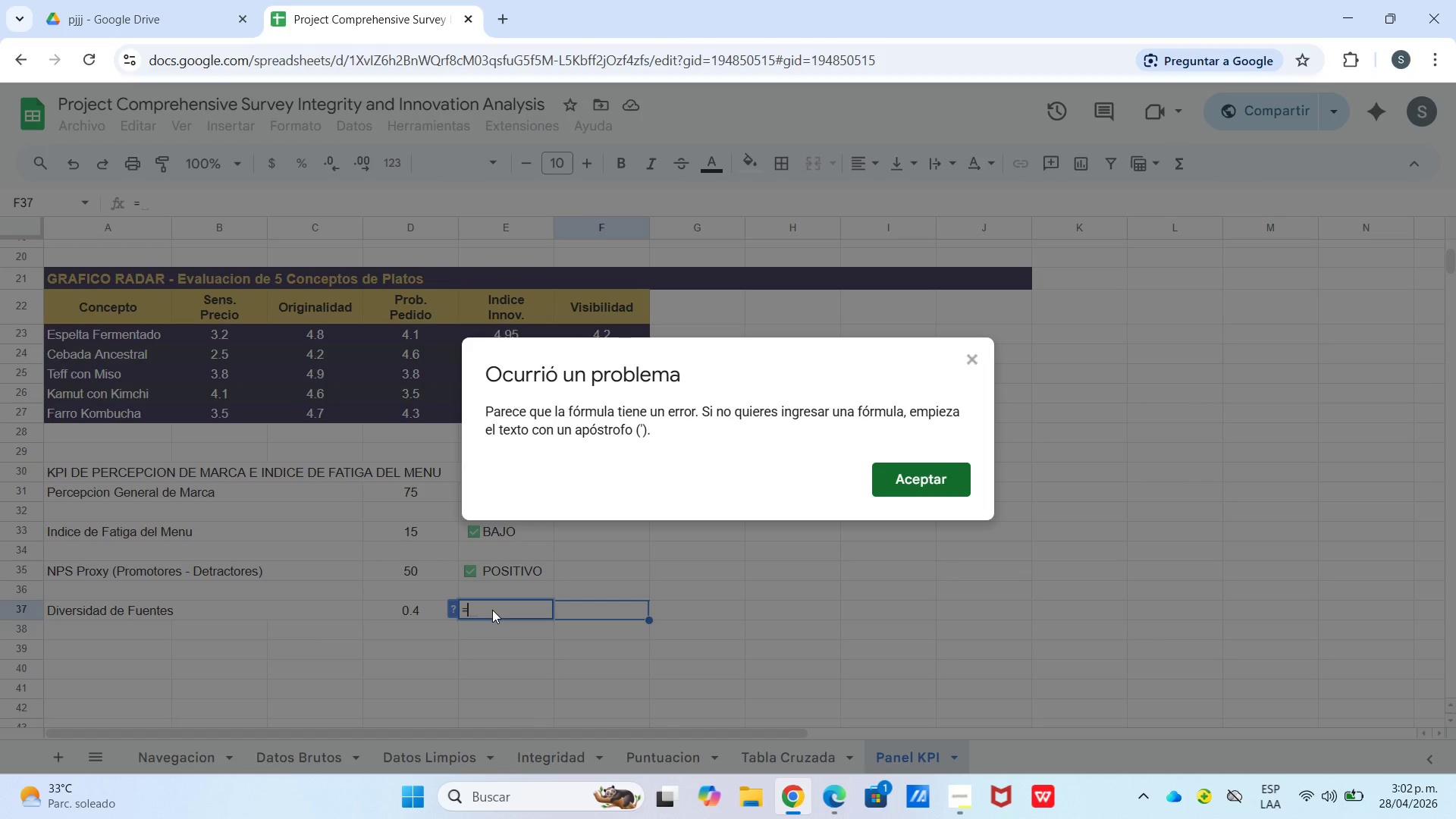 
key(Enter)
 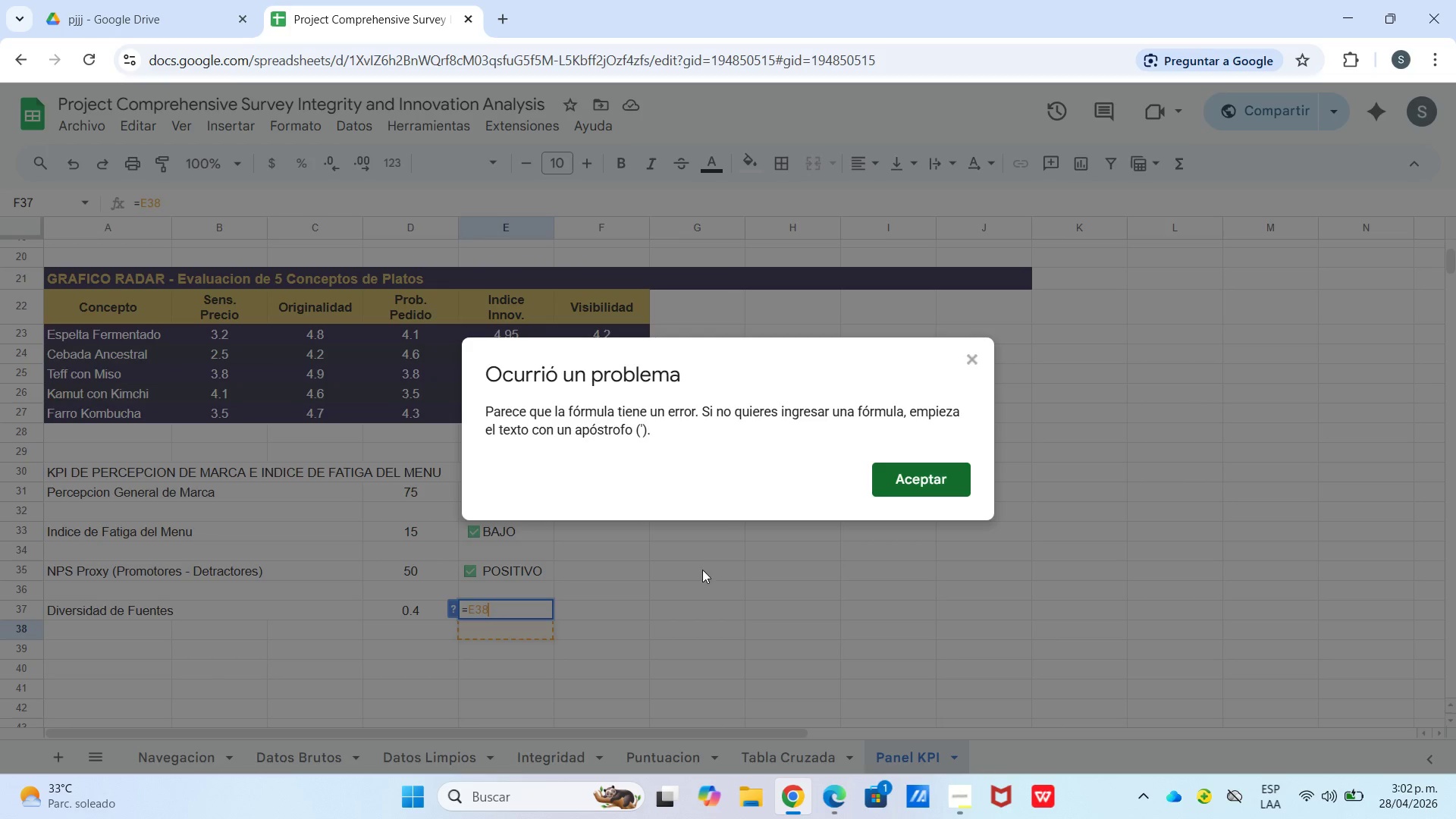 
left_click([945, 484])
 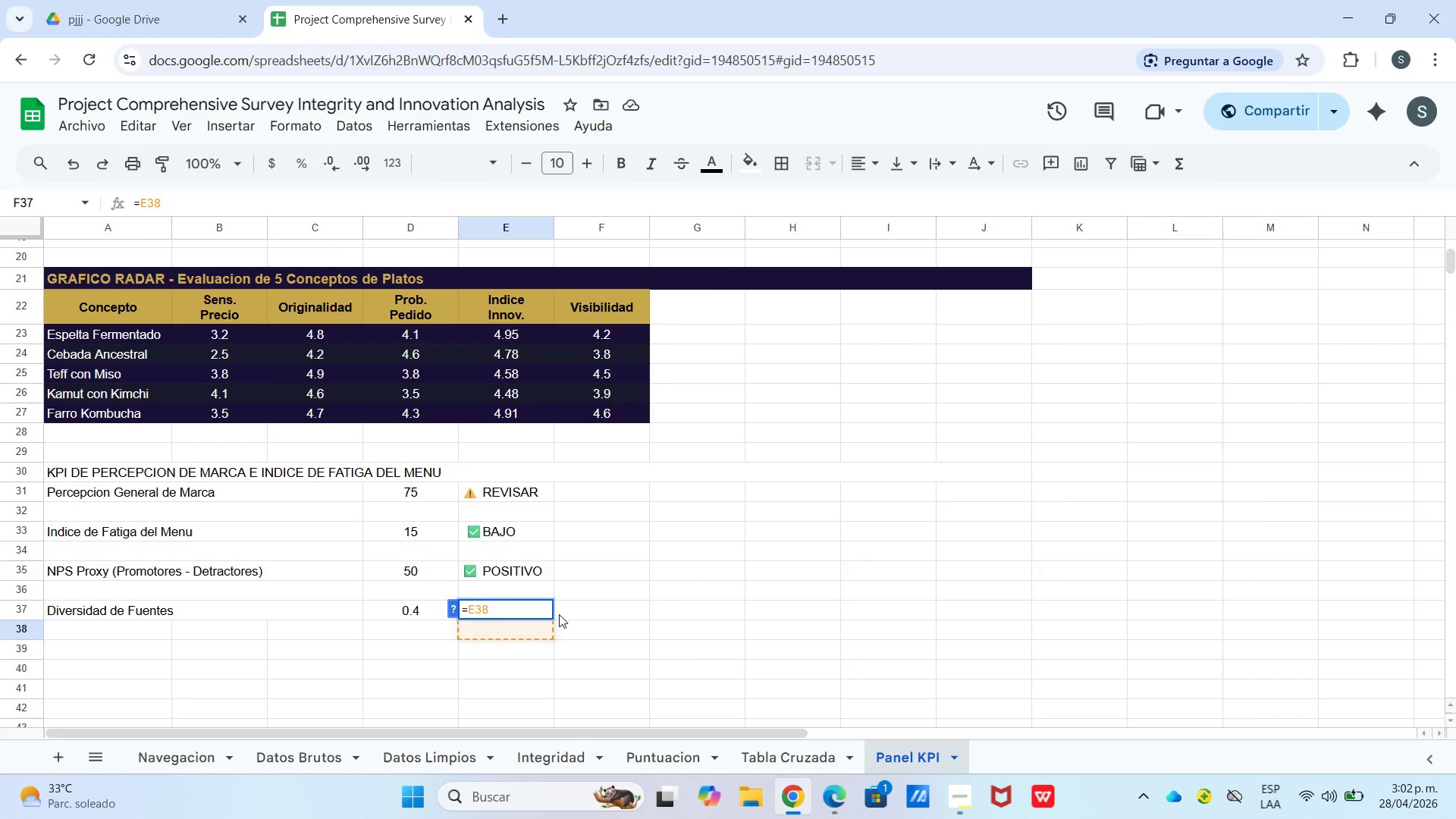 
key(Backspace)
key(Backspace)
key(Backspace)
type(si)
key(Tab)
 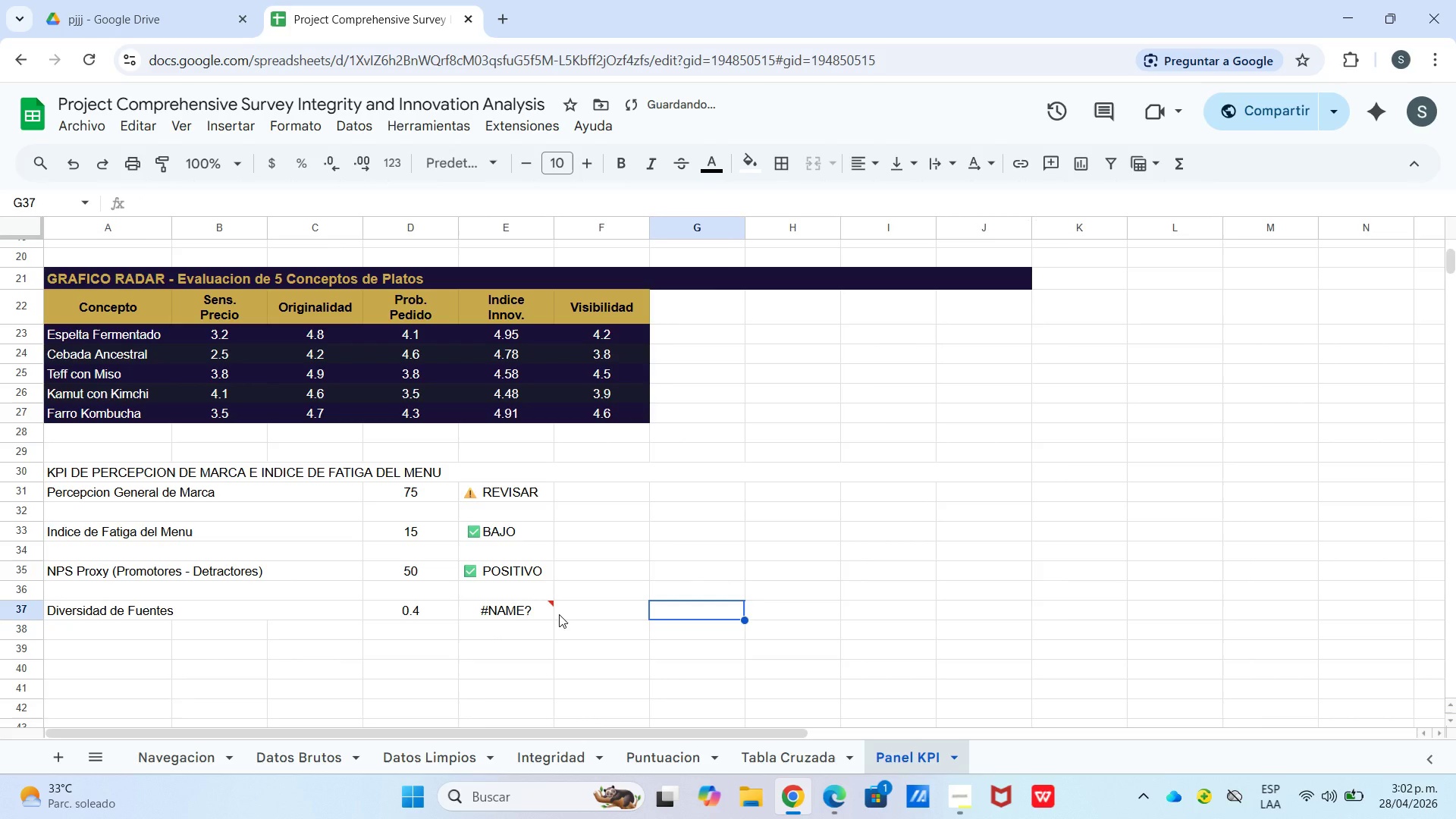 
key(ArrowLeft)
 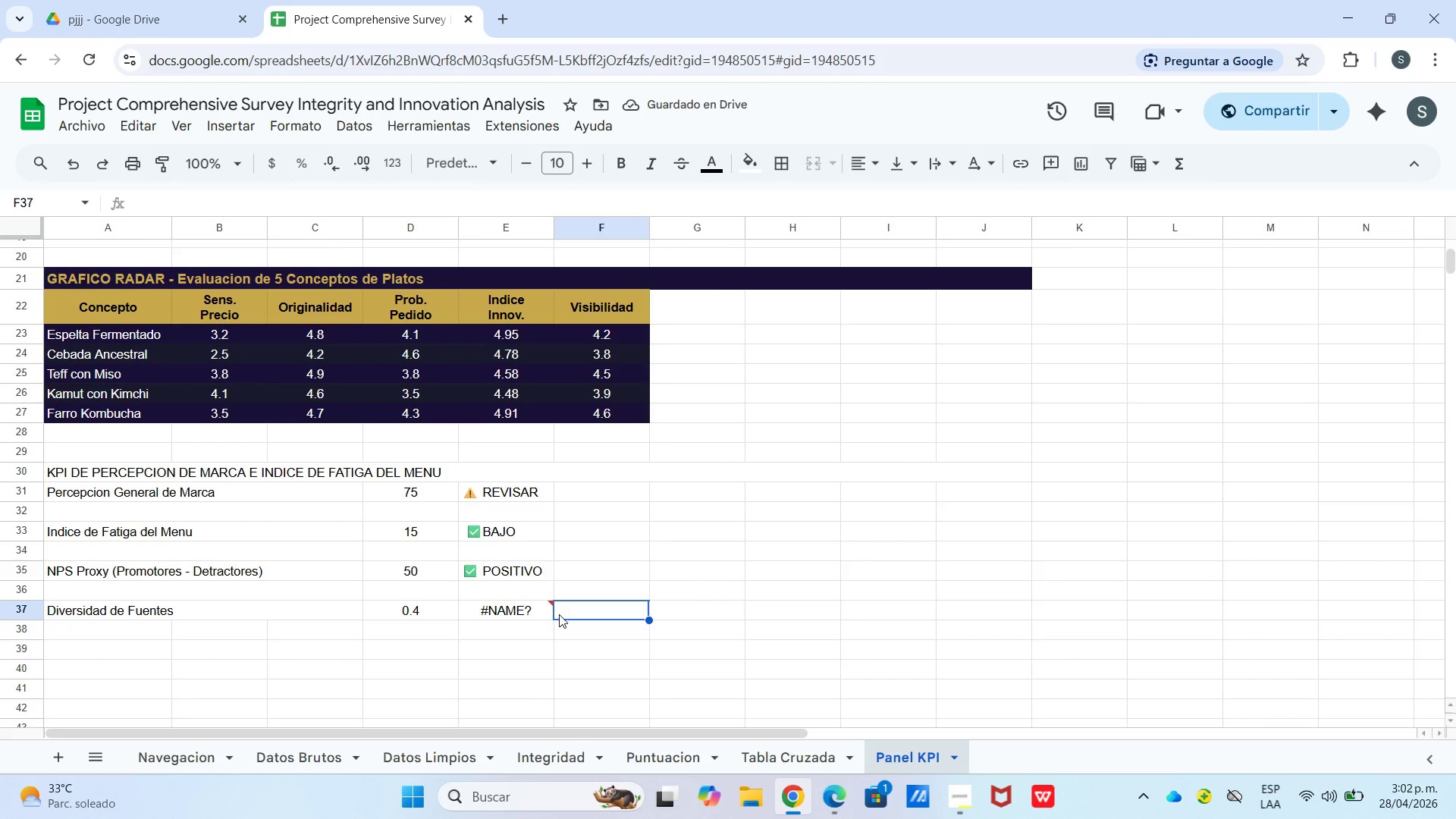 
key(ArrowLeft)
 